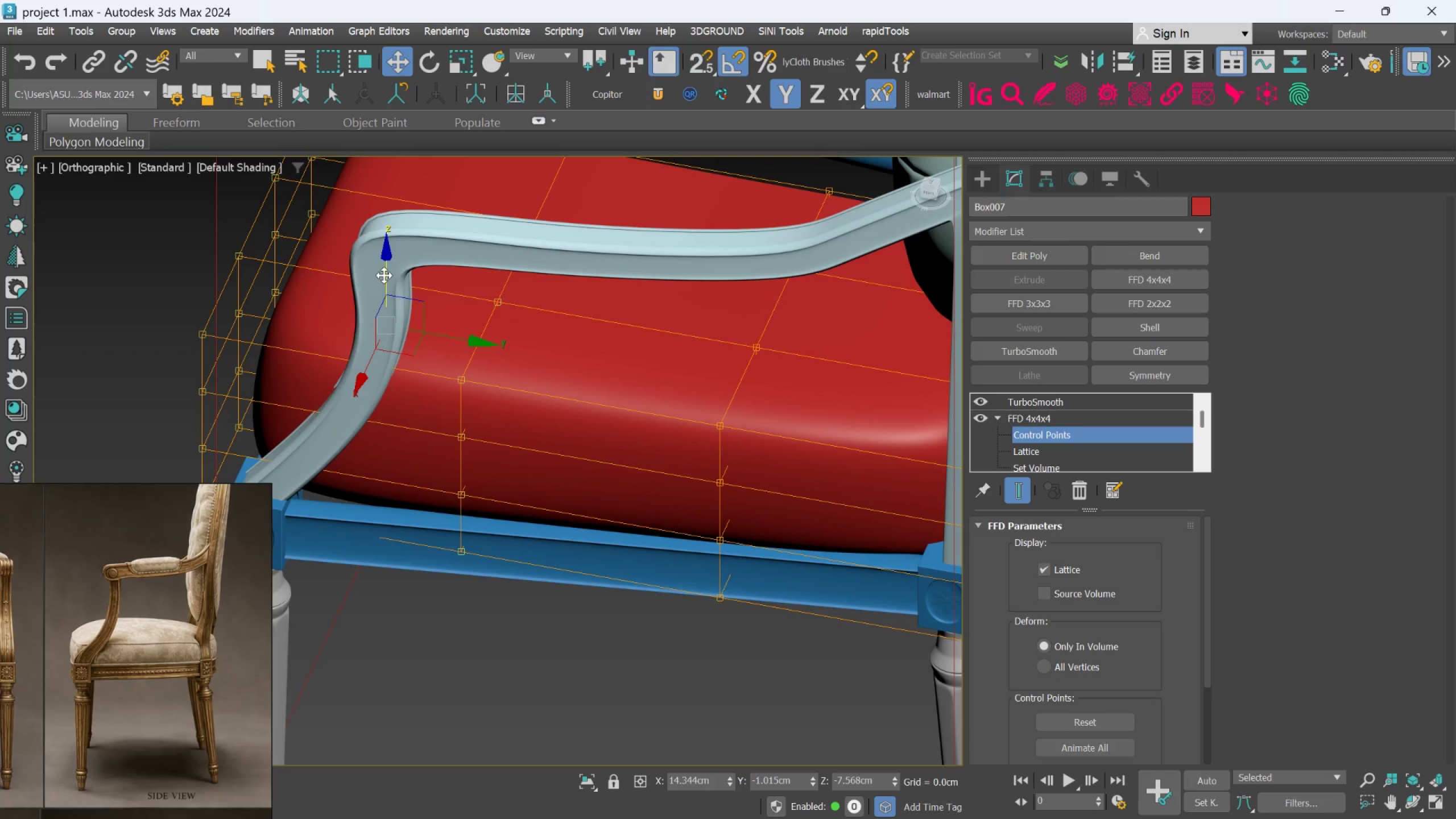 
scroll: coordinate [458, 404], scroll_direction: up, amount: 1.0
 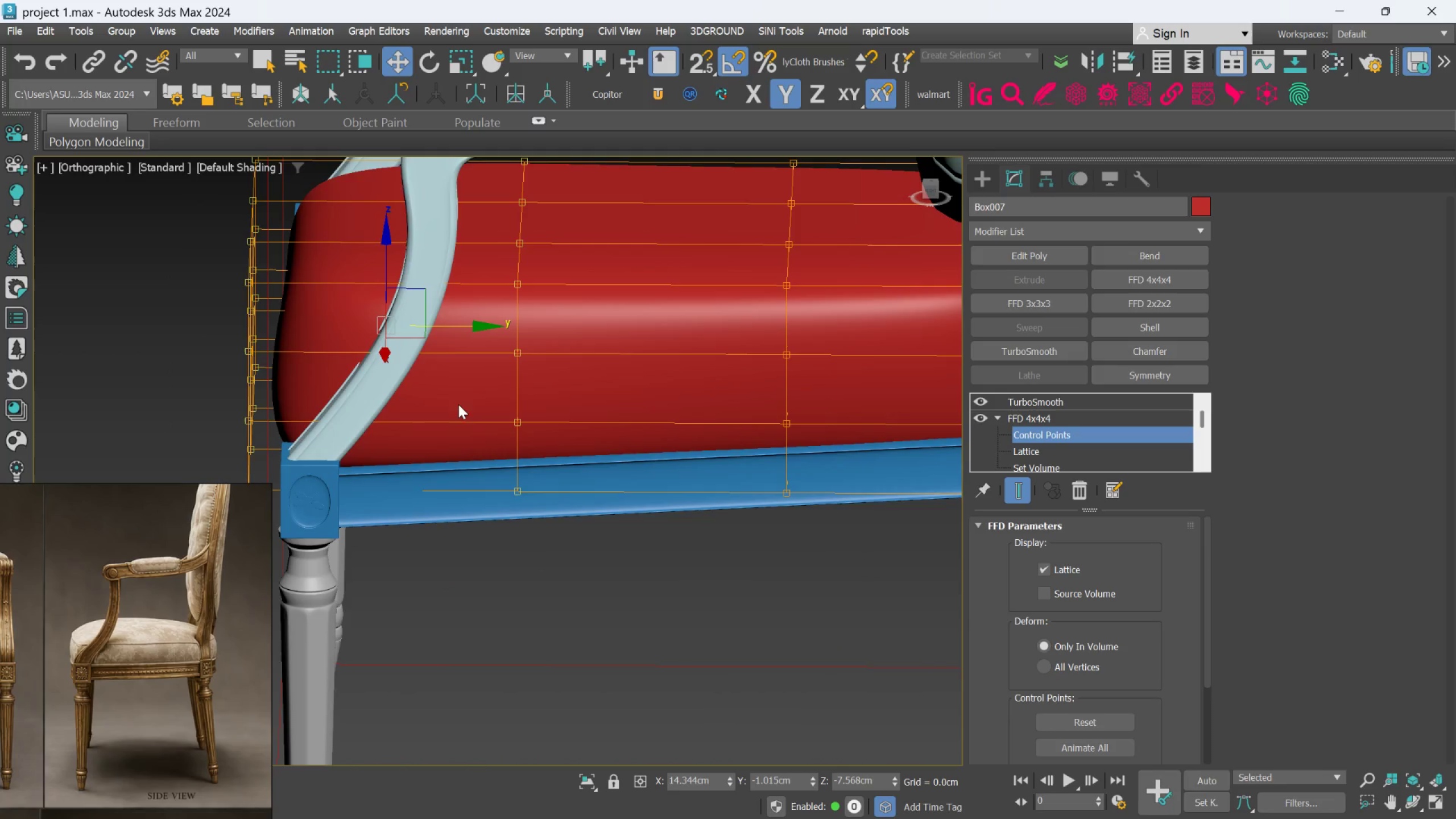 
left_click_drag(start_coordinate=[384, 274], to_coordinate=[384, 281])
 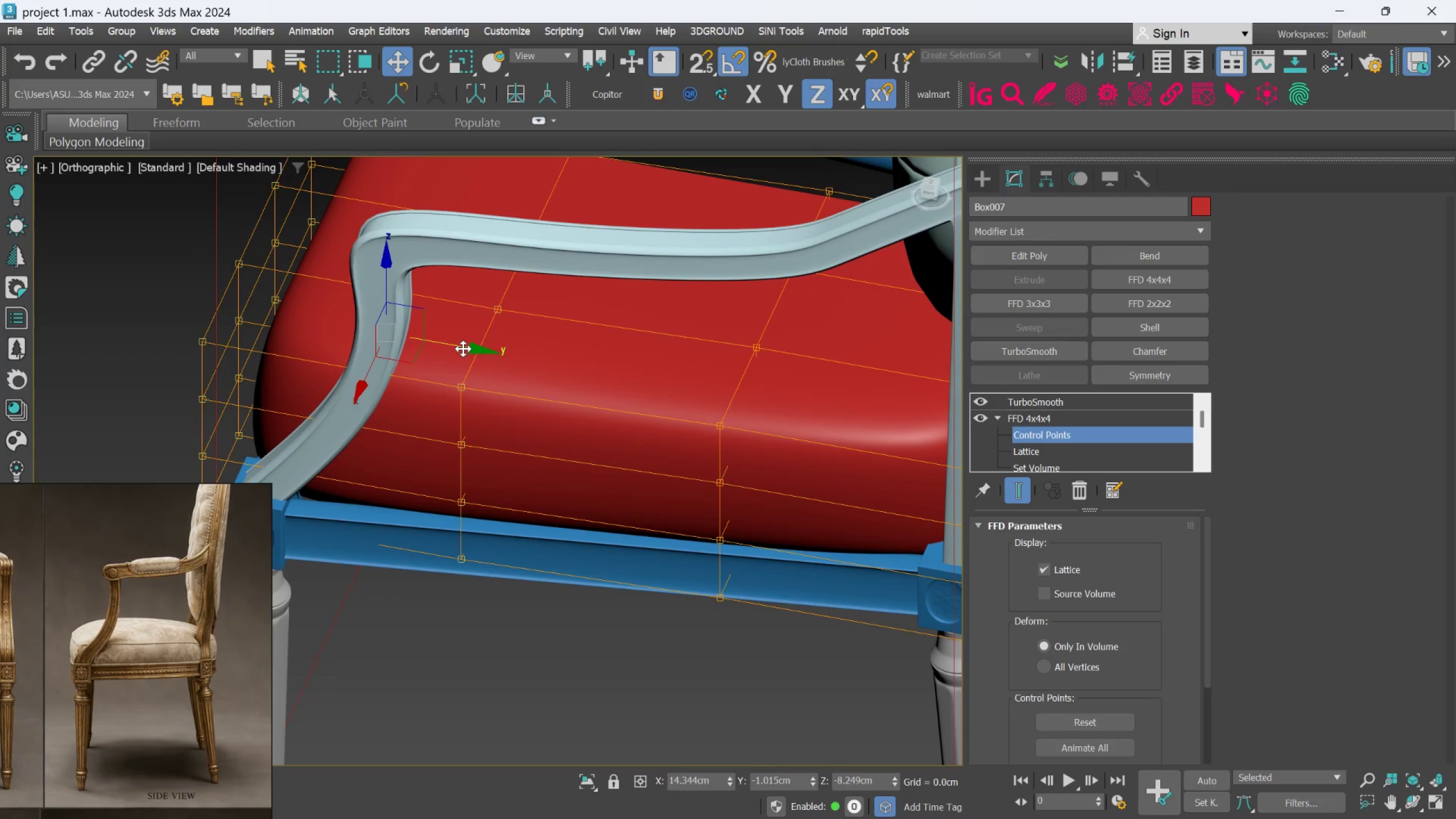 
hold_key(key=AltLeft, duration=1.5)
 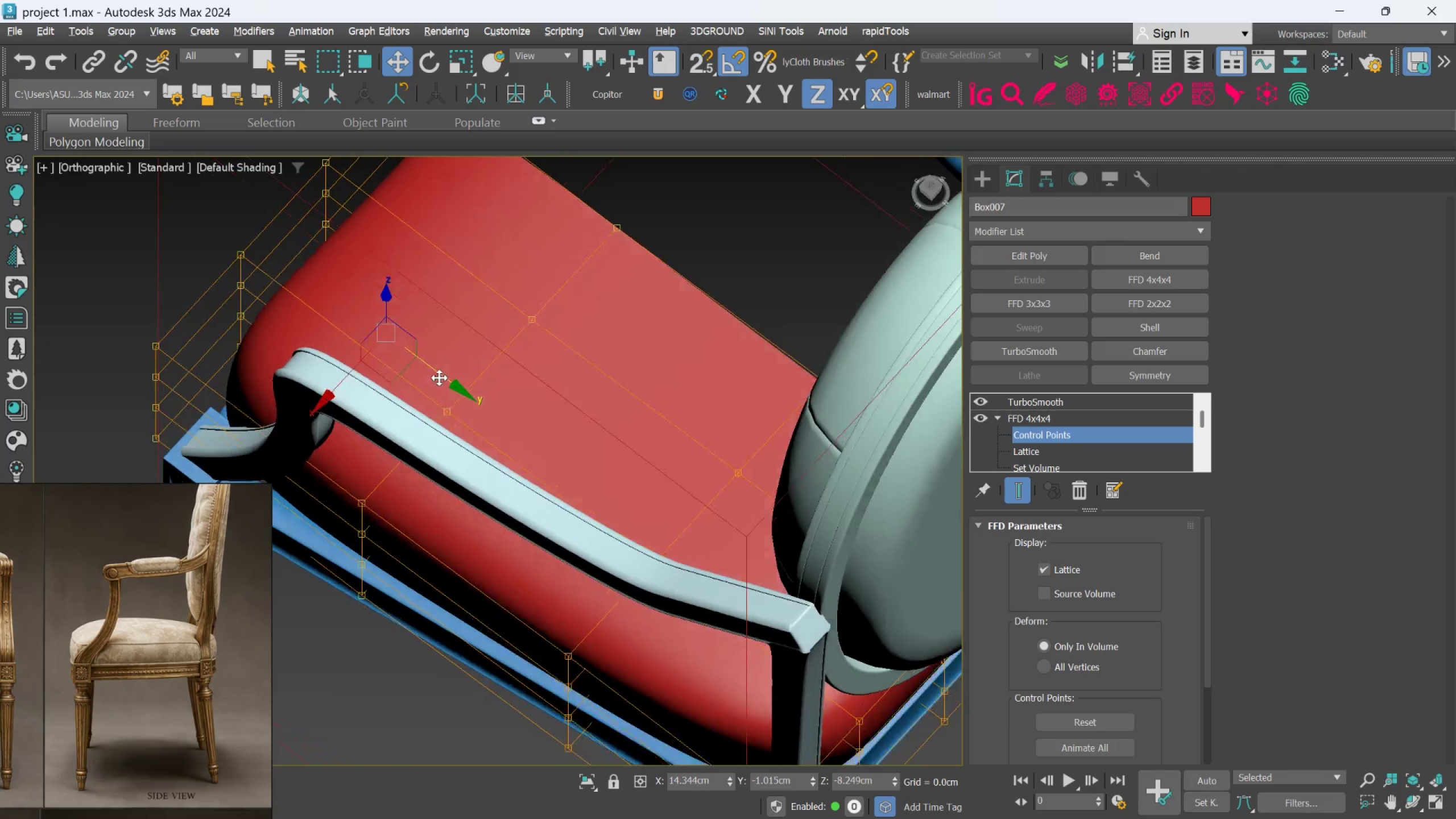 
hold_key(key=AltLeft, duration=1.5)
 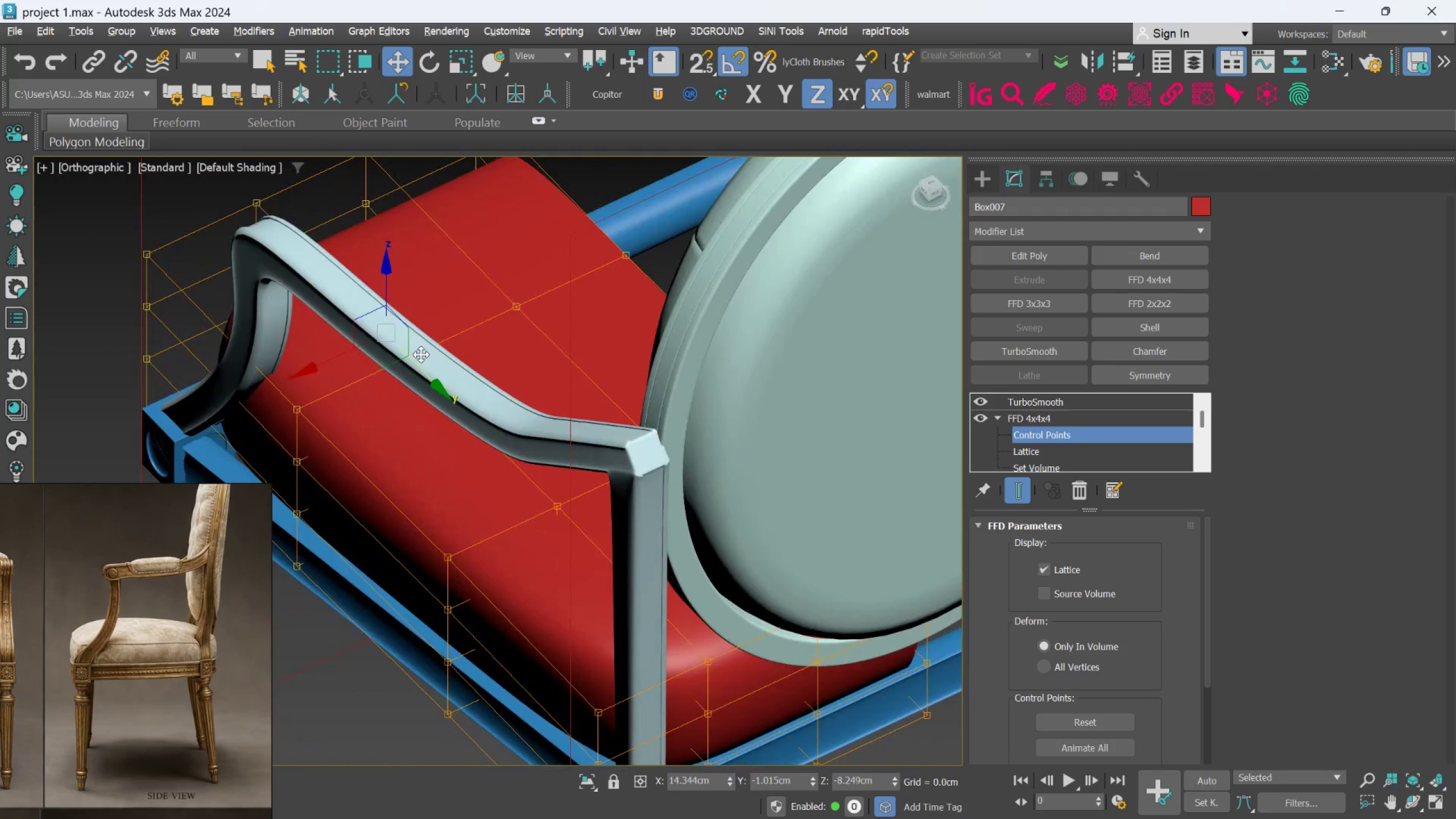 
key(Alt+AltLeft)
 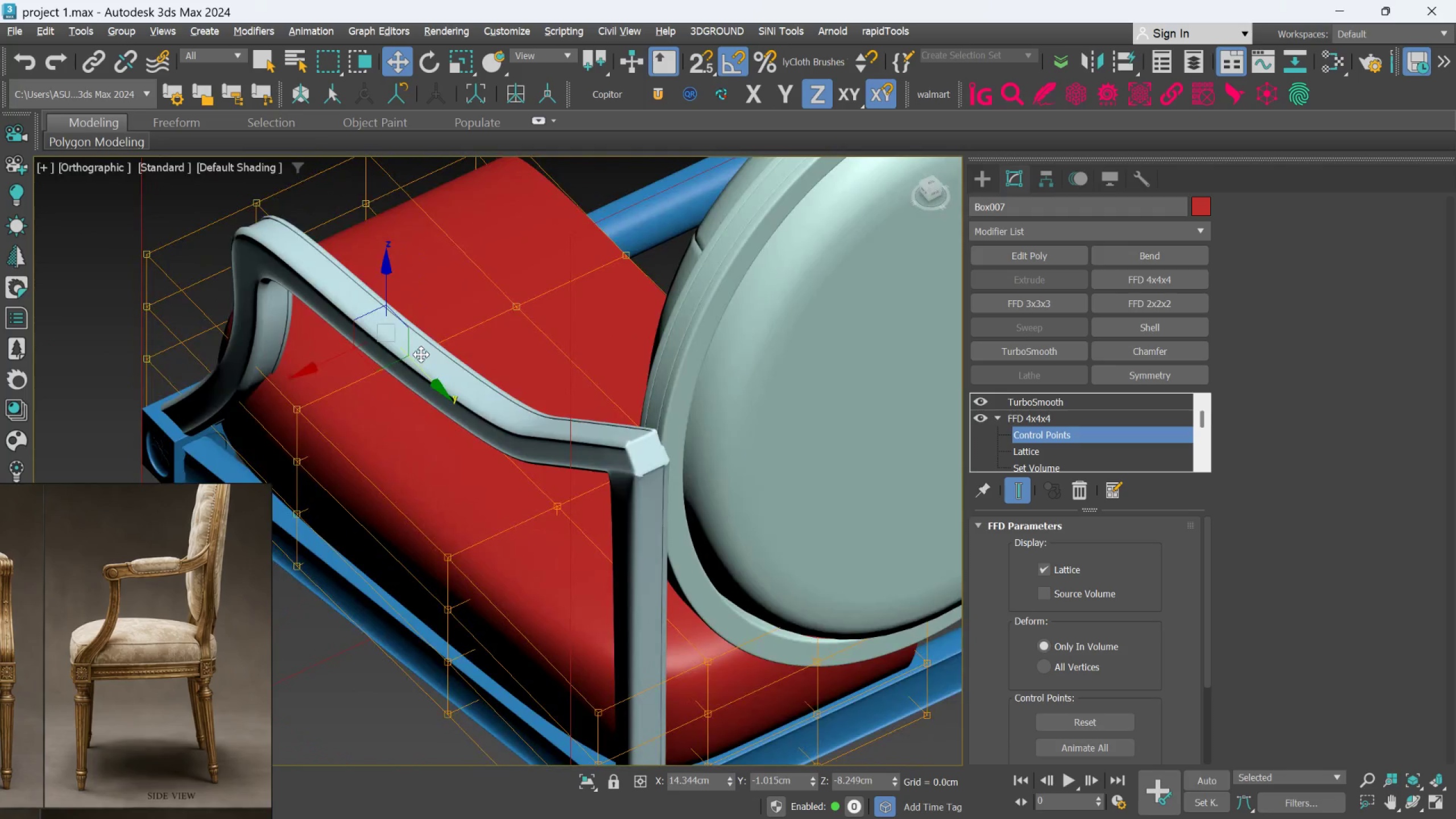 
key(Alt+AltLeft)
 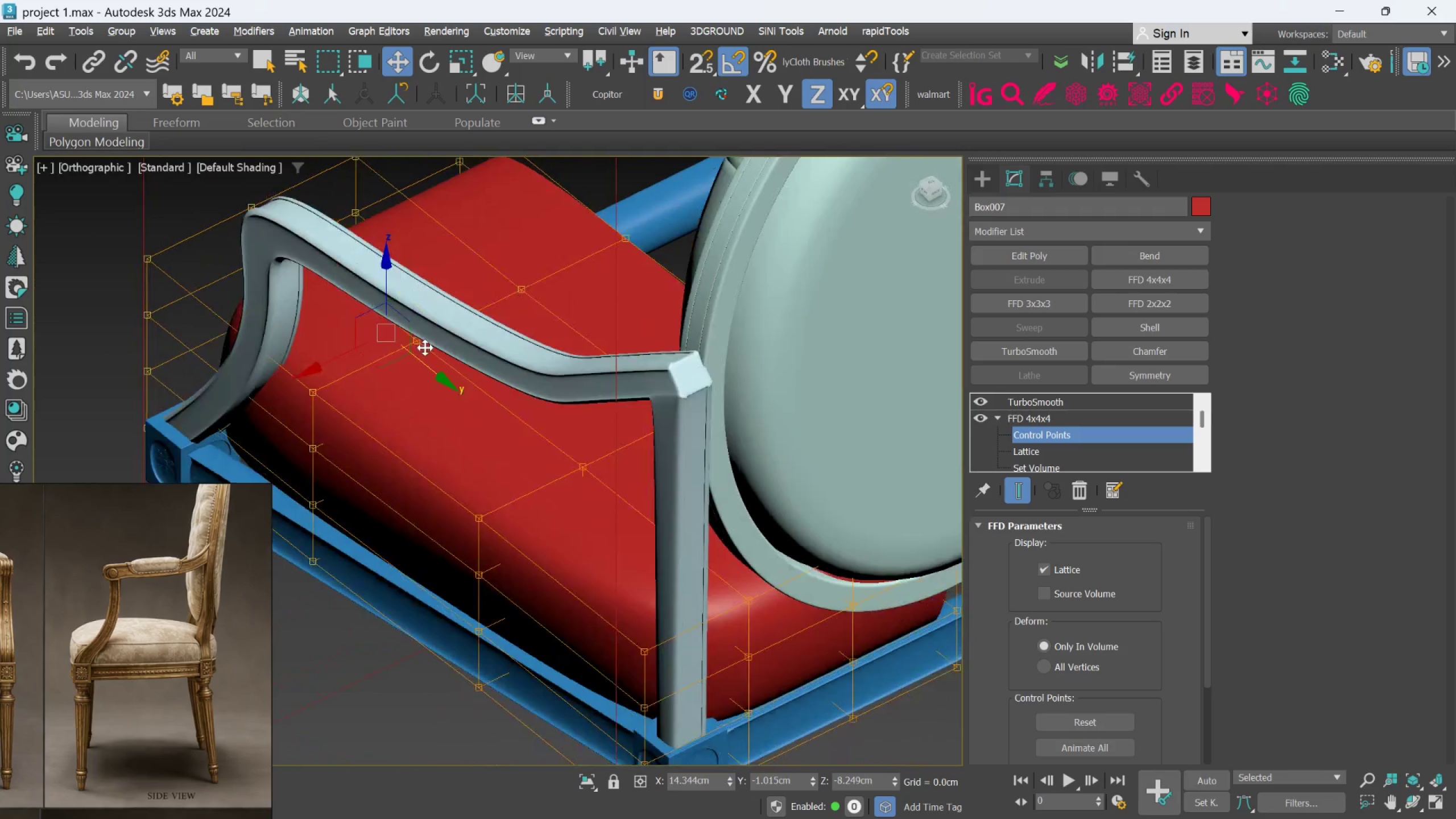 
key(Alt+AltLeft)
 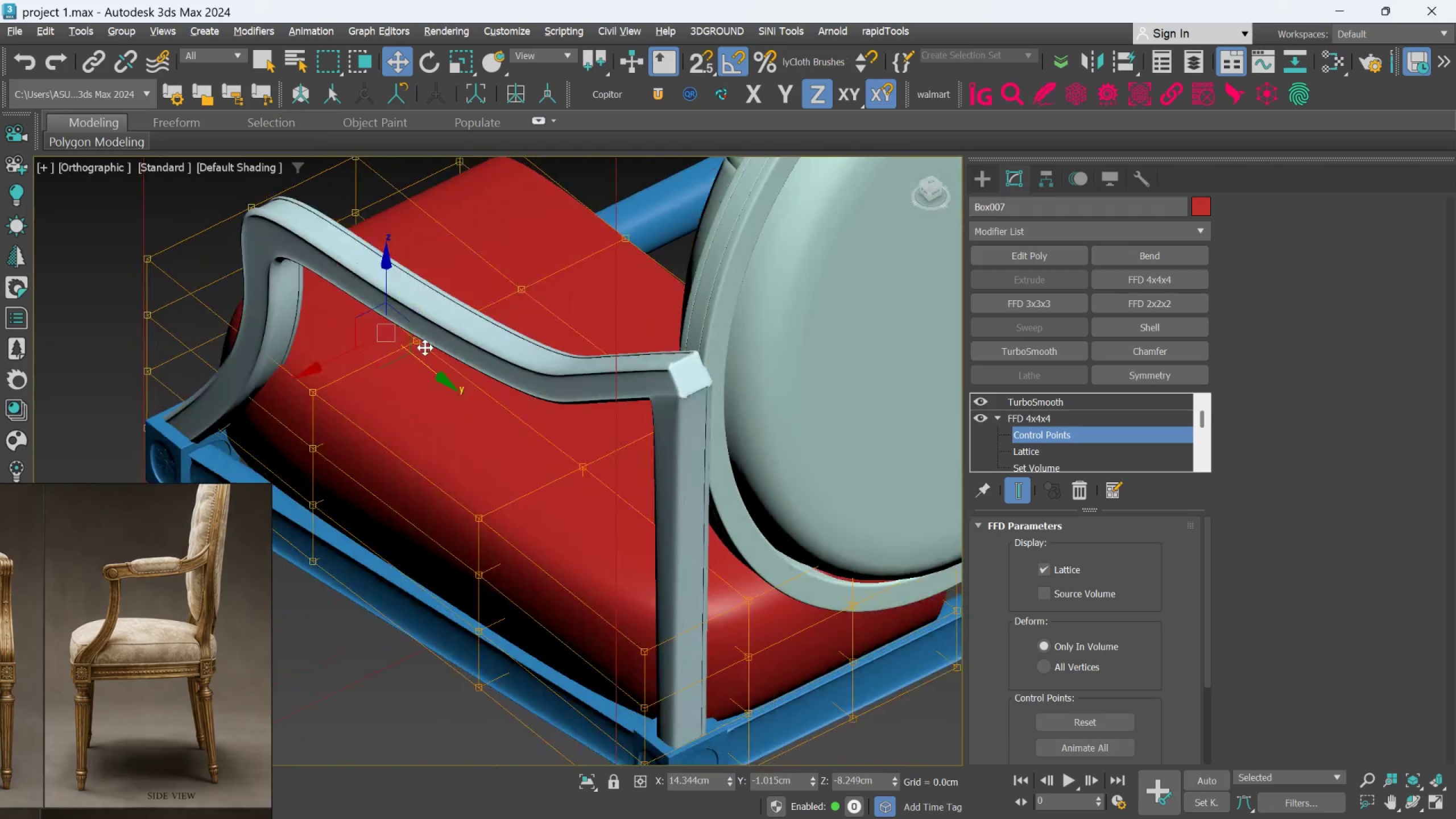 
key(Alt+AltLeft)
 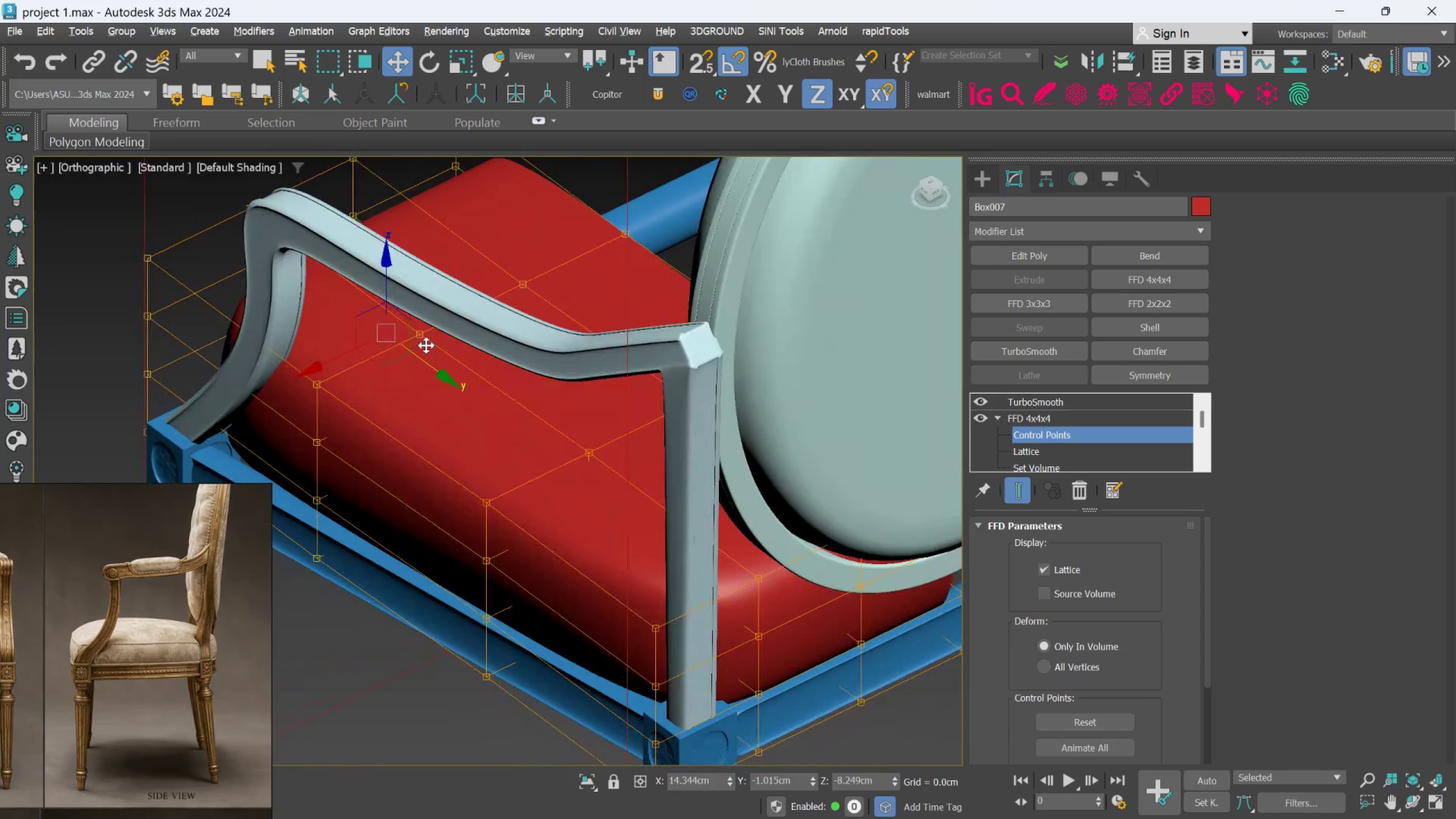 
key(Alt+AltLeft)
 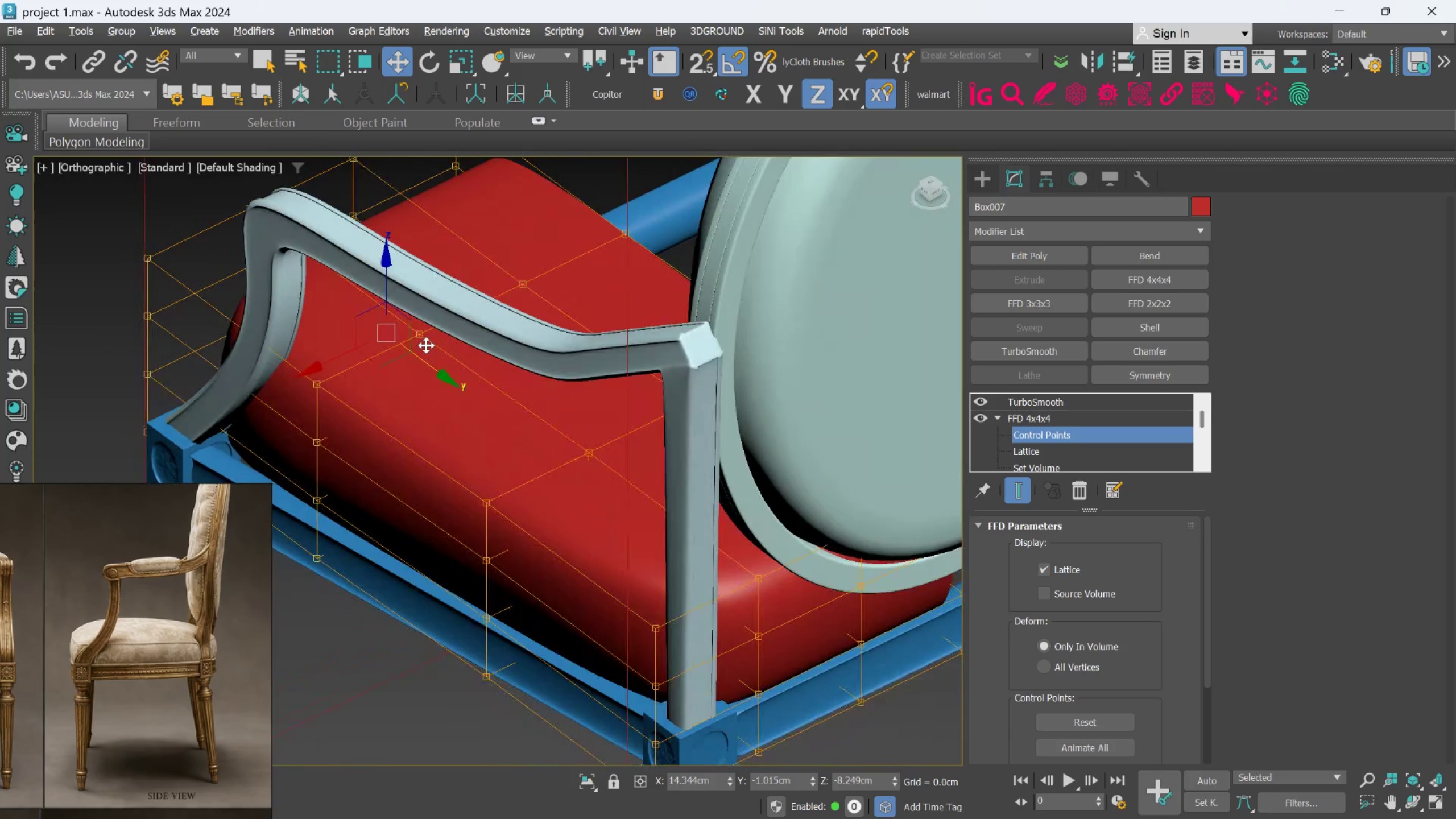 
key(Alt+AltLeft)
 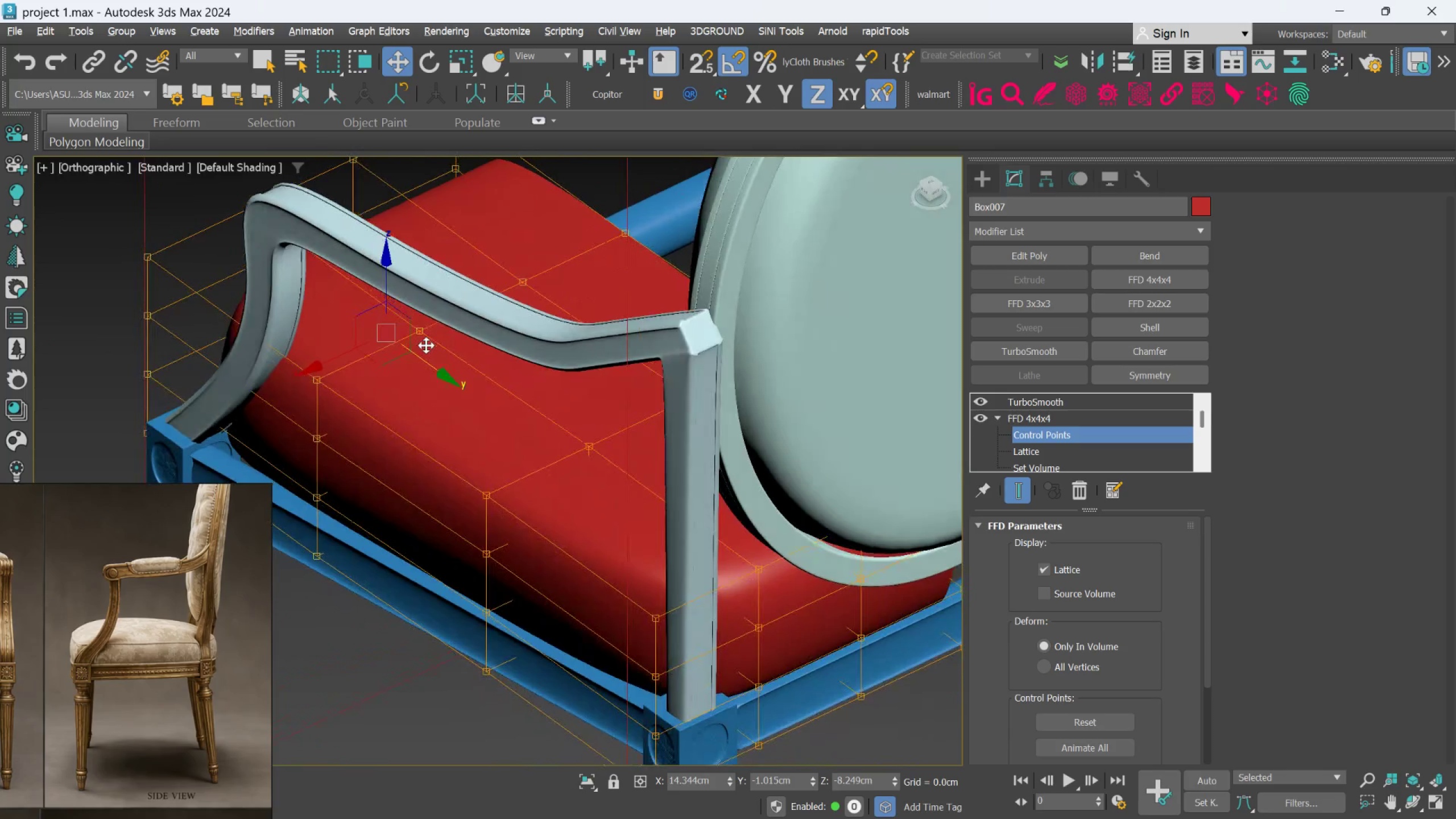 
key(Alt+AltLeft)
 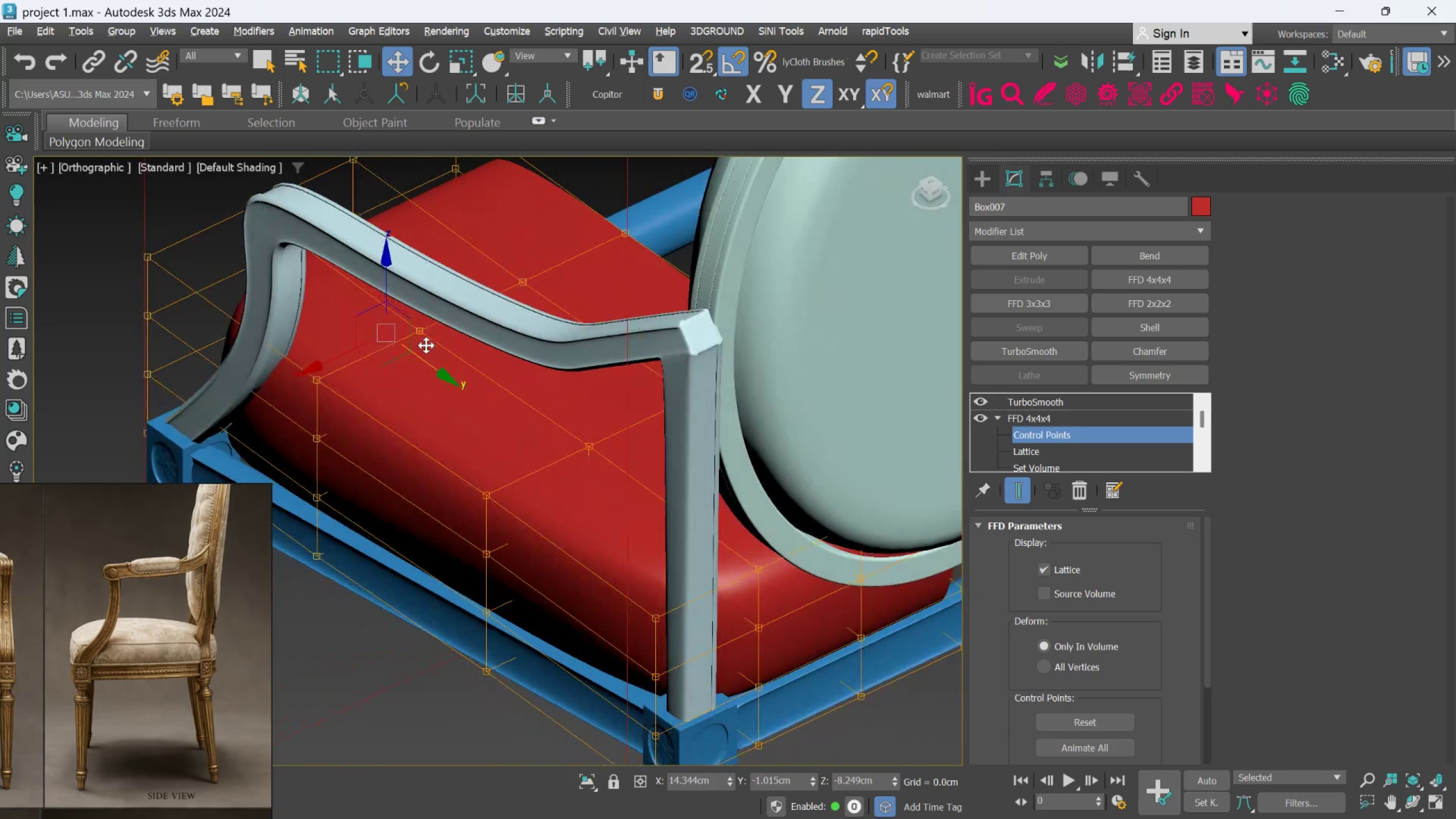 
key(Alt+AltLeft)
 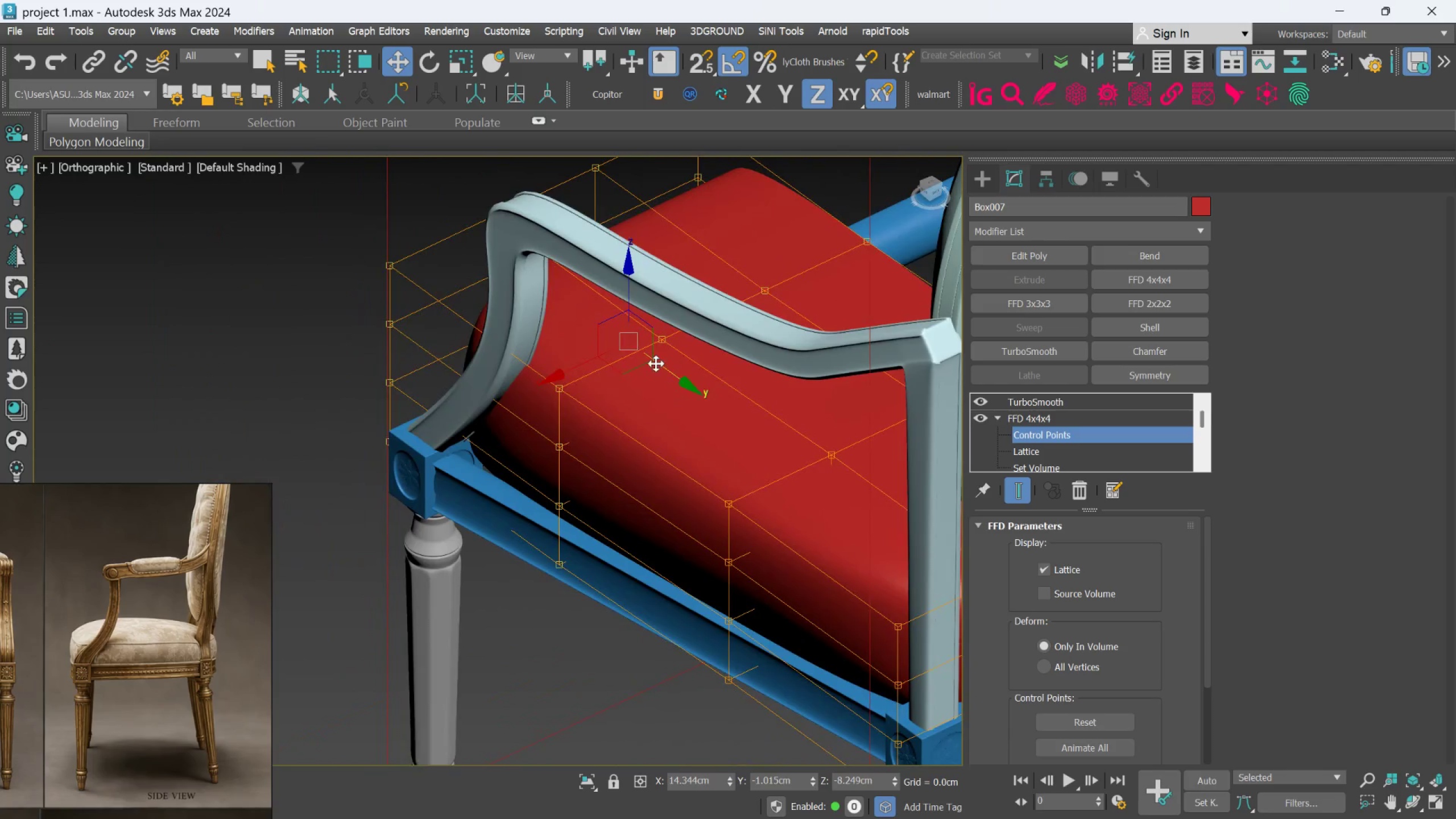 
hold_key(key=AltLeft, duration=0.56)
 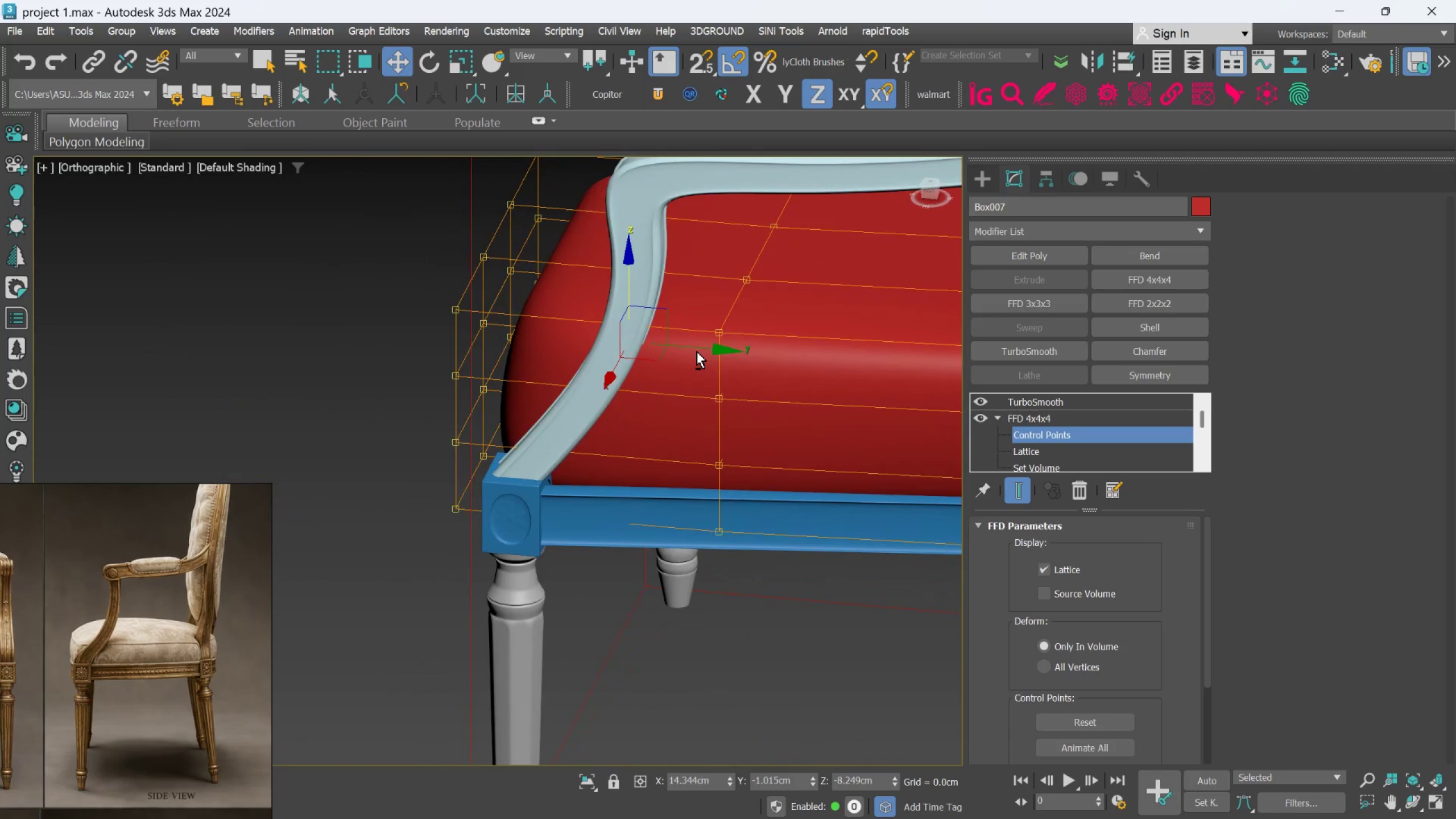 
scroll: coordinate [697, 351], scroll_direction: down, amount: 1.0
 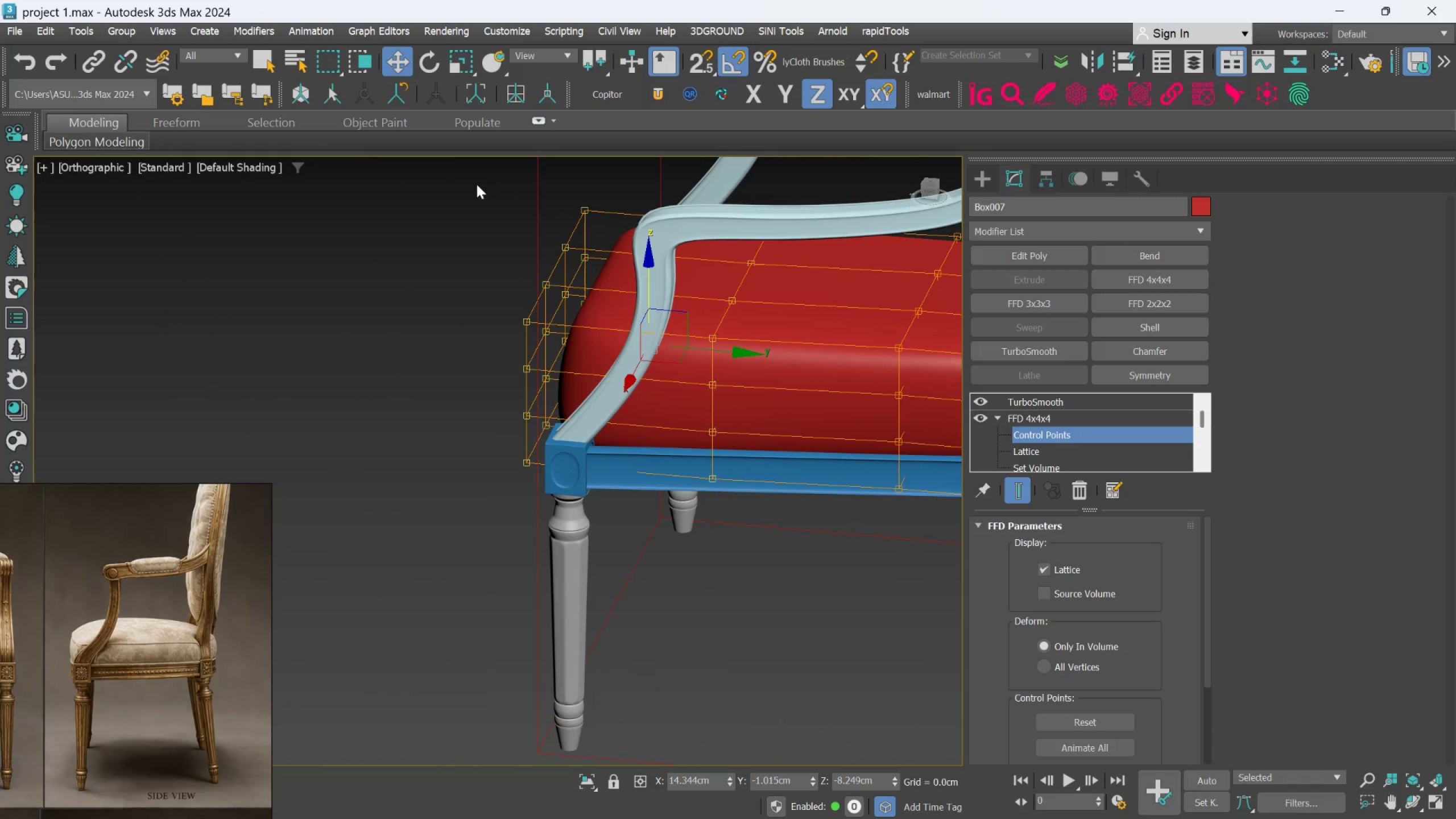 
left_click_drag(start_coordinate=[476, 182], to_coordinate=[630, 510])
 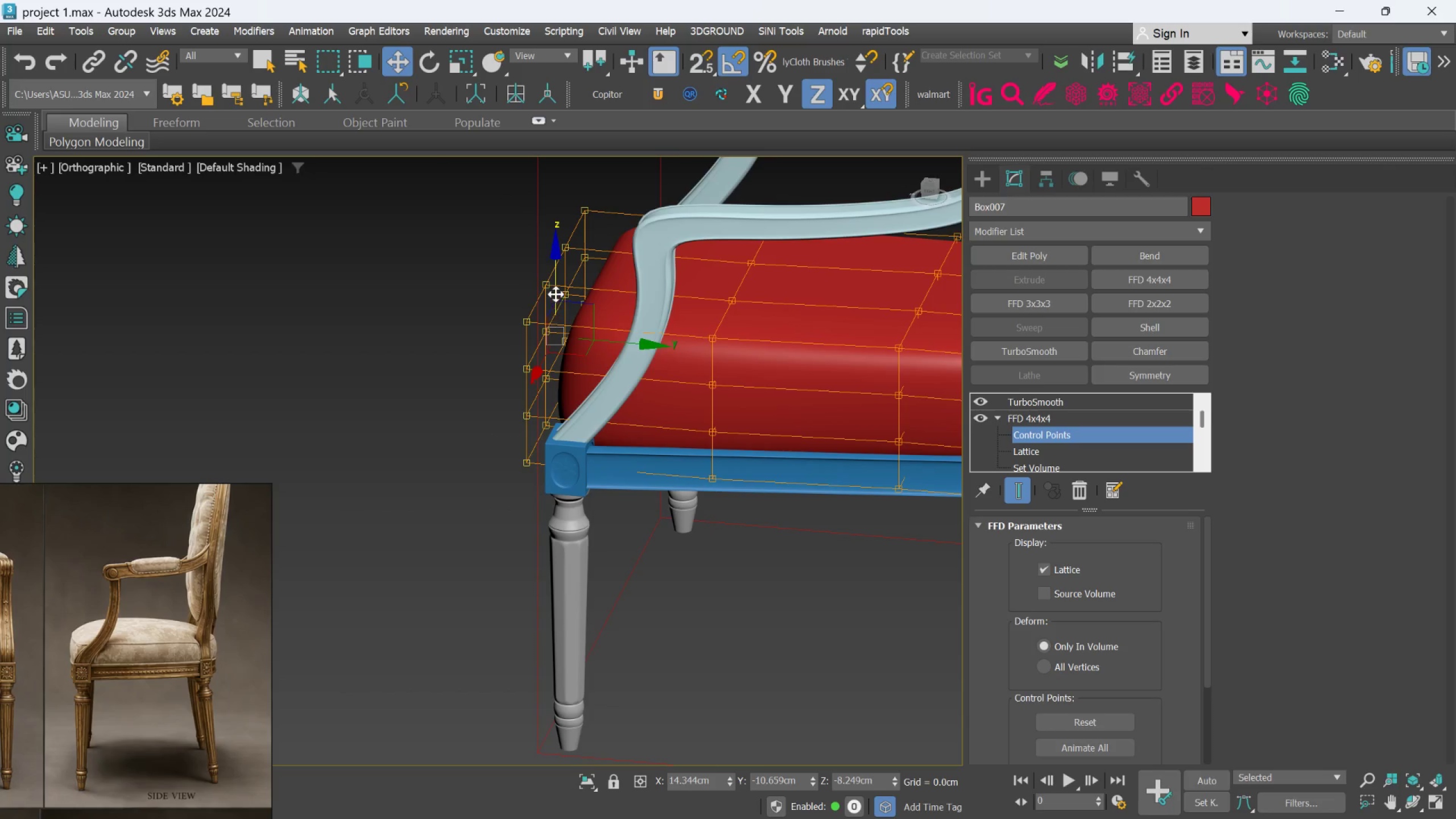 
hold_key(key=AltLeft, duration=1.22)
 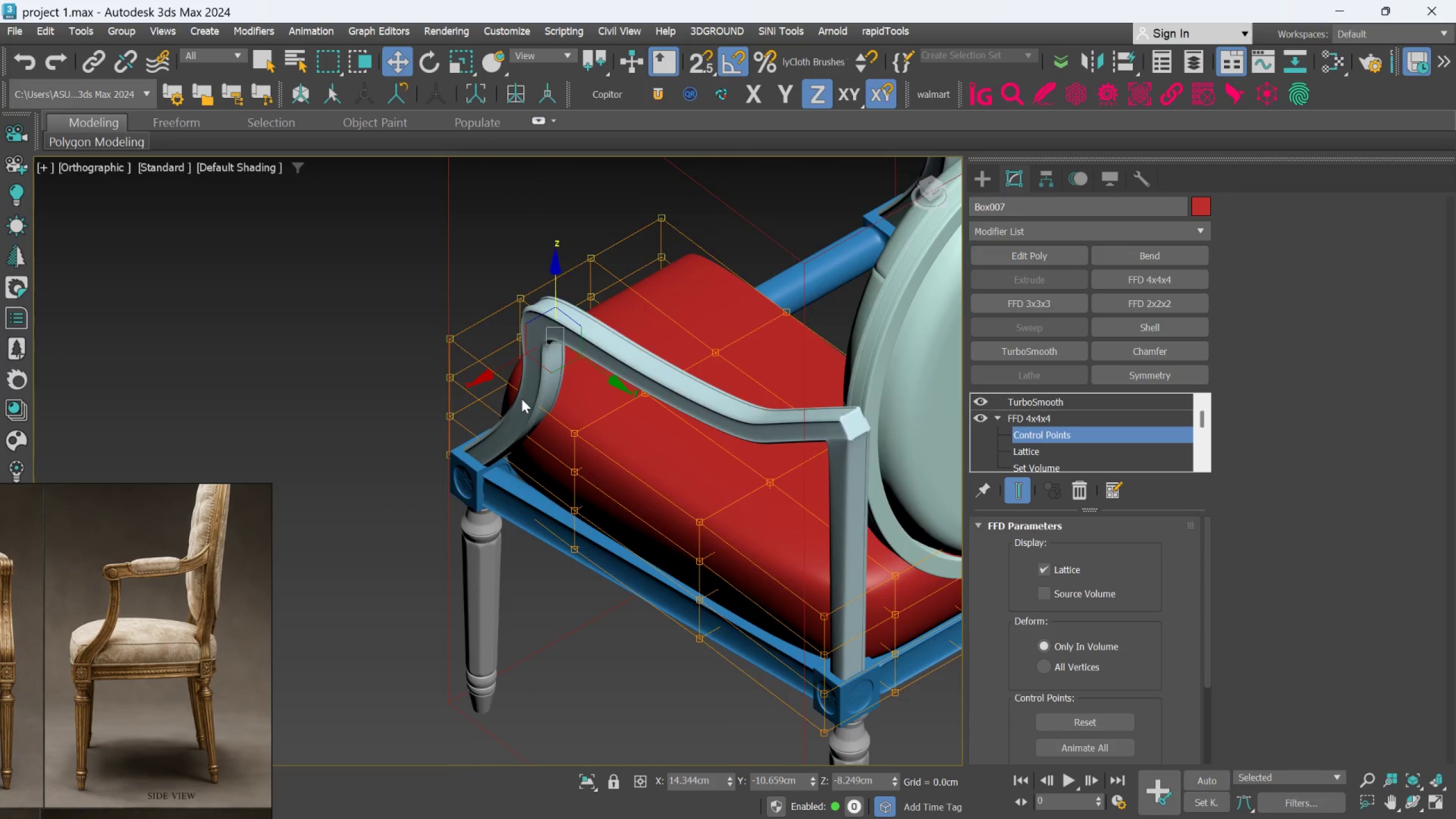 
scroll: coordinate [522, 399], scroll_direction: up, amount: 1.0
 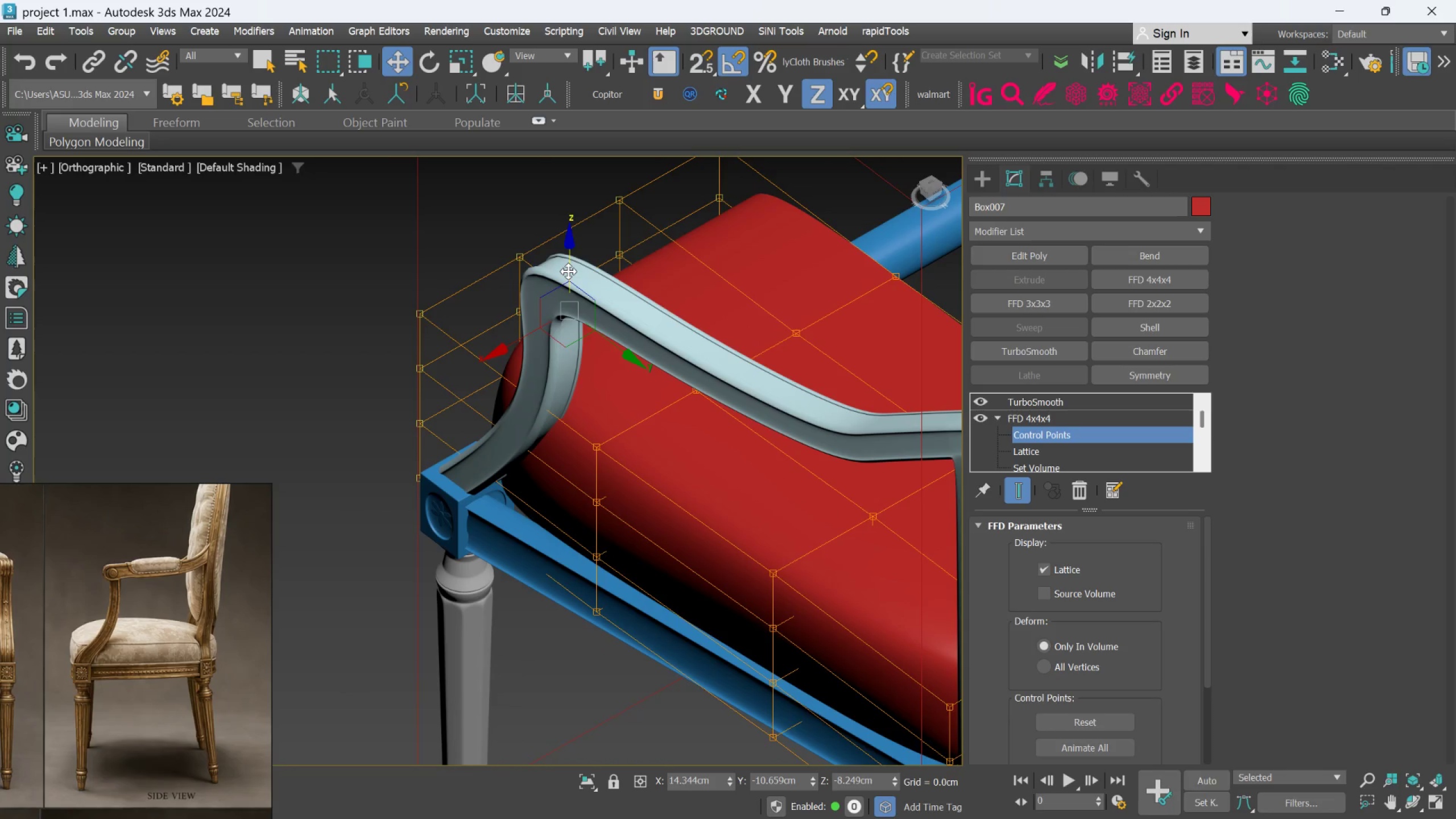 
left_click_drag(start_coordinate=[568, 271], to_coordinate=[554, 293])
 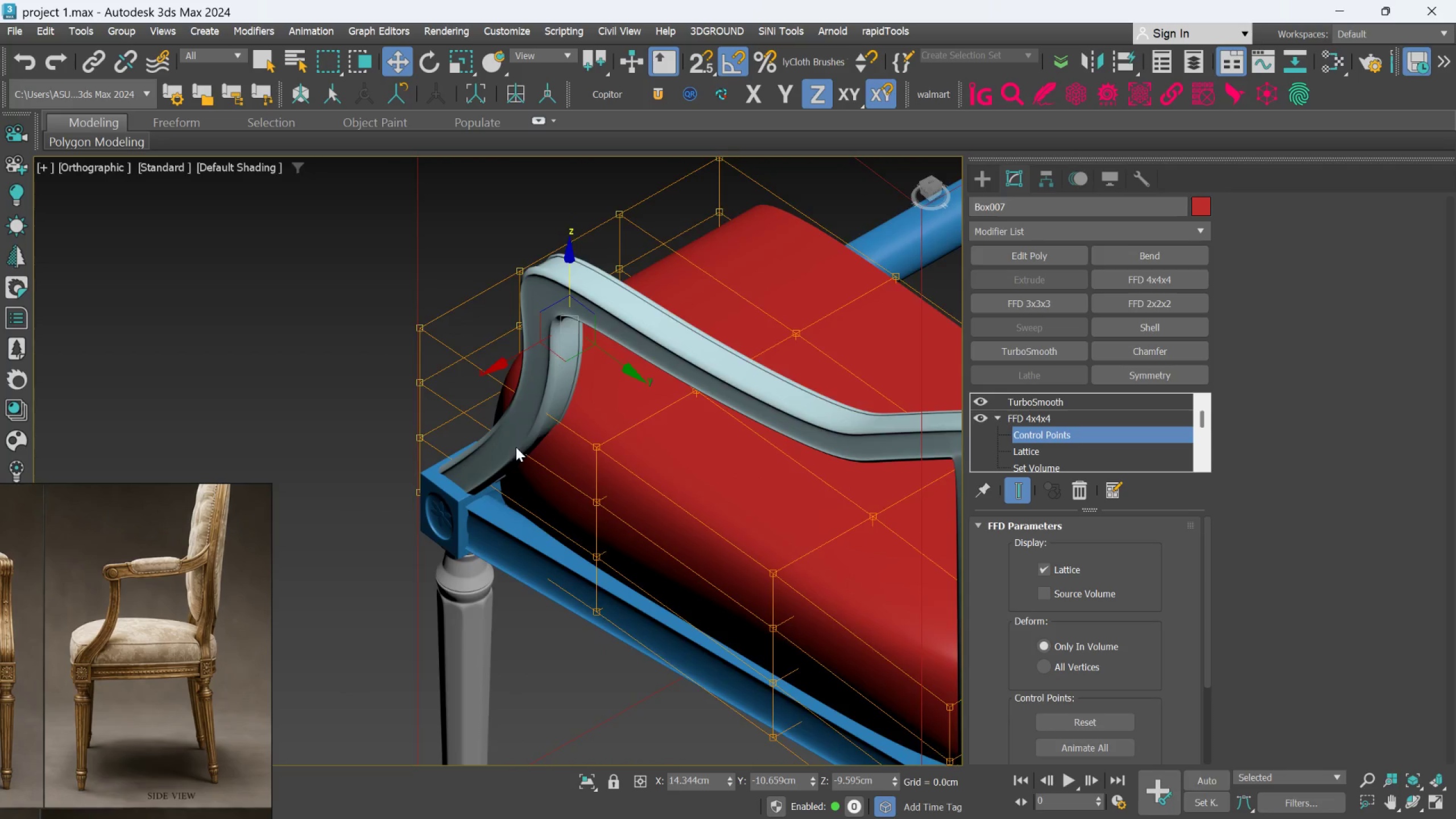 
hold_key(key=AltLeft, duration=1.5)
 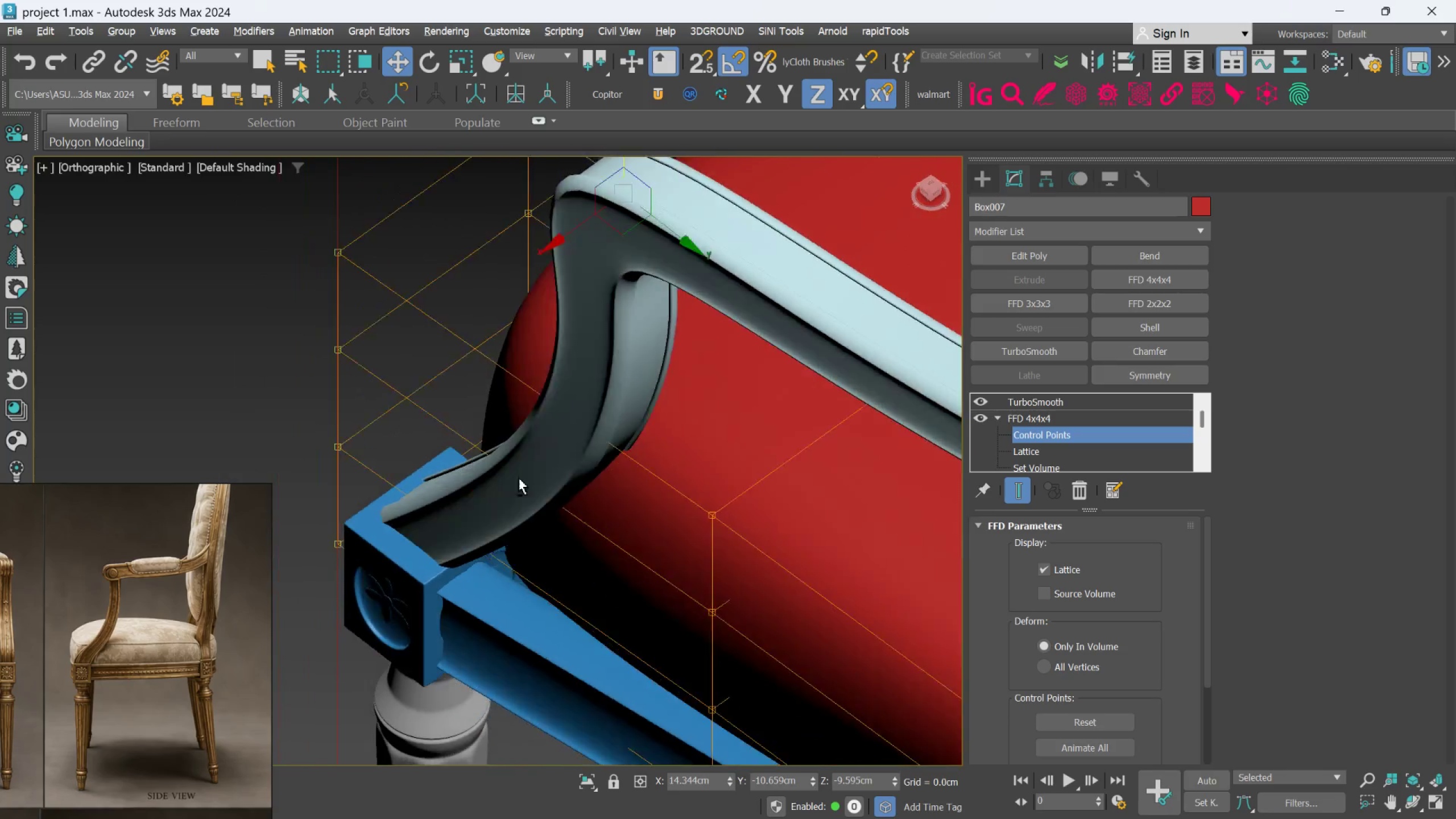 
scroll: coordinate [515, 456], scroll_direction: up, amount: 2.0
 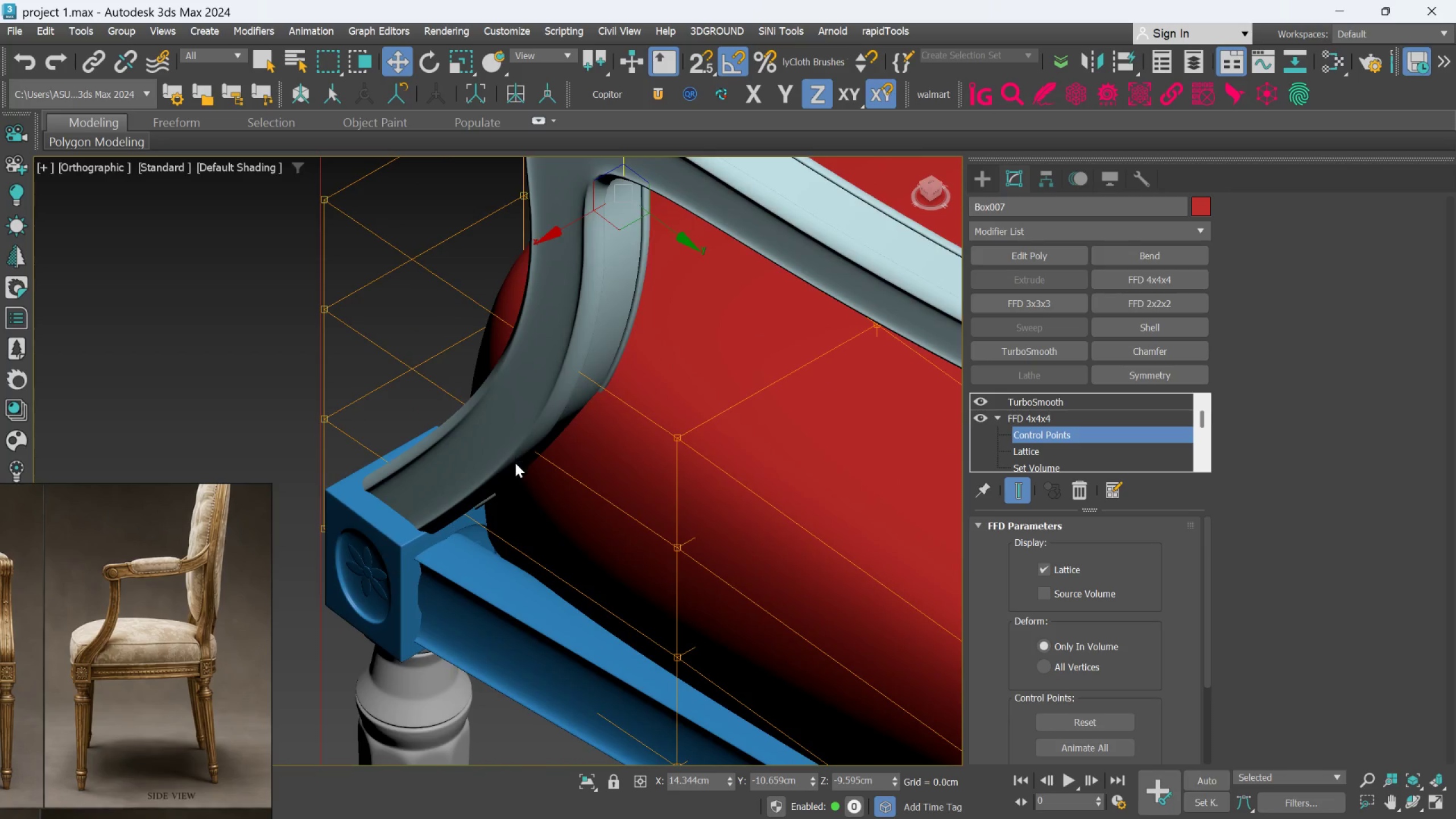 
hold_key(key=AltLeft, duration=1.52)
 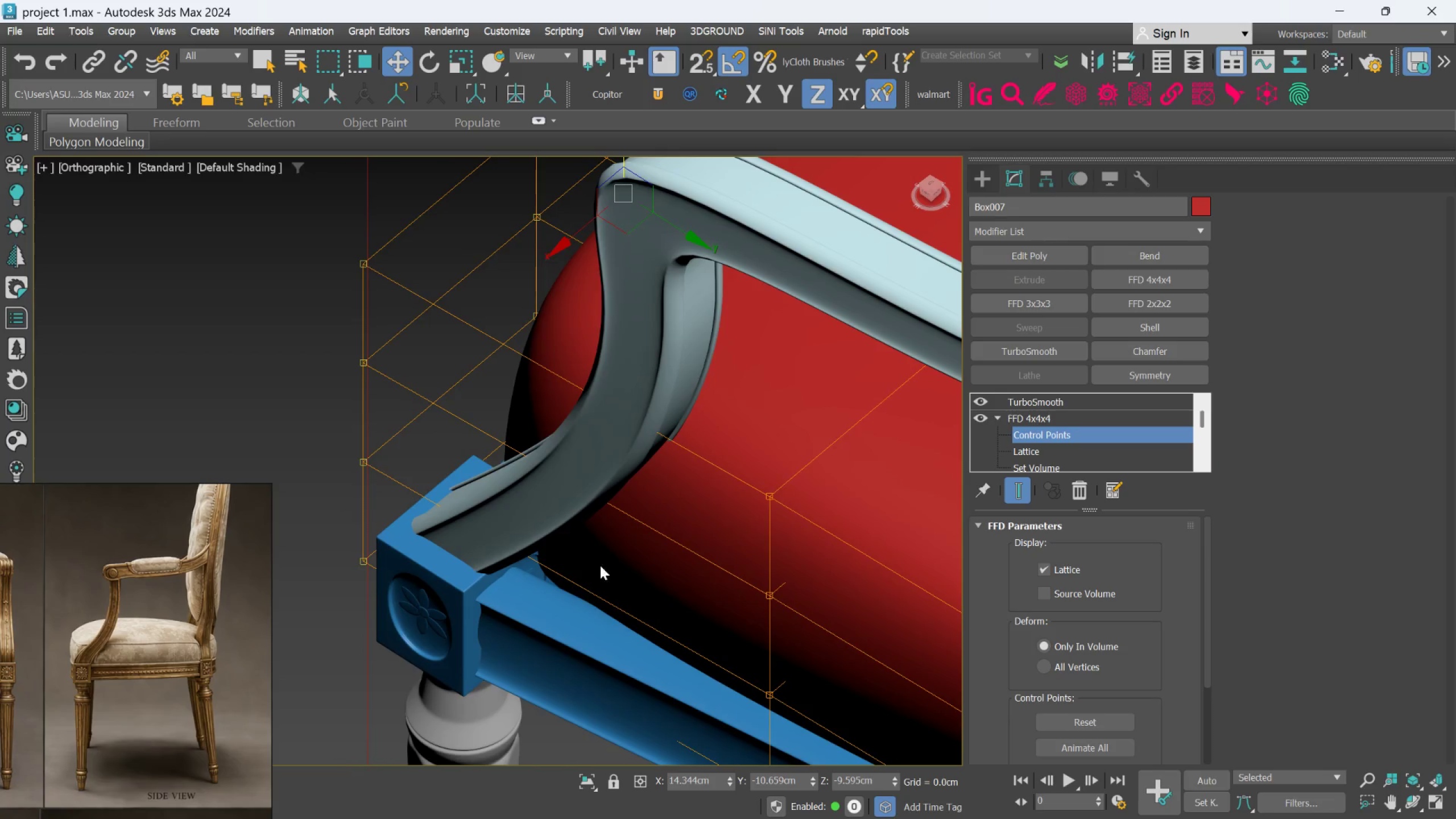 
scroll: coordinate [592, 574], scroll_direction: up, amount: 2.0
 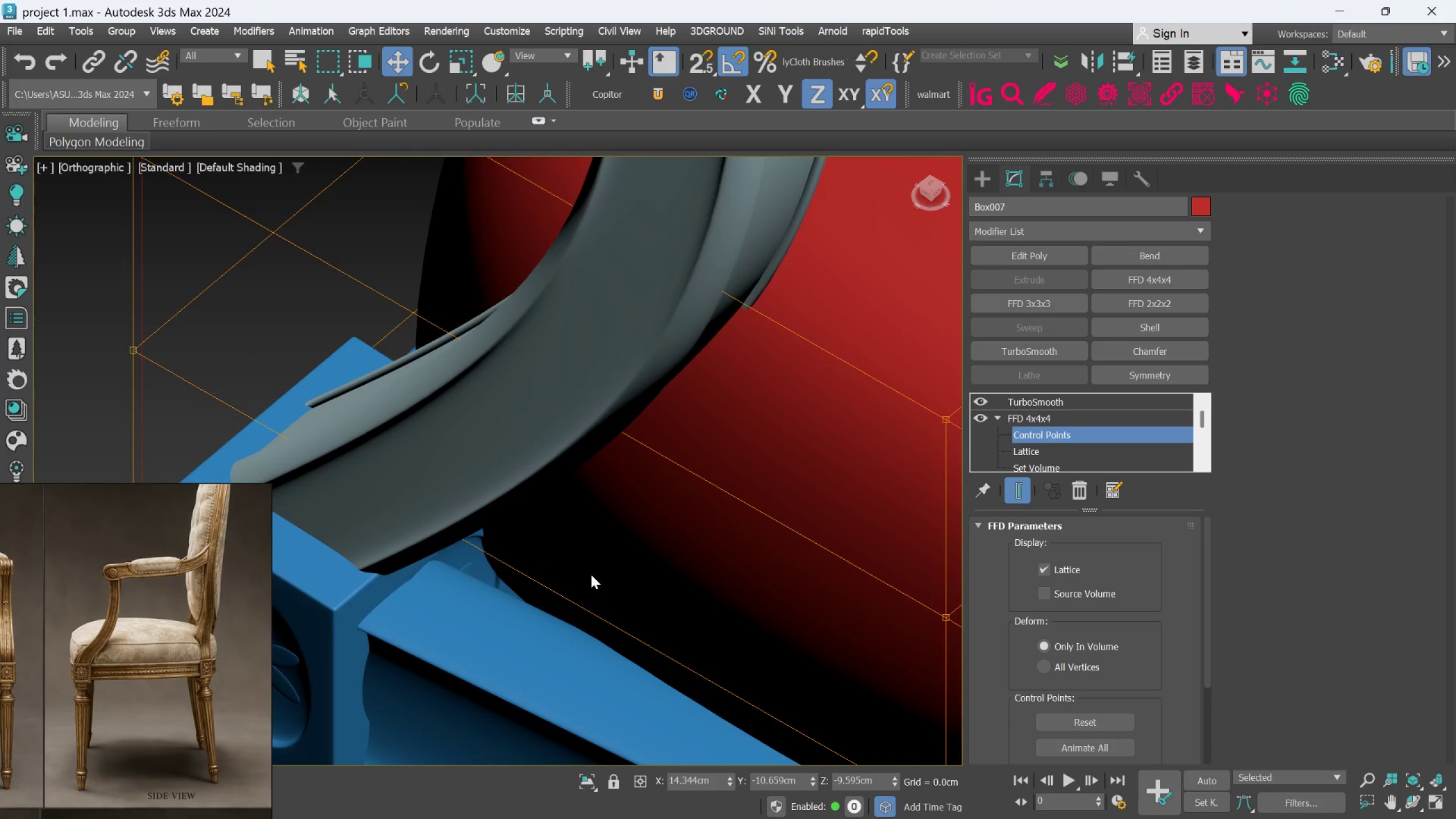 
hold_key(key=AltLeft, duration=1.26)
 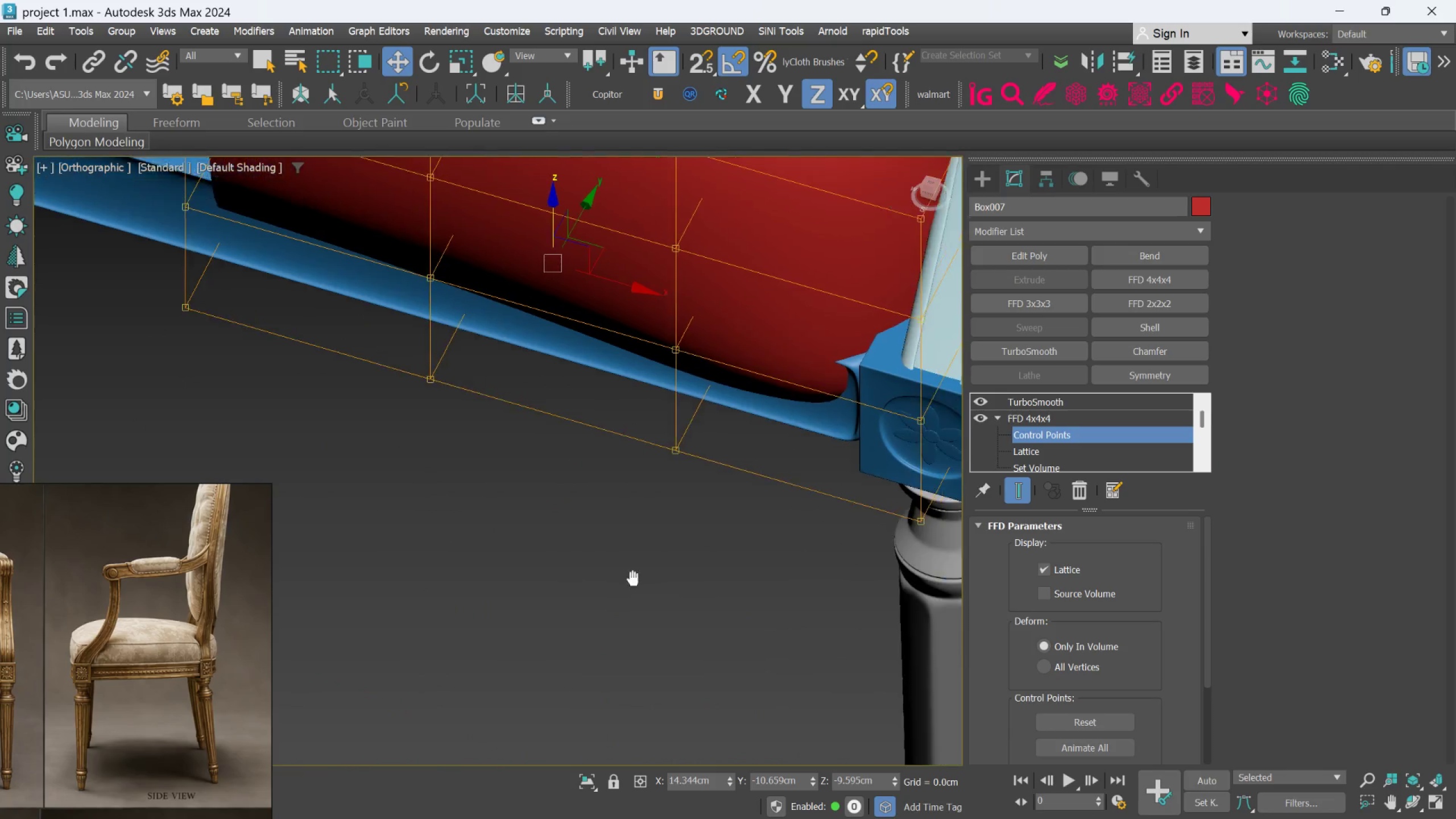 
scroll: coordinate [591, 574], scroll_direction: down, amount: 2.0
 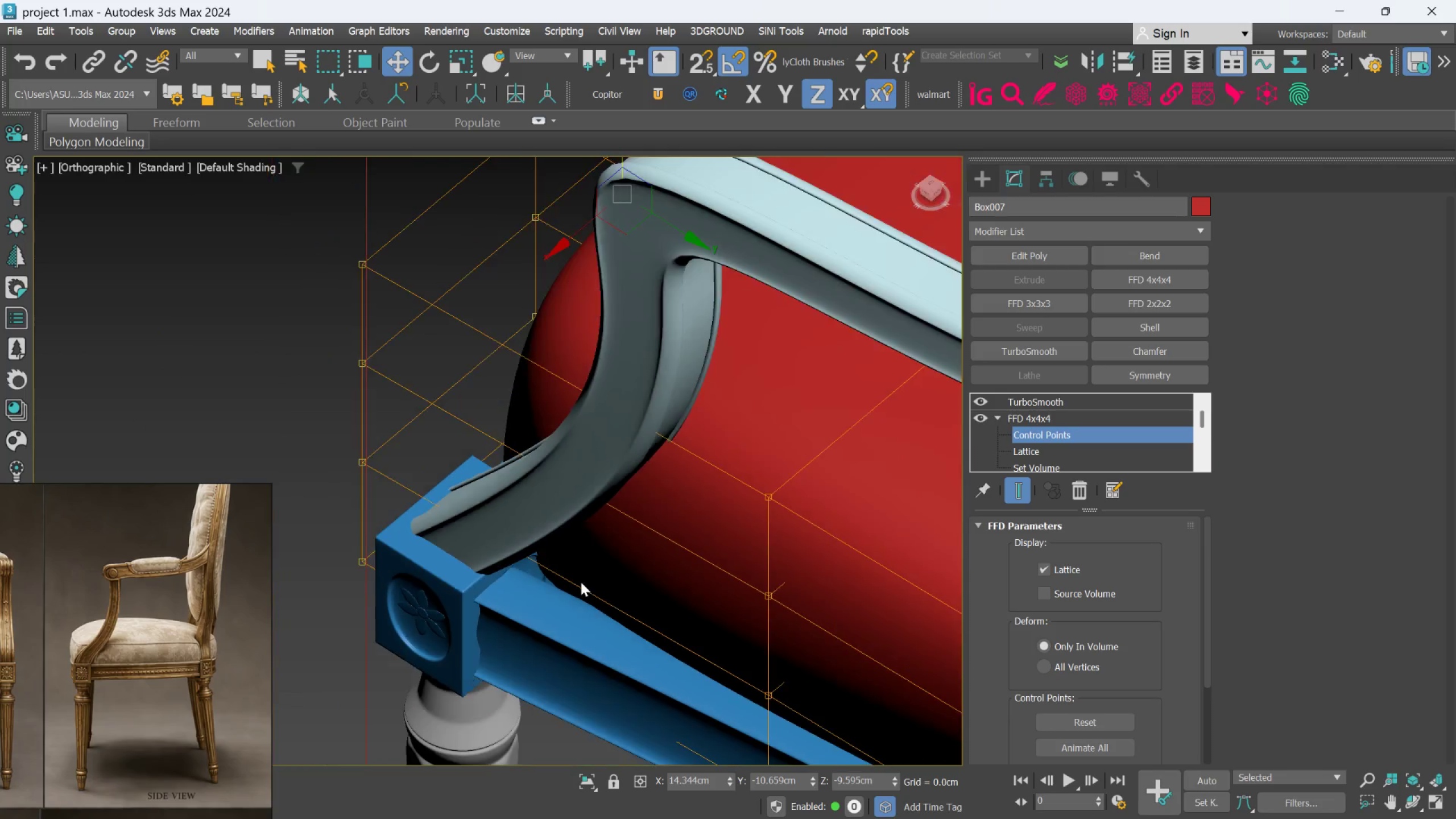 
key(Alt+AltLeft)
 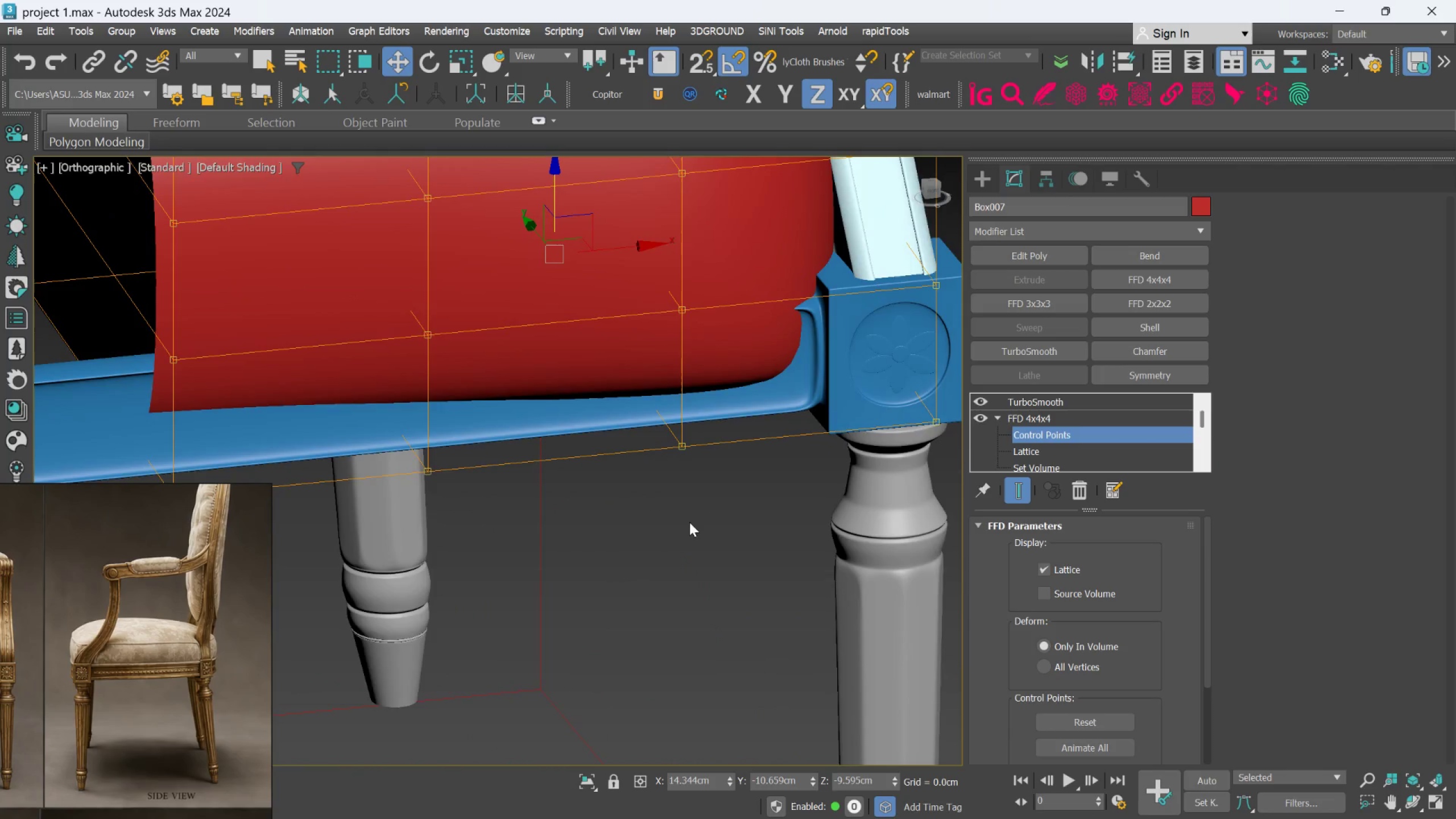 
hold_key(key=AltLeft, duration=1.0)
 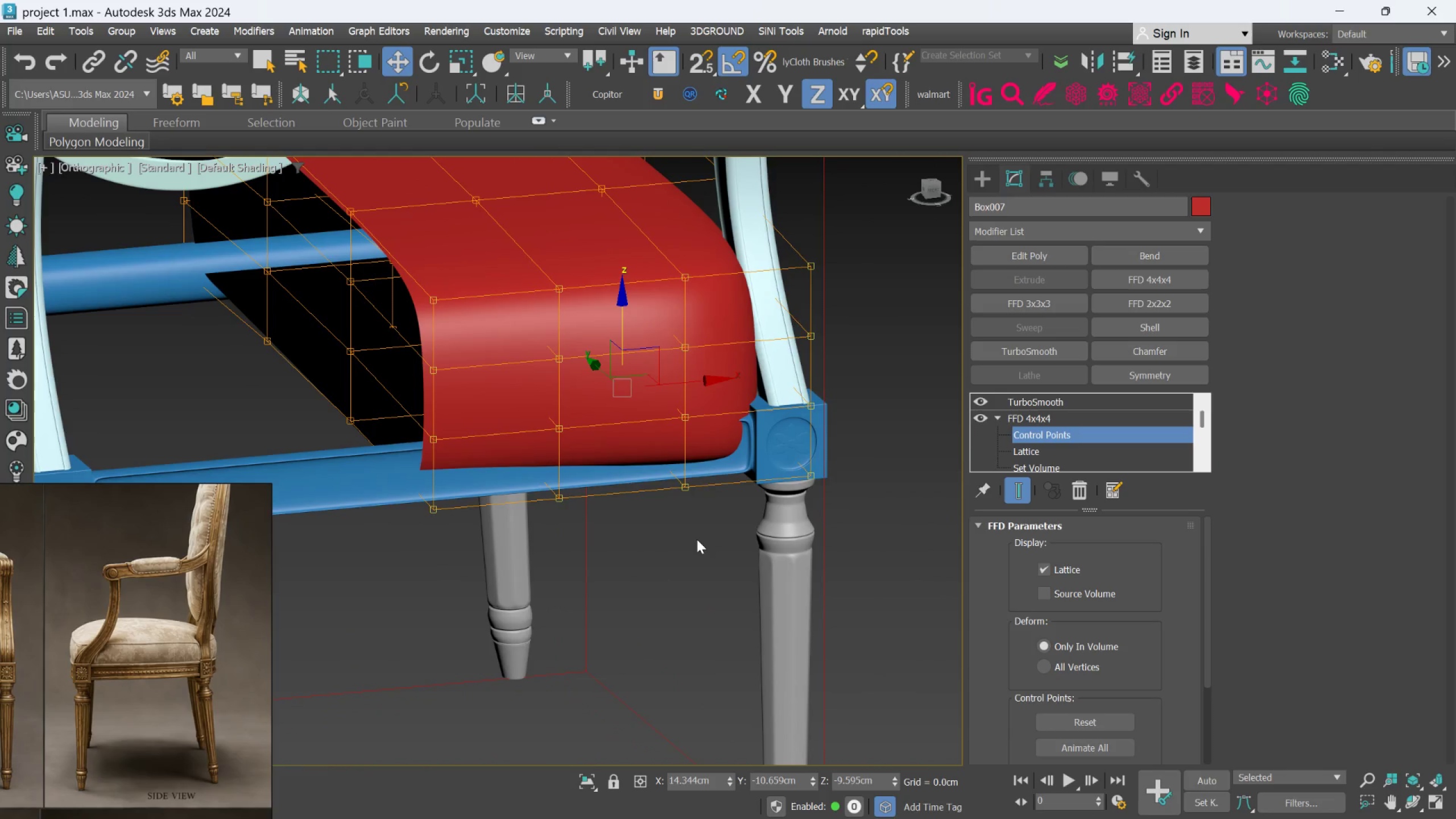 
scroll: coordinate [689, 522], scroll_direction: down, amount: 2.0
 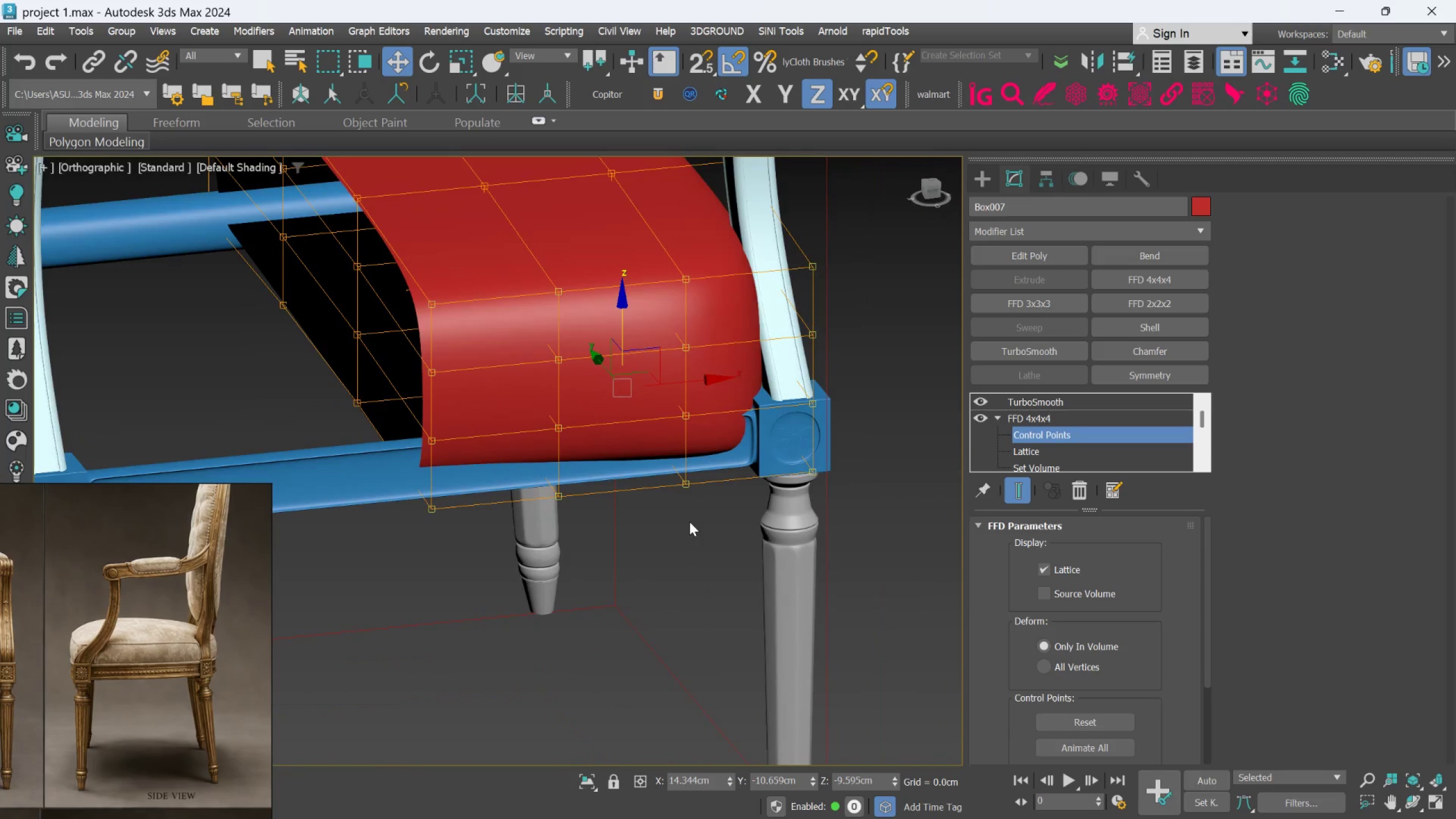 
left_click([697, 539])
 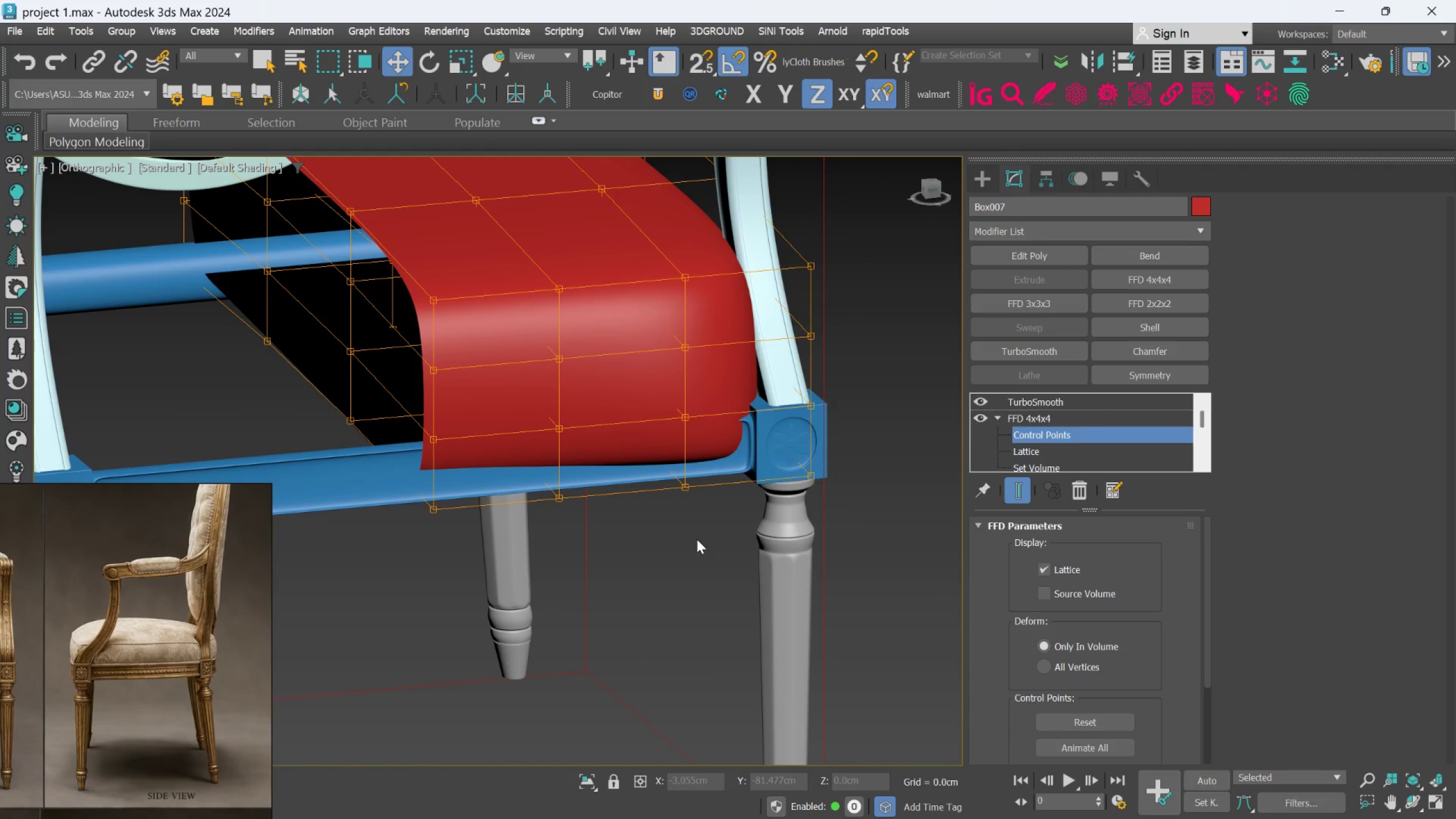 
scroll: coordinate [694, 536], scroll_direction: up, amount: 1.0
 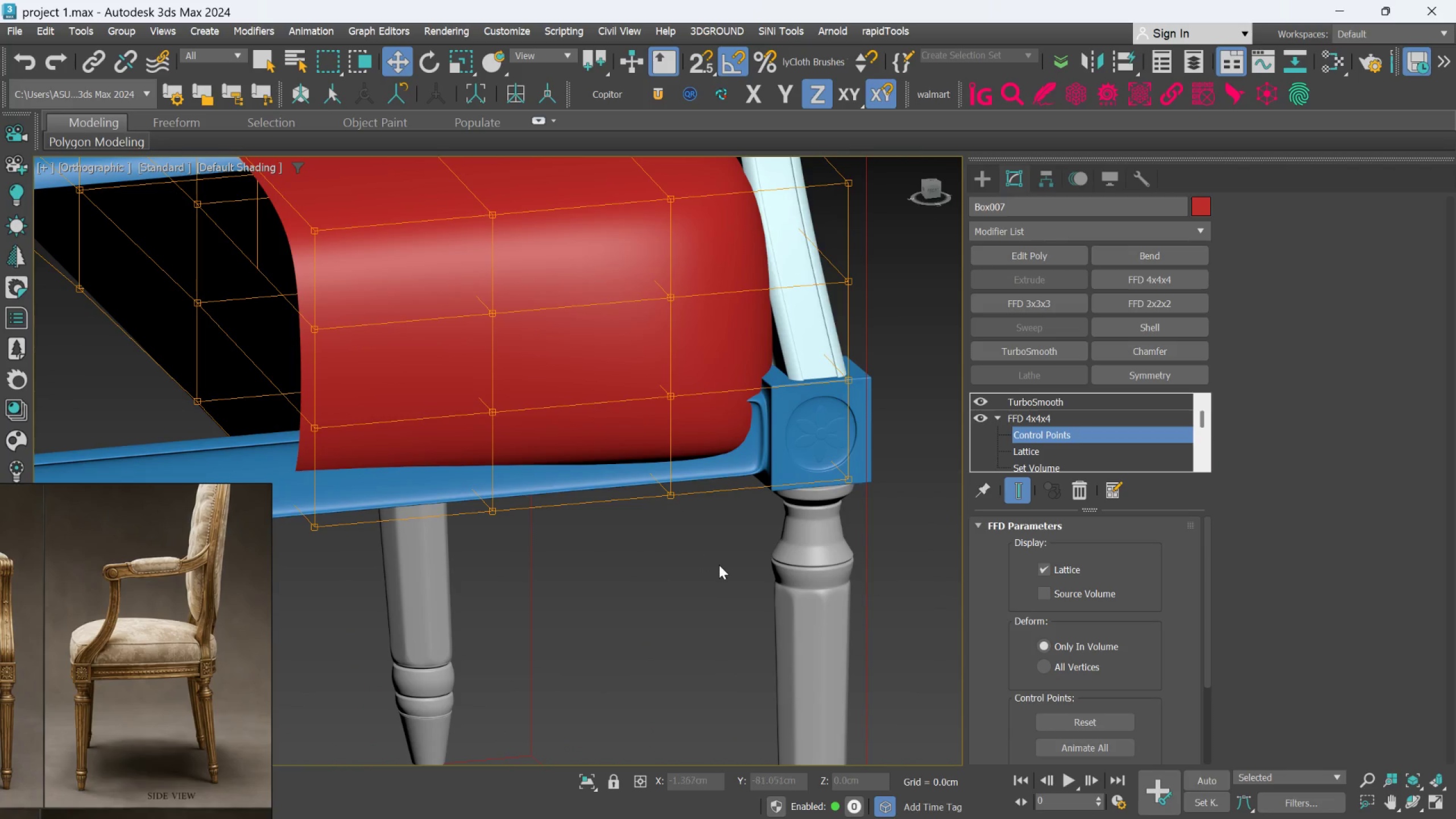 
left_click([722, 565])
 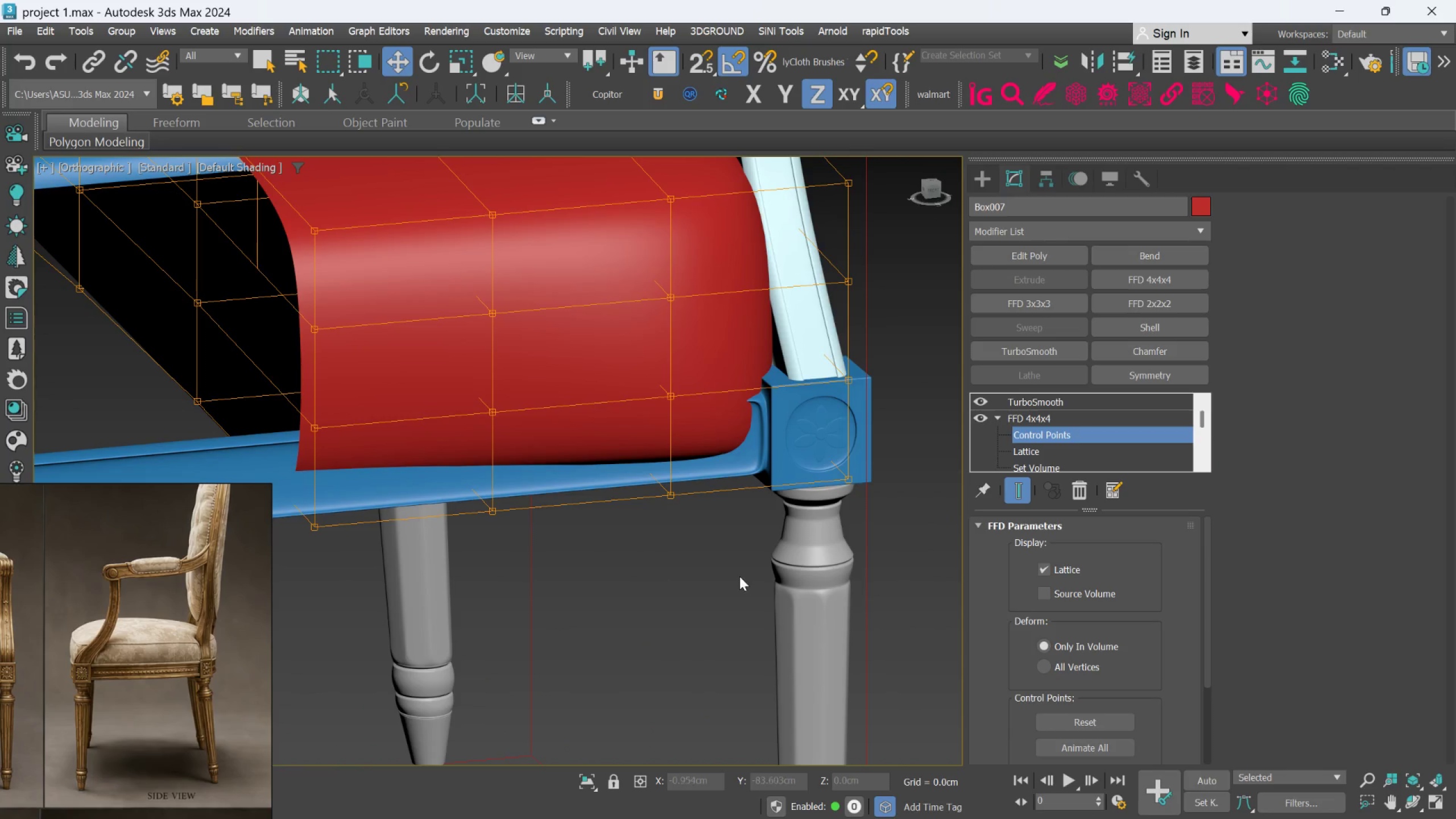 
left_click_drag(start_coordinate=[738, 577], to_coordinate=[471, 390])
 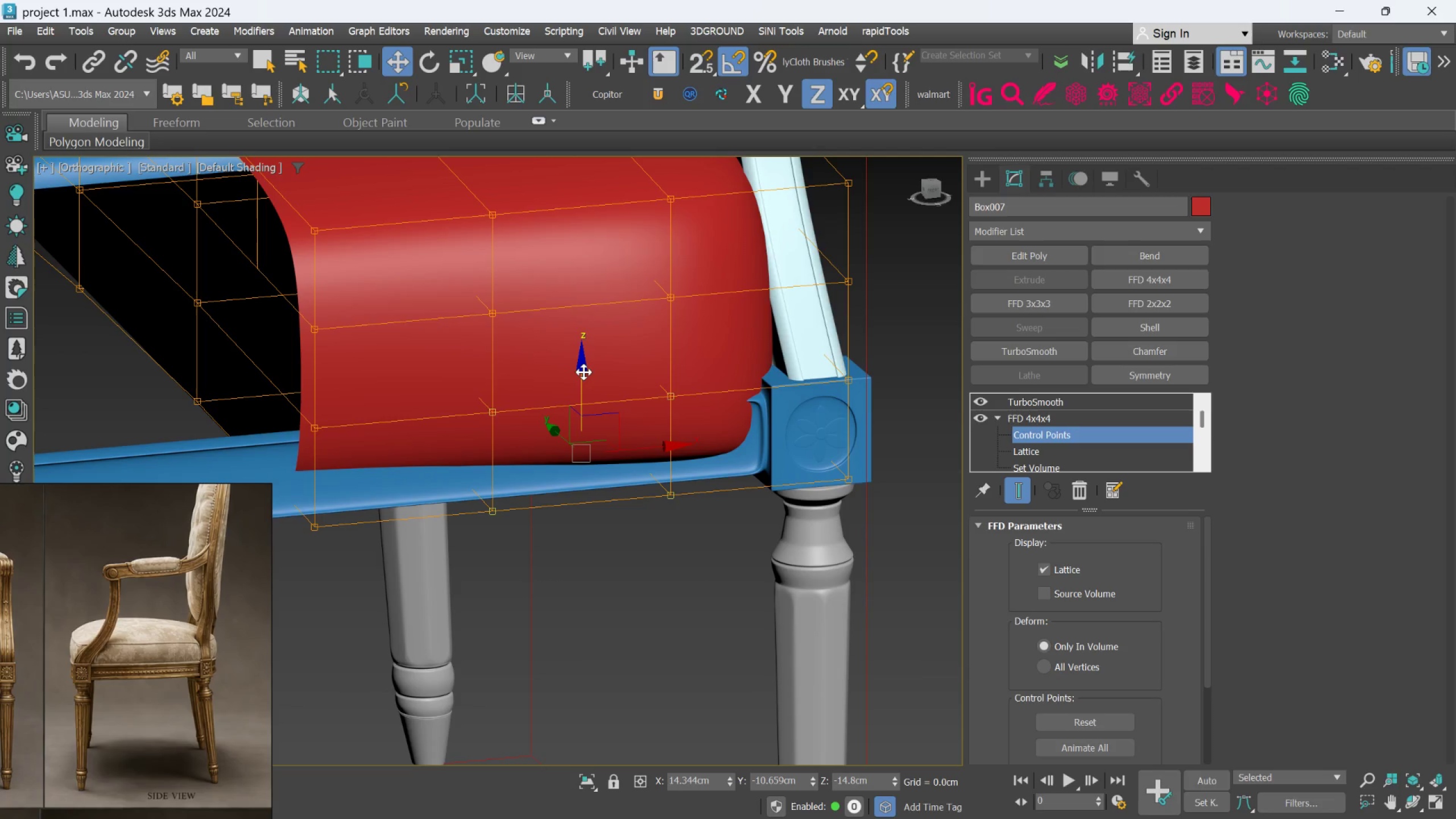 
left_click_drag(start_coordinate=[583, 372], to_coordinate=[584, 281])
 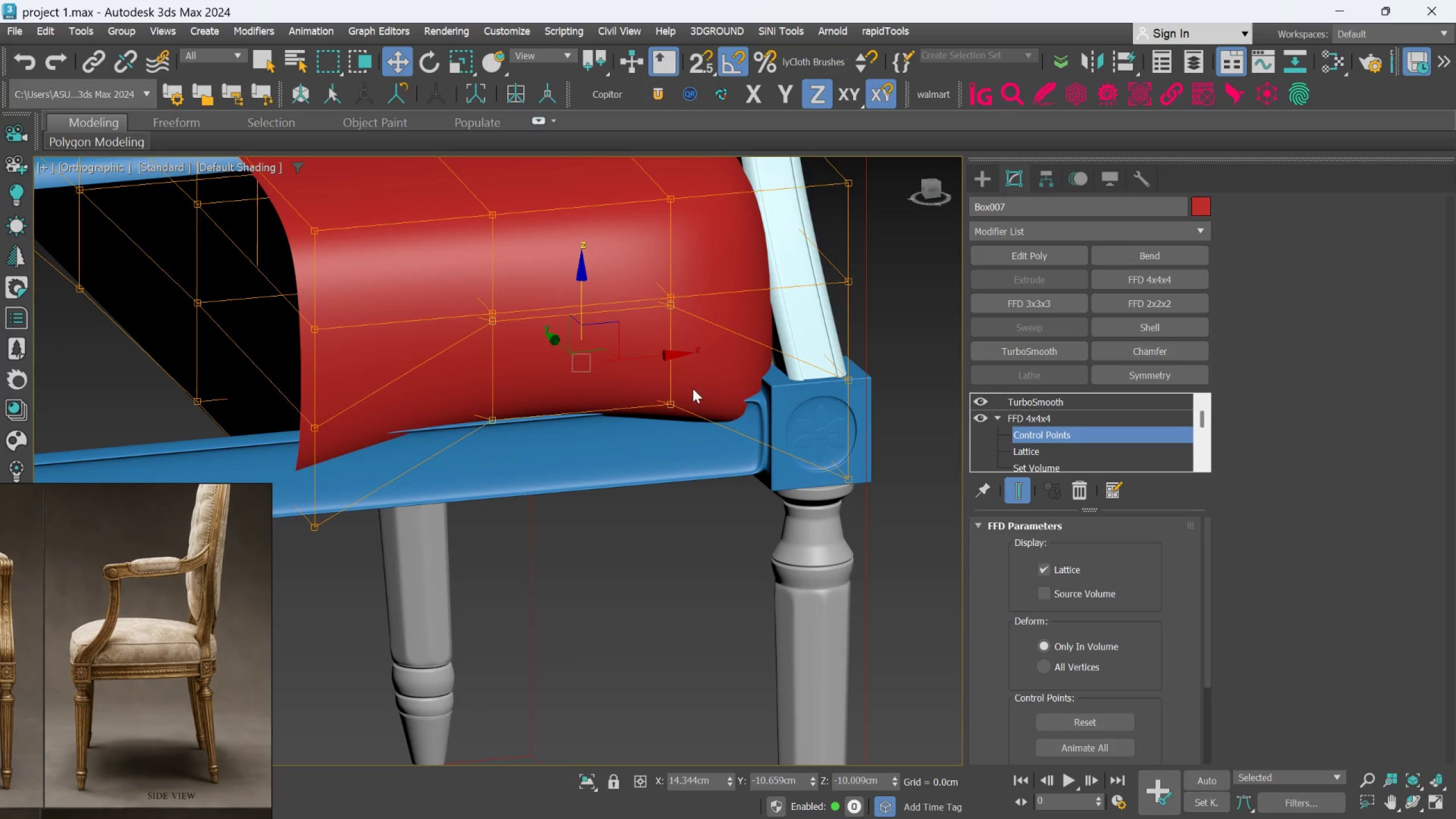 
key(Control+Z)
 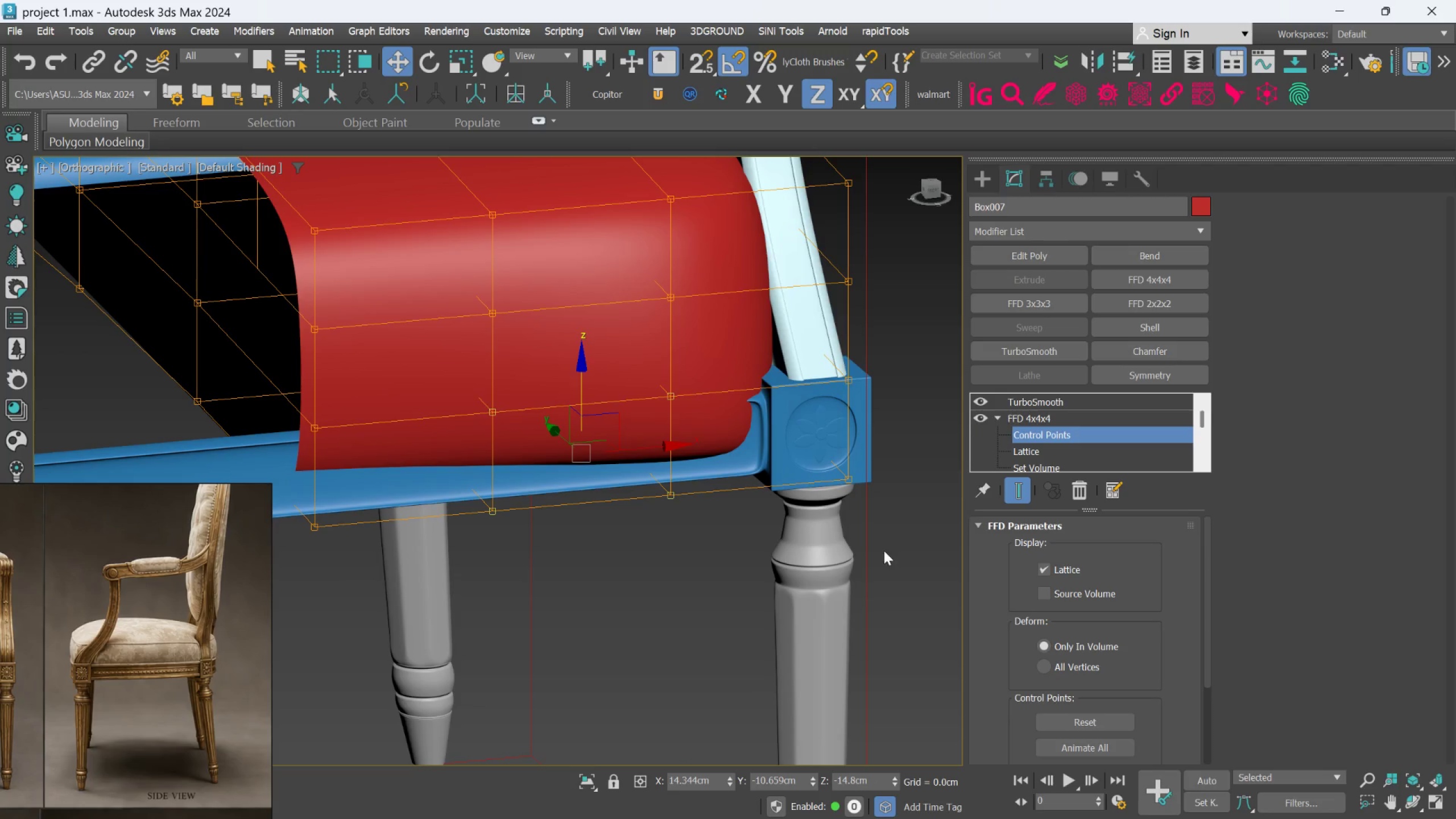 
left_click([890, 561])
 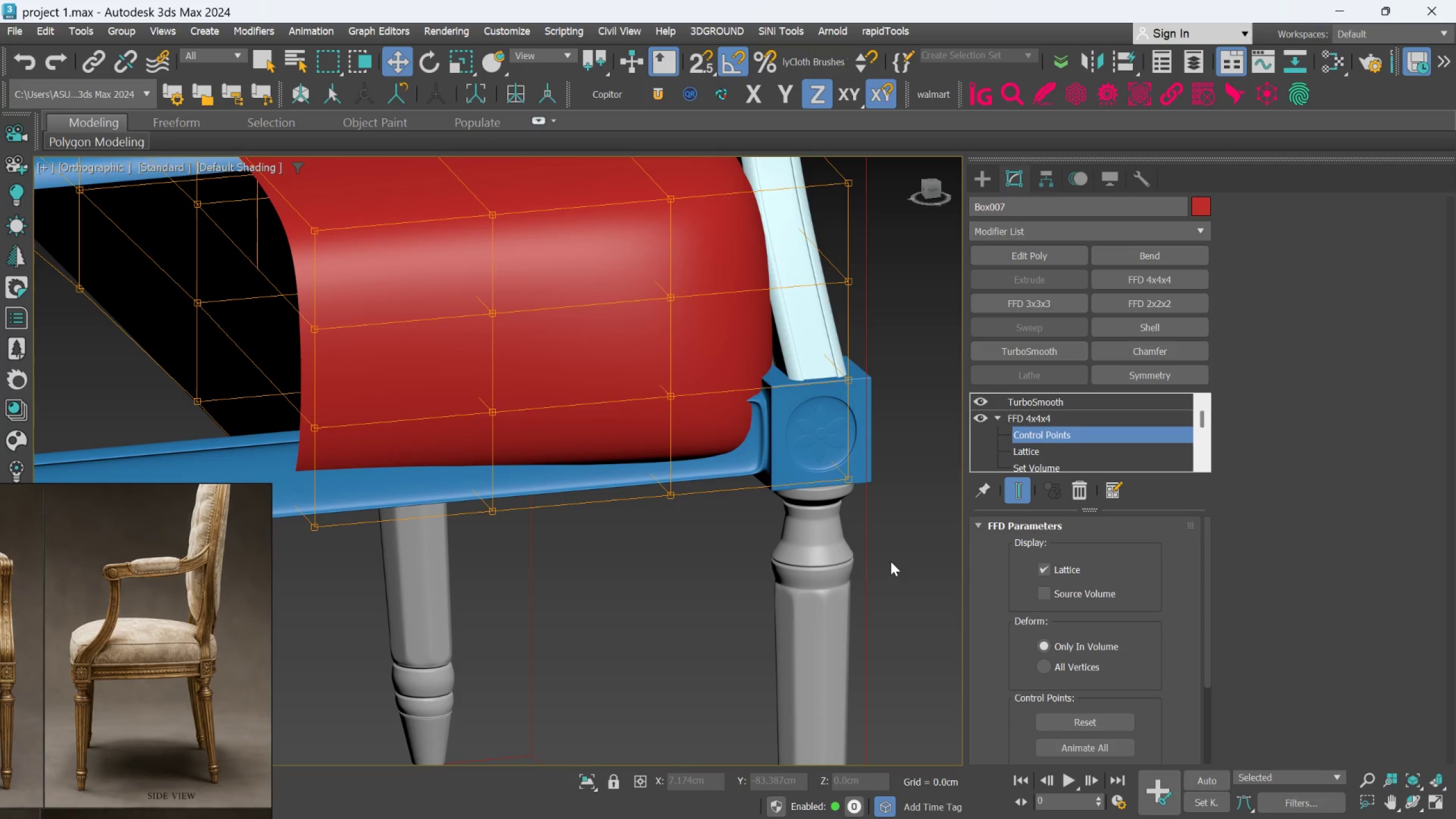 
left_click_drag(start_coordinate=[885, 559], to_coordinate=[651, 372])
 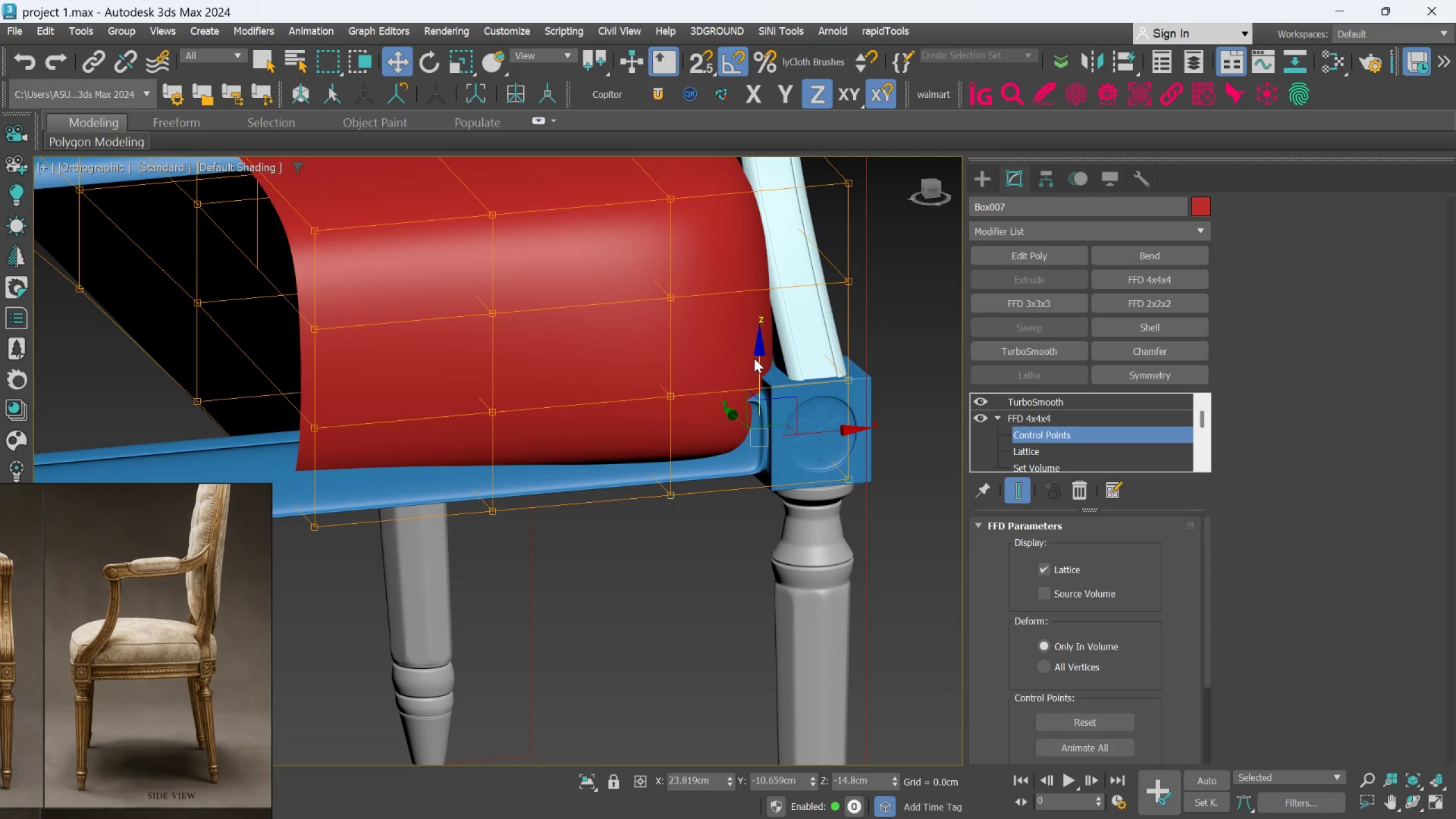 
left_click_drag(start_coordinate=[757, 360], to_coordinate=[760, 317])
 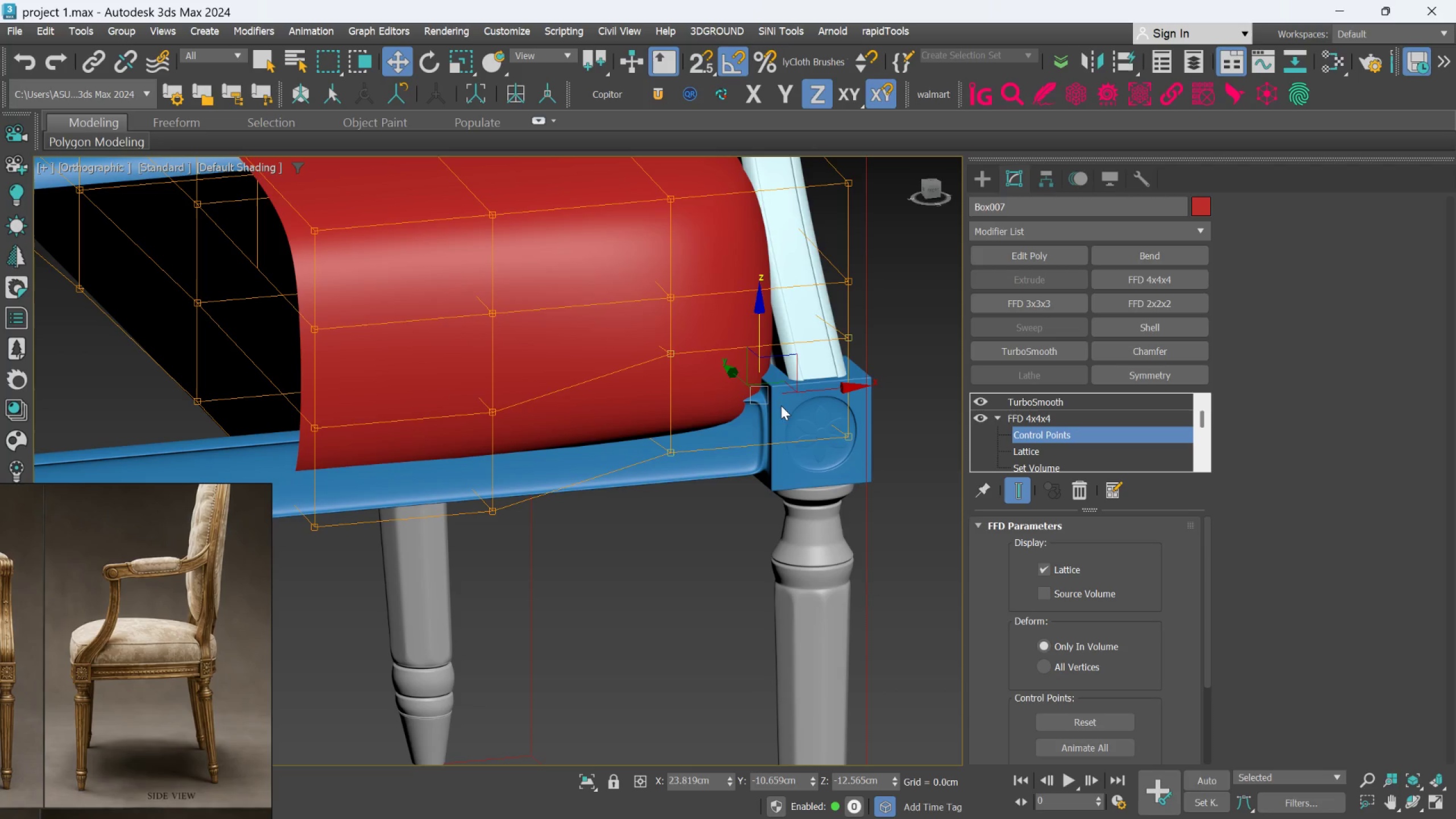 
scroll: coordinate [762, 416], scroll_direction: up, amount: 1.0
 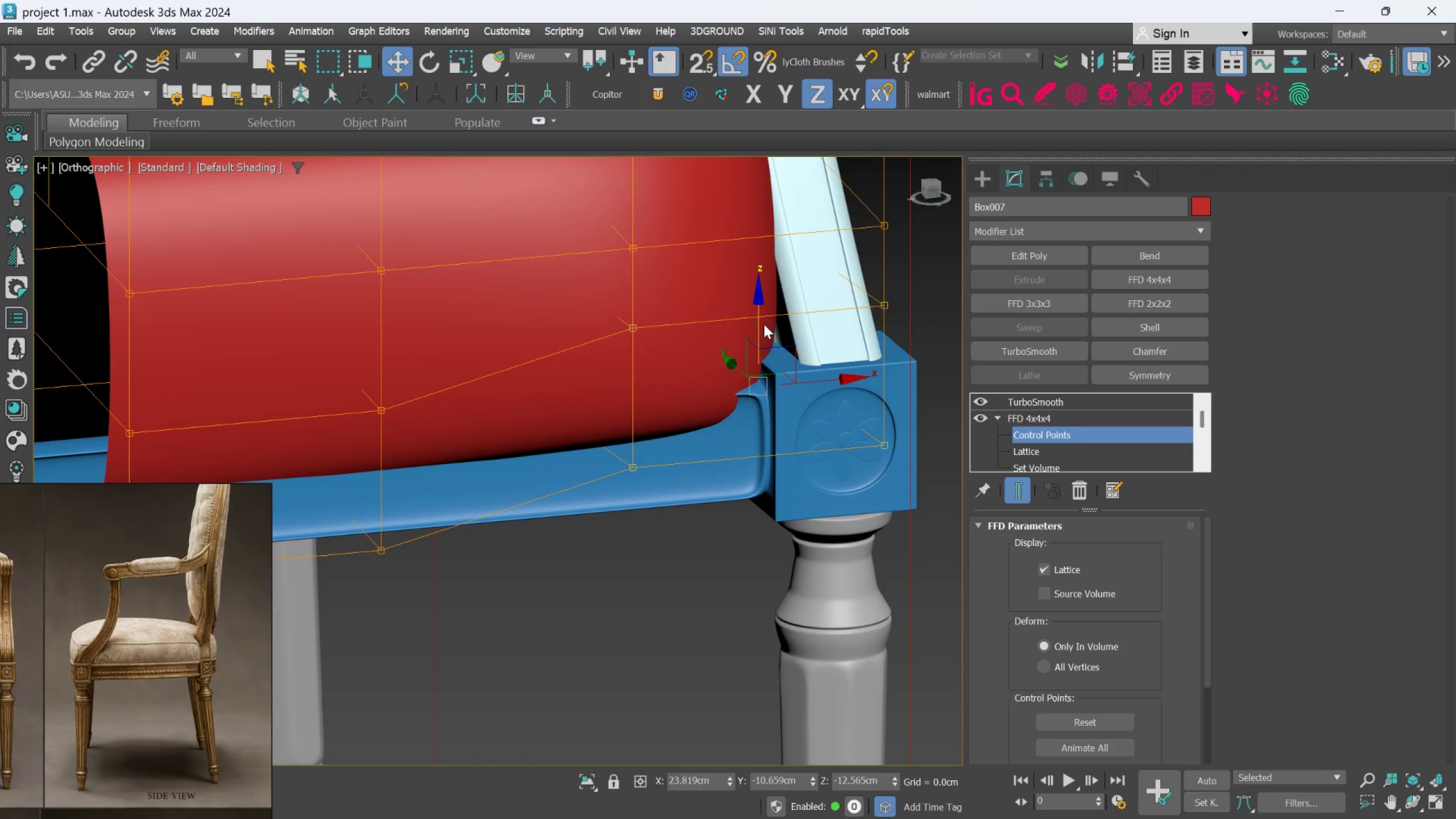 
left_click_drag(start_coordinate=[755, 325], to_coordinate=[756, 314])
 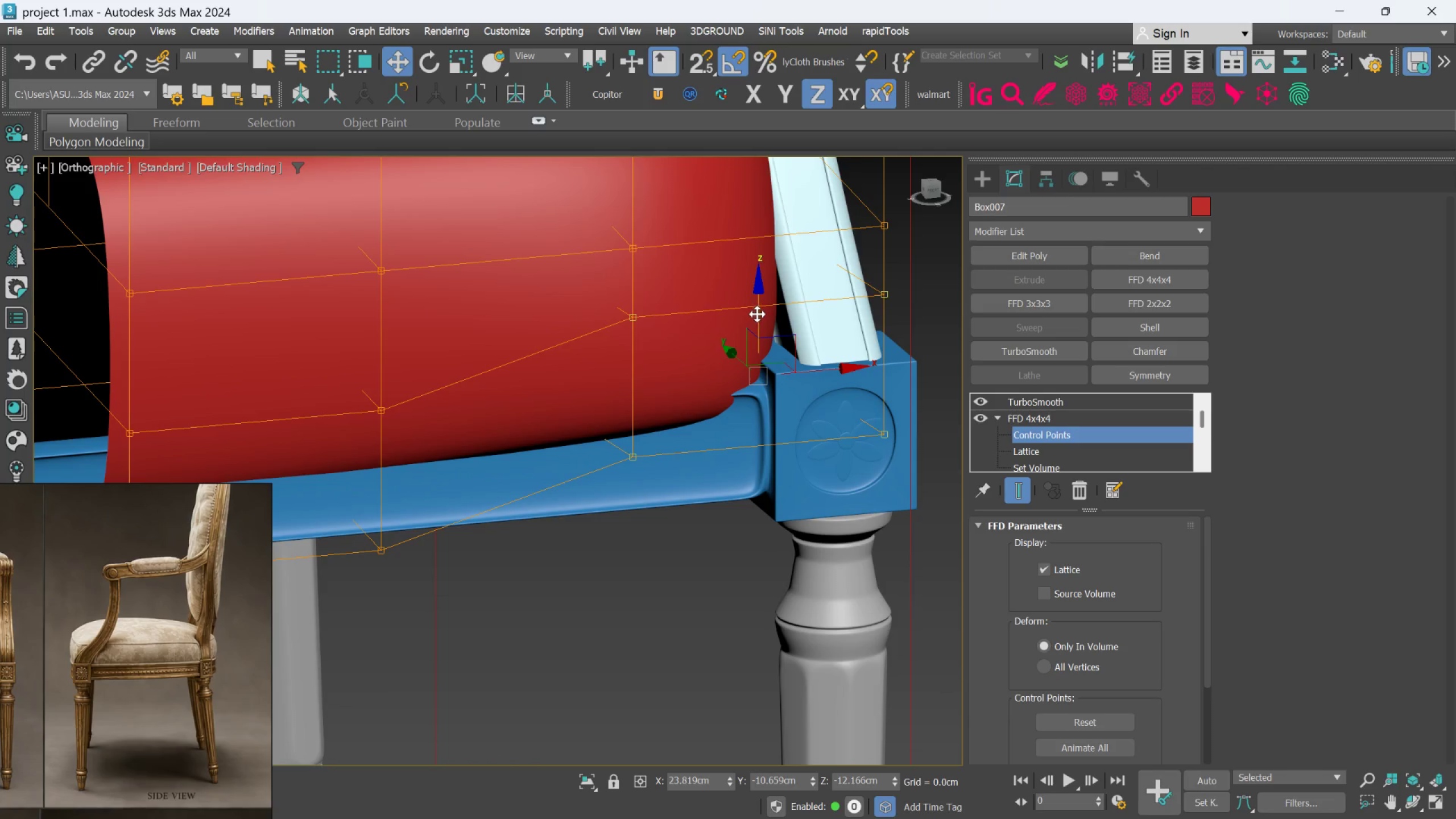 
key(Control+Z)
 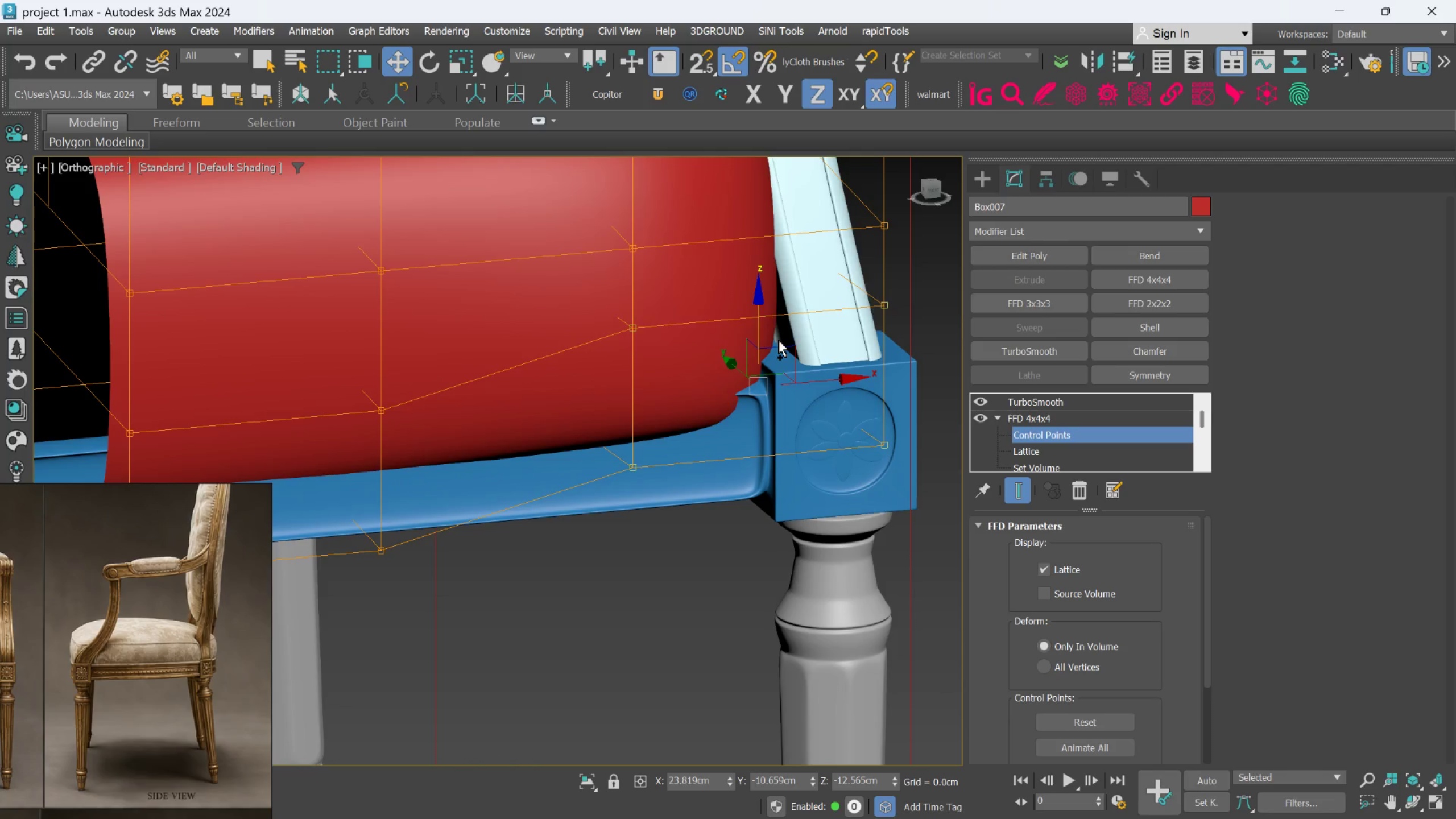 
key(Control+Z)
 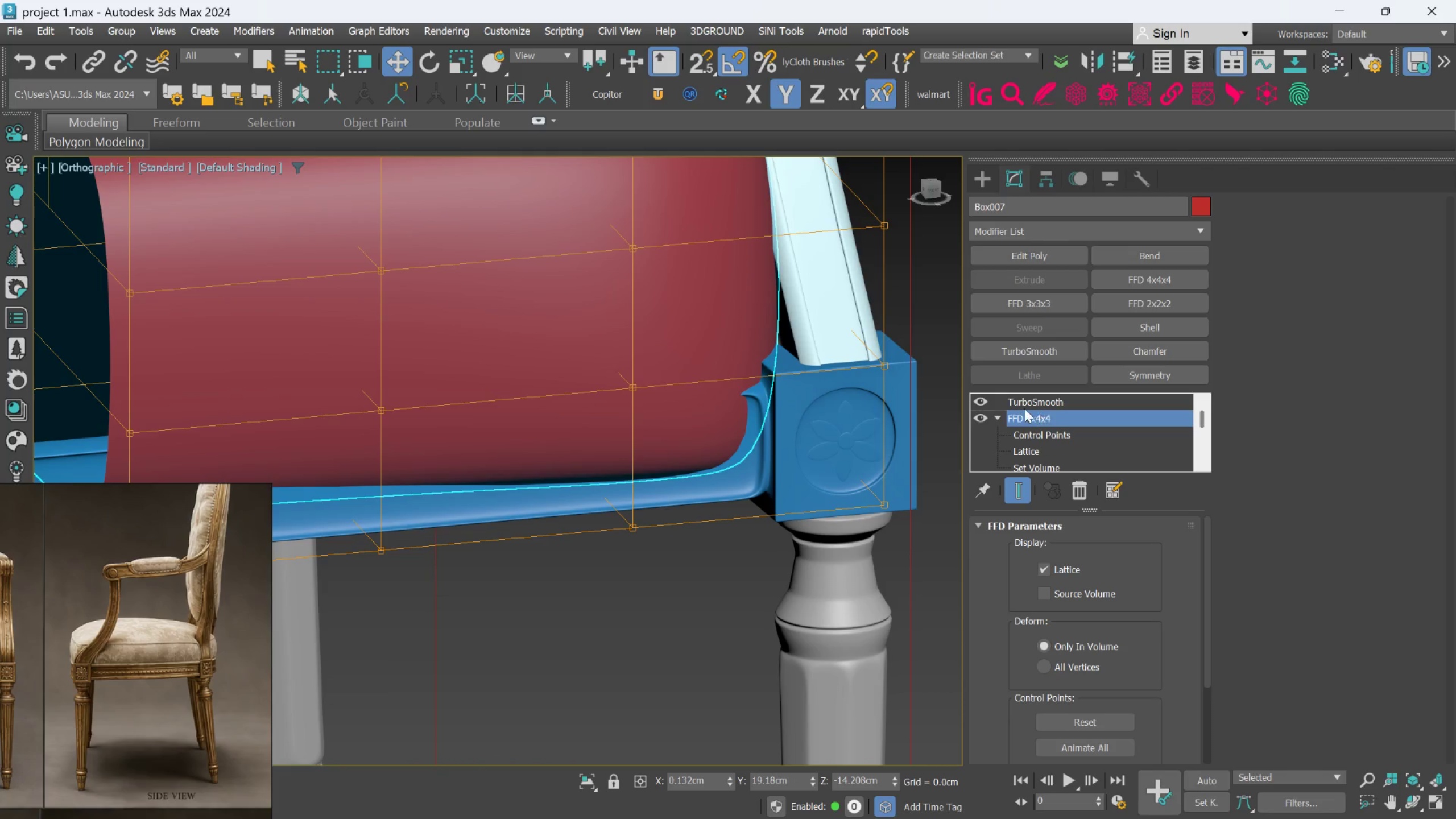 
left_click([1057, 304])
 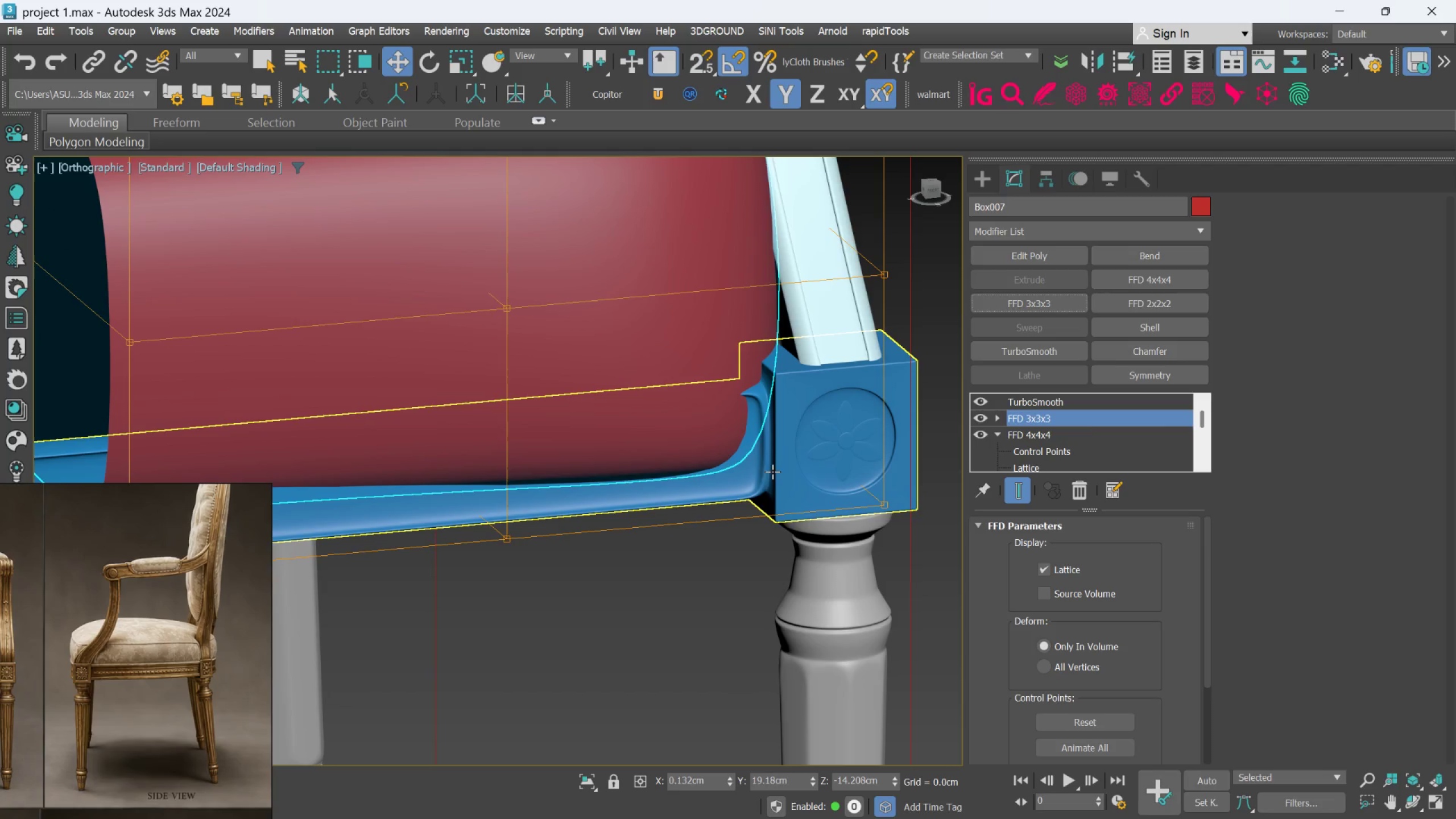 
scroll: coordinate [740, 479], scroll_direction: down, amount: 1.0
 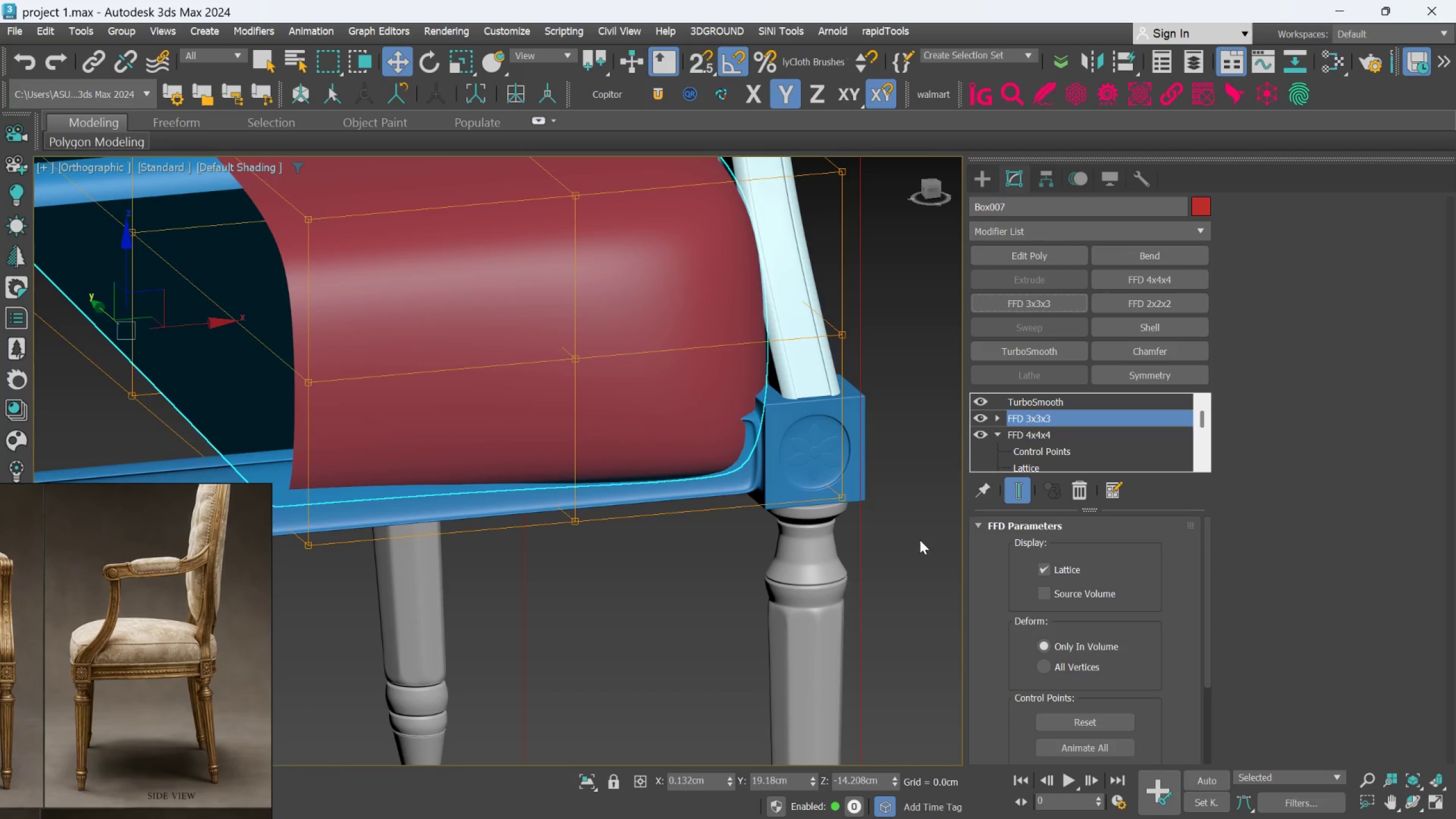 
left_click_drag(start_coordinate=[903, 541], to_coordinate=[901, 640])
 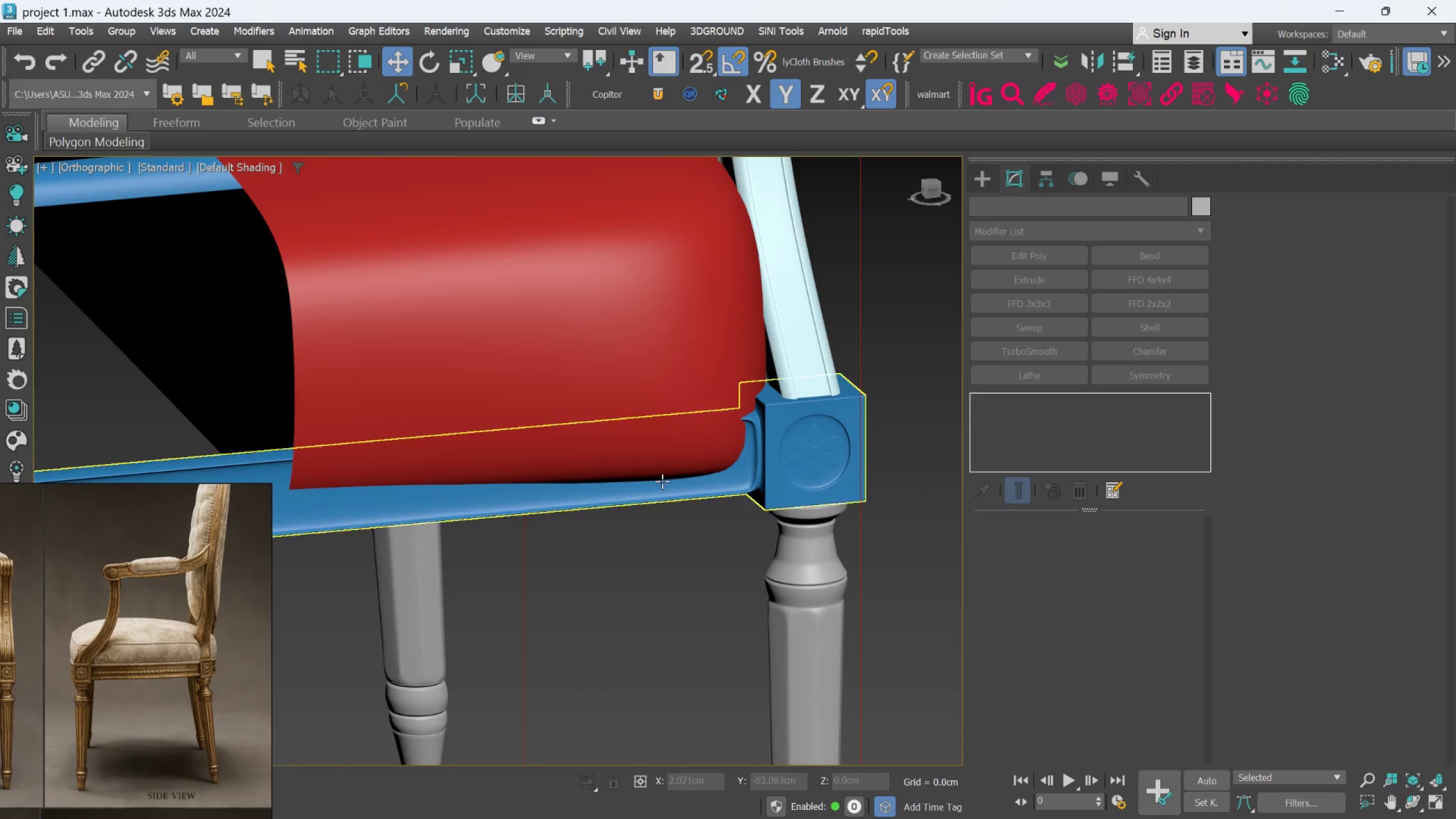 
left_click([657, 465])
 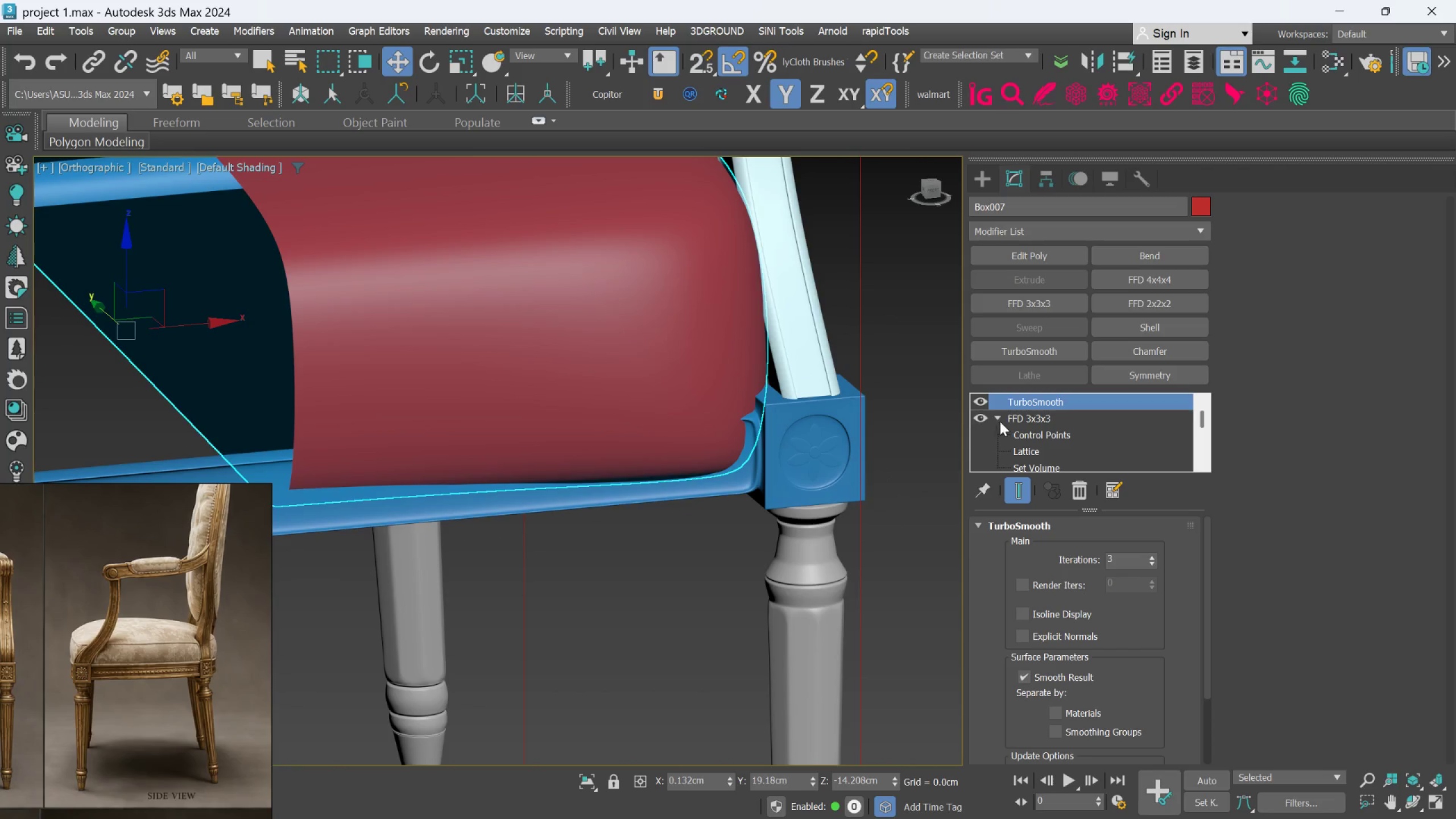 
left_click([1024, 433])
 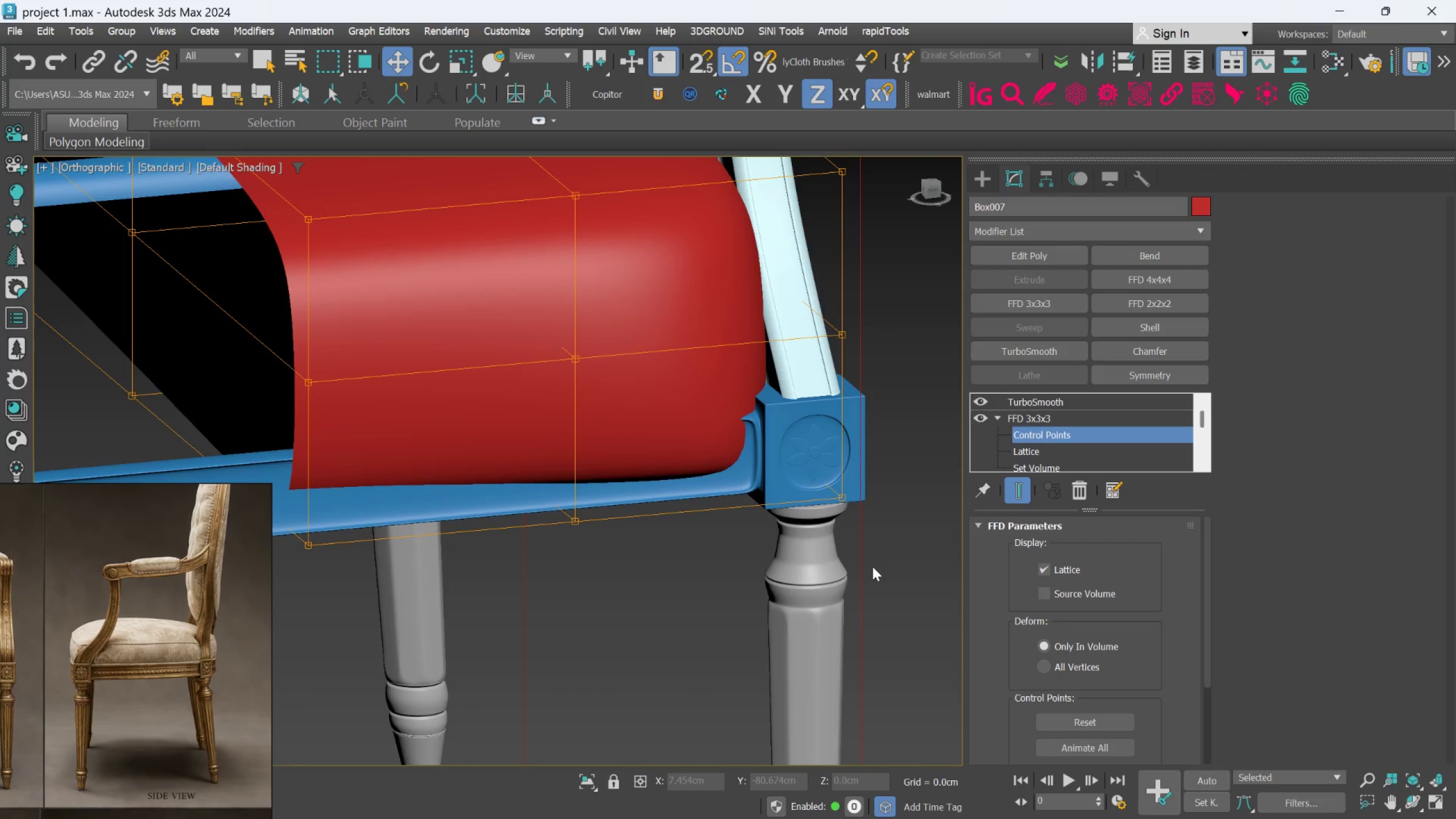 
left_click_drag(start_coordinate=[884, 586], to_coordinate=[226, 464])
 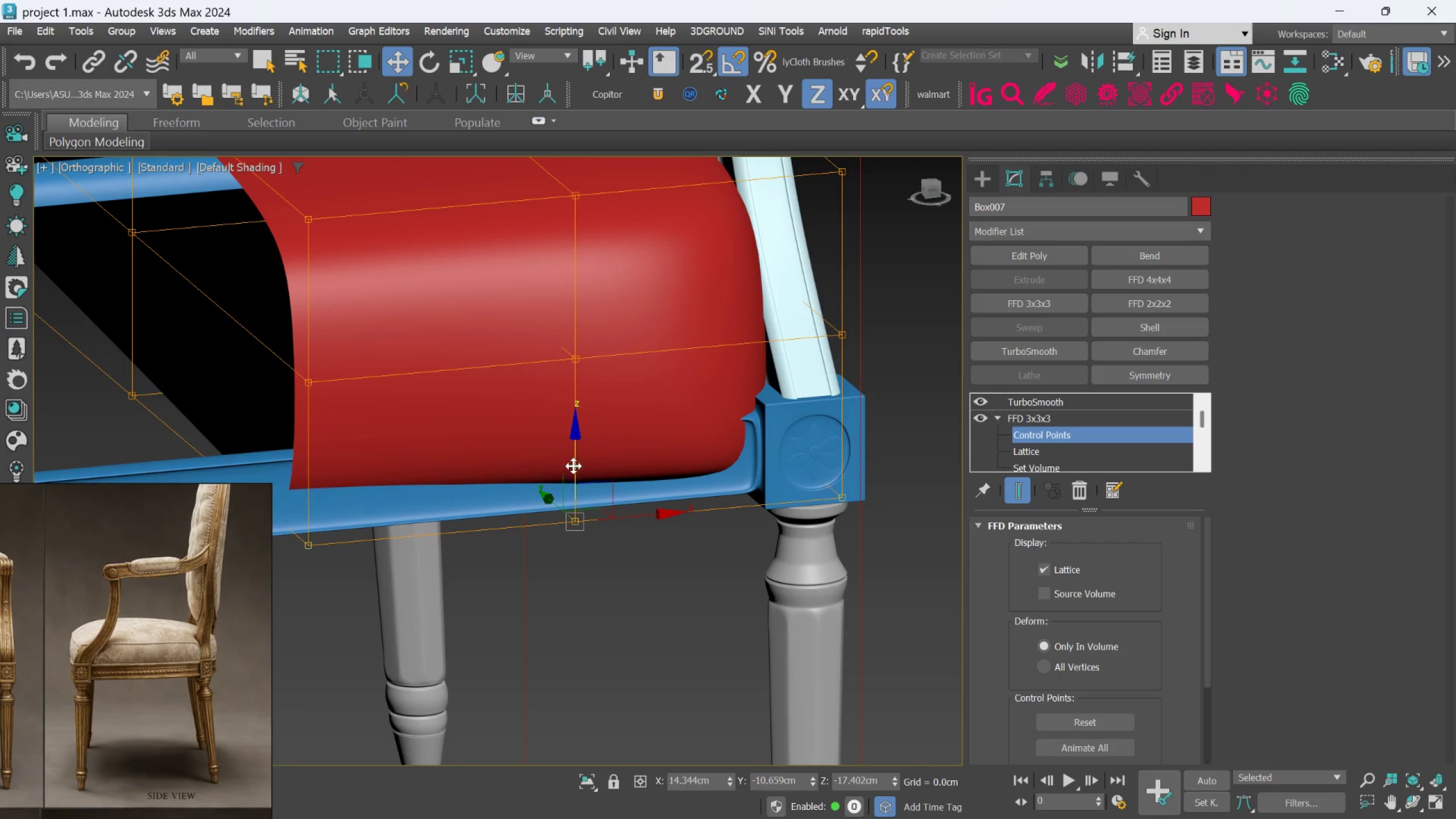 
left_click_drag(start_coordinate=[572, 466], to_coordinate=[589, 419])
 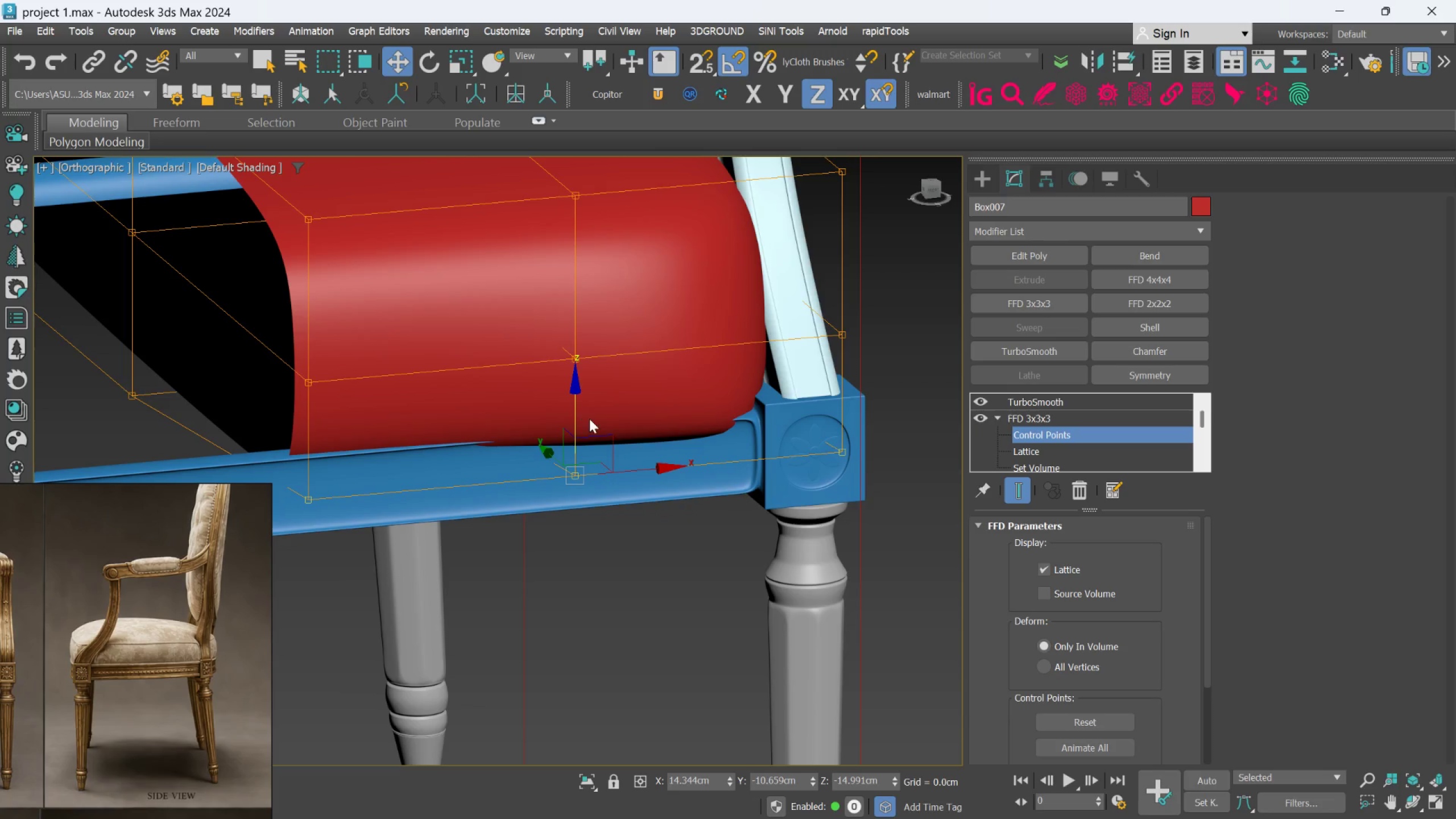 
key(Control+Z)
 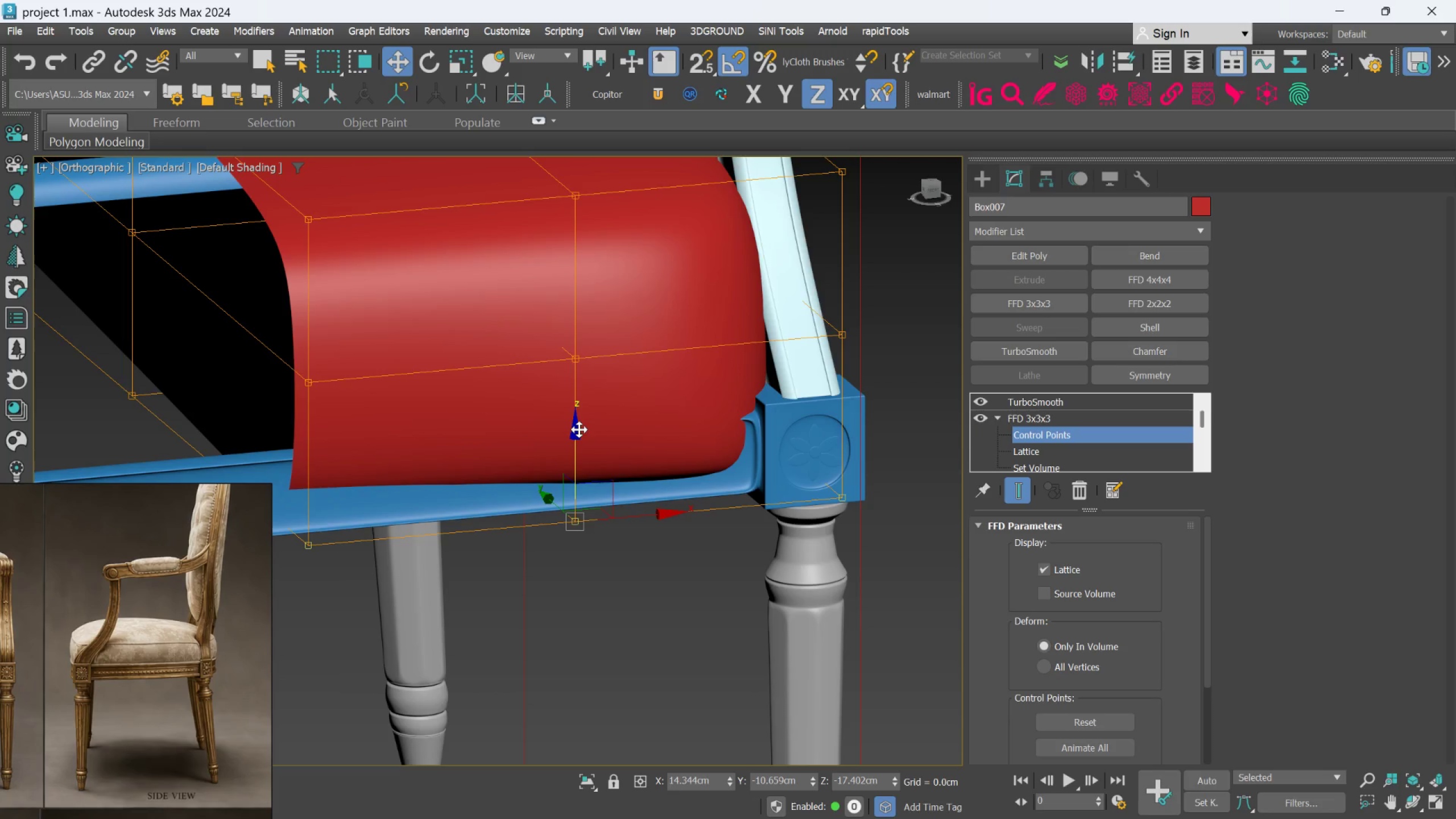 
left_click_drag(start_coordinate=[578, 431], to_coordinate=[584, 391])
 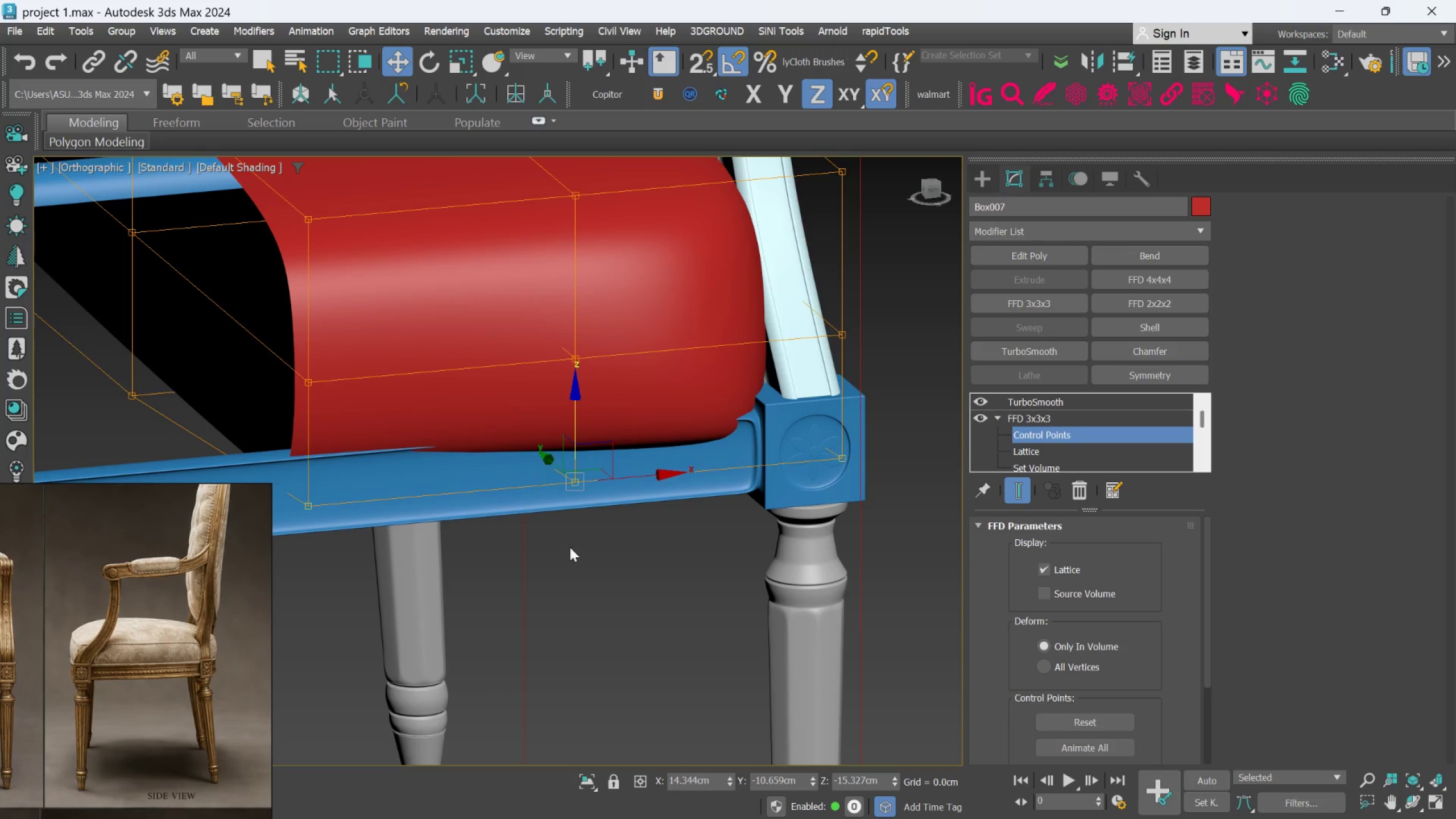 
left_click([585, 555])
 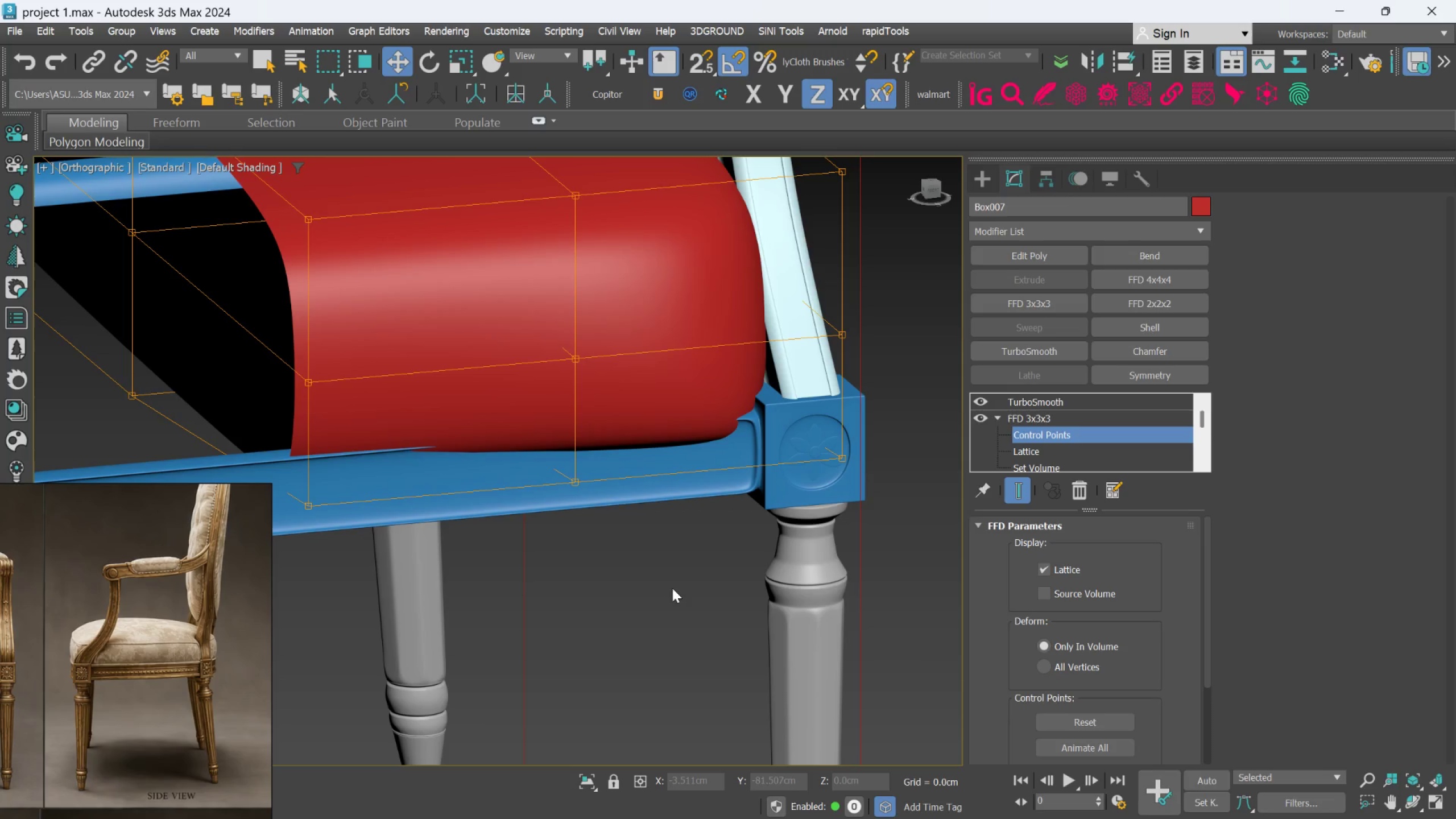 
left_click_drag(start_coordinate=[673, 588], to_coordinate=[523, 431])
 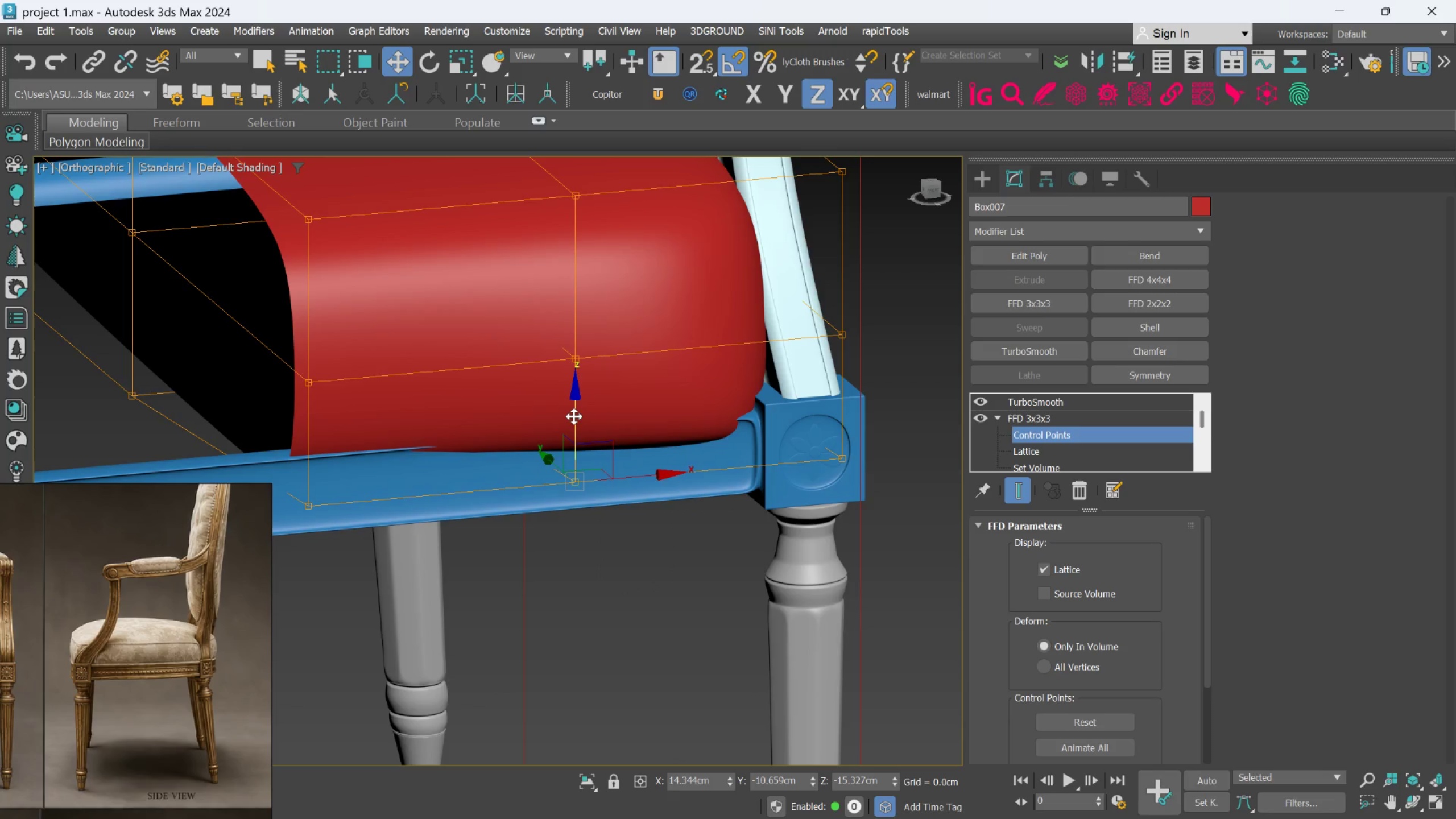 
left_click_drag(start_coordinate=[574, 416], to_coordinate=[585, 388])
 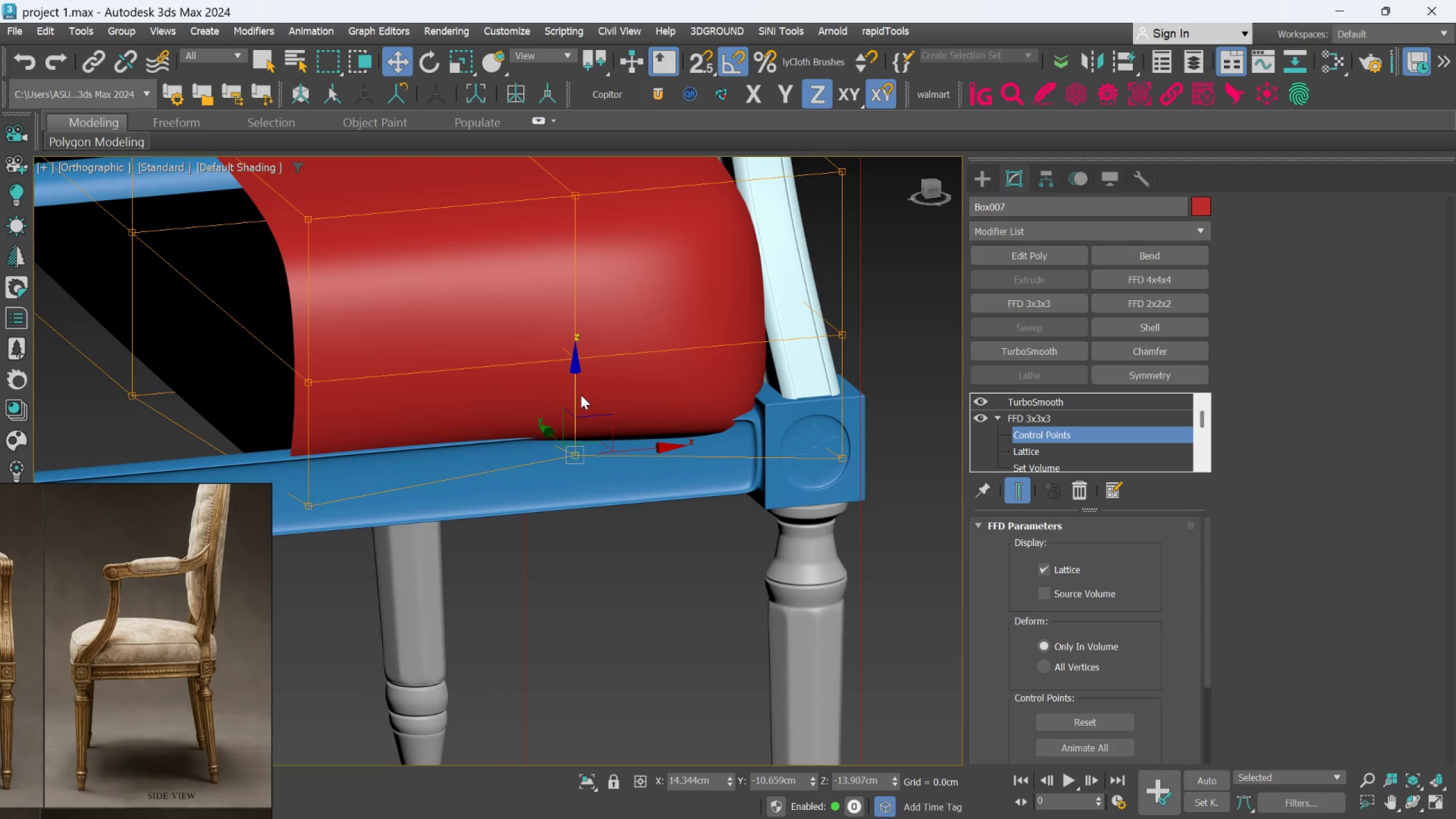 
left_click_drag(start_coordinate=[577, 391], to_coordinate=[581, 379])
 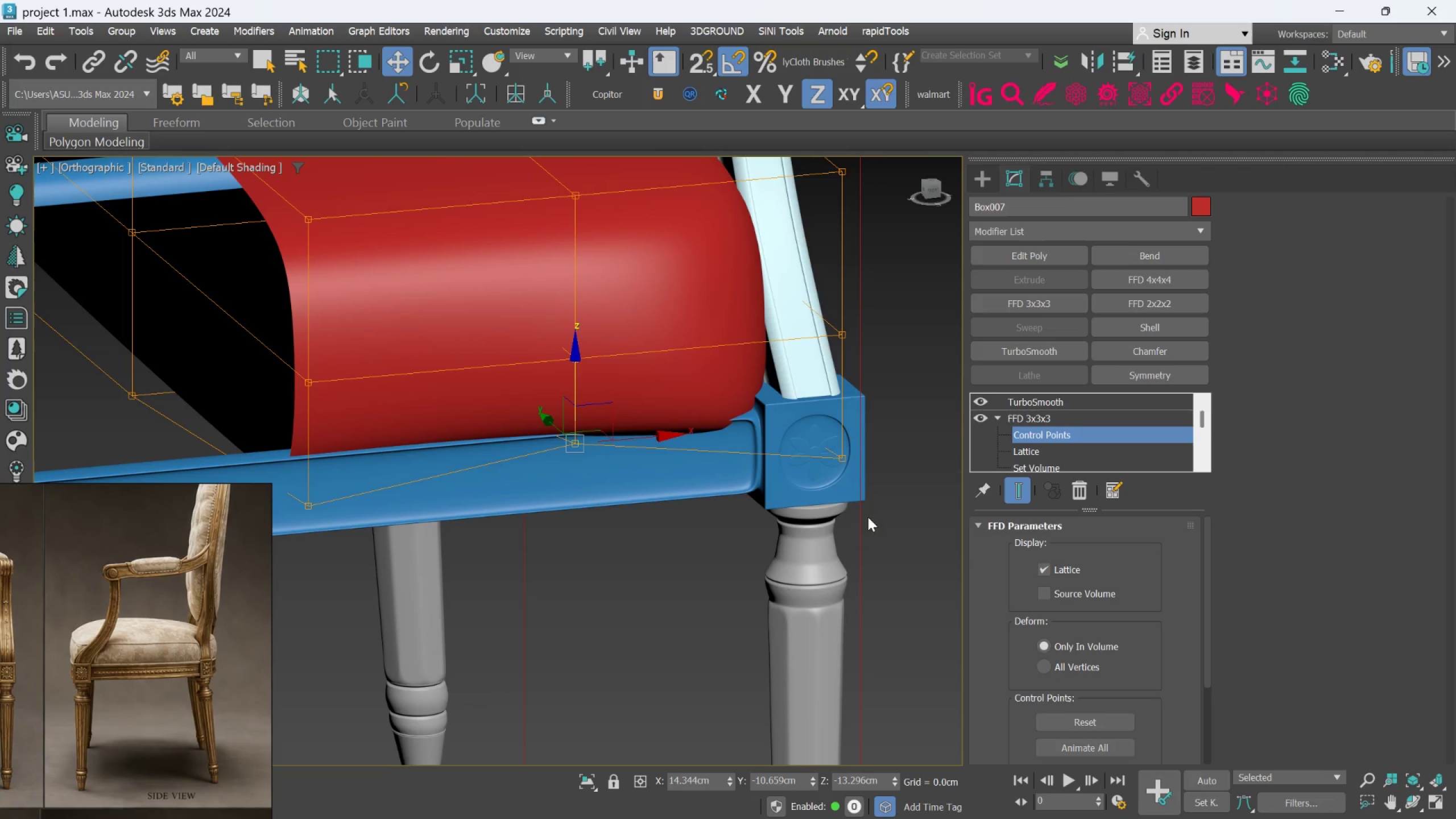 
left_click_drag(start_coordinate=[903, 518], to_coordinate=[781, 418])
 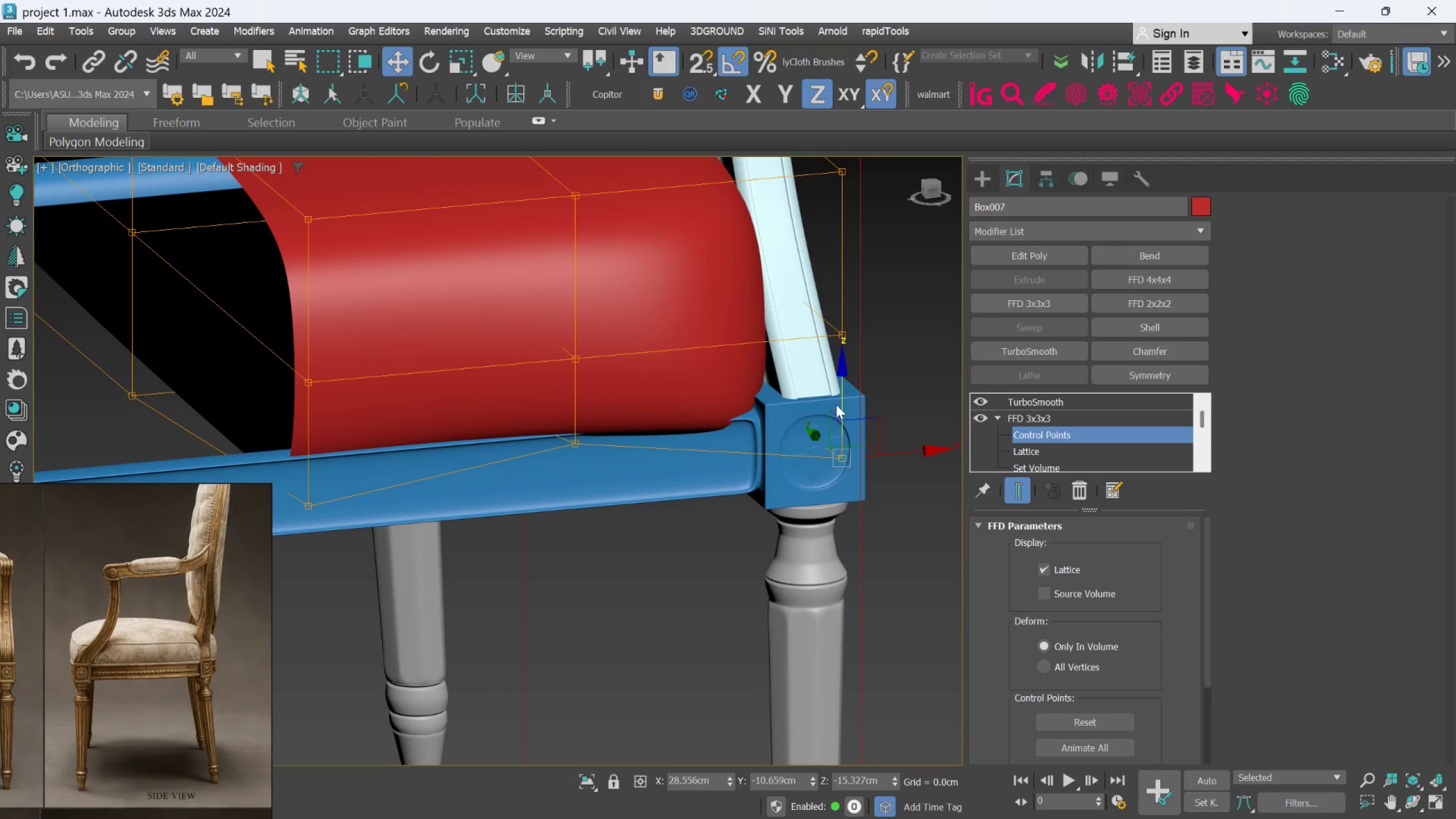 
left_click_drag(start_coordinate=[840, 403], to_coordinate=[845, 377])
 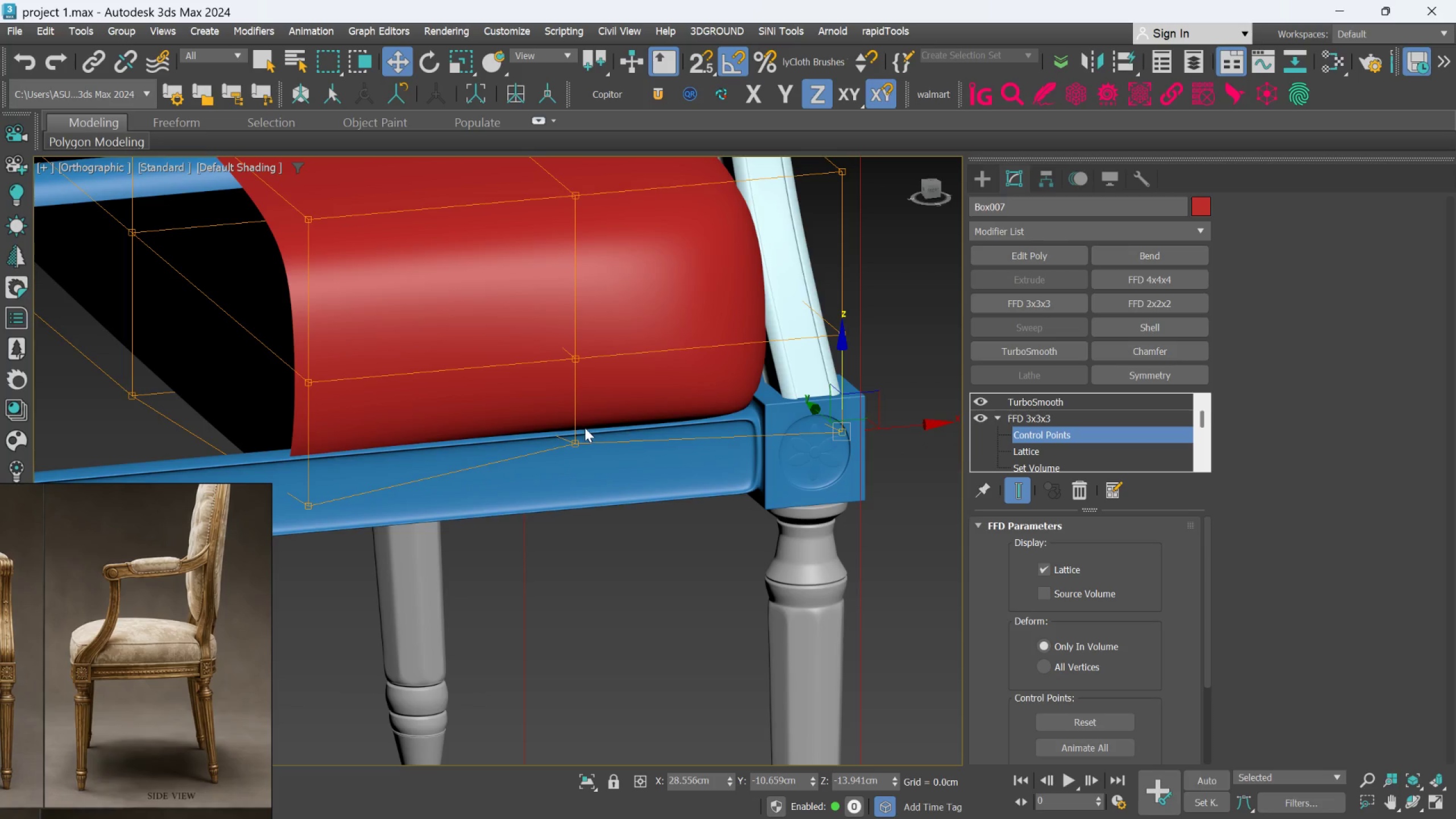 
hold_key(key=AltLeft, duration=0.52)
 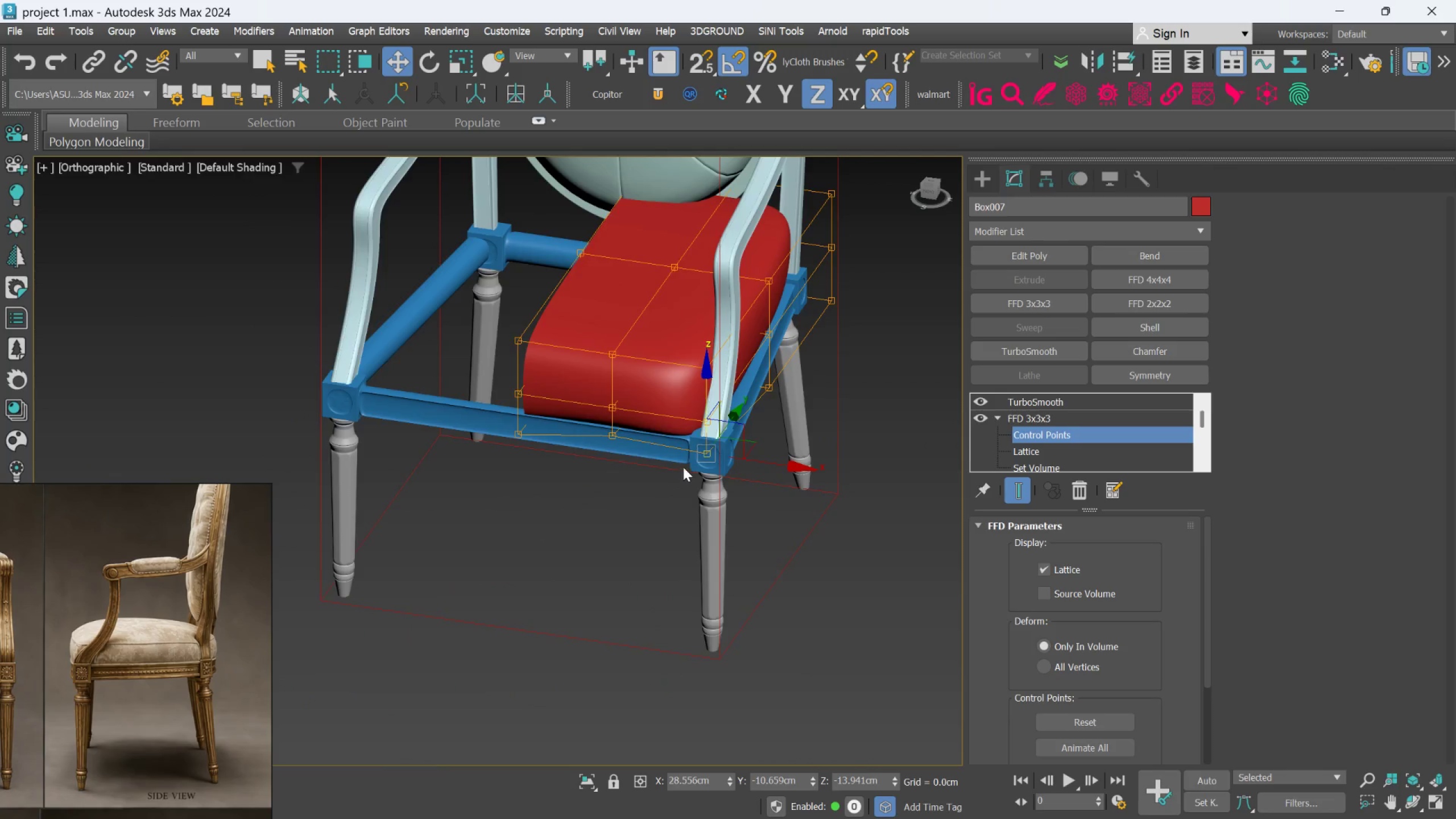 
scroll: coordinate [647, 474], scroll_direction: down, amount: 3.0
 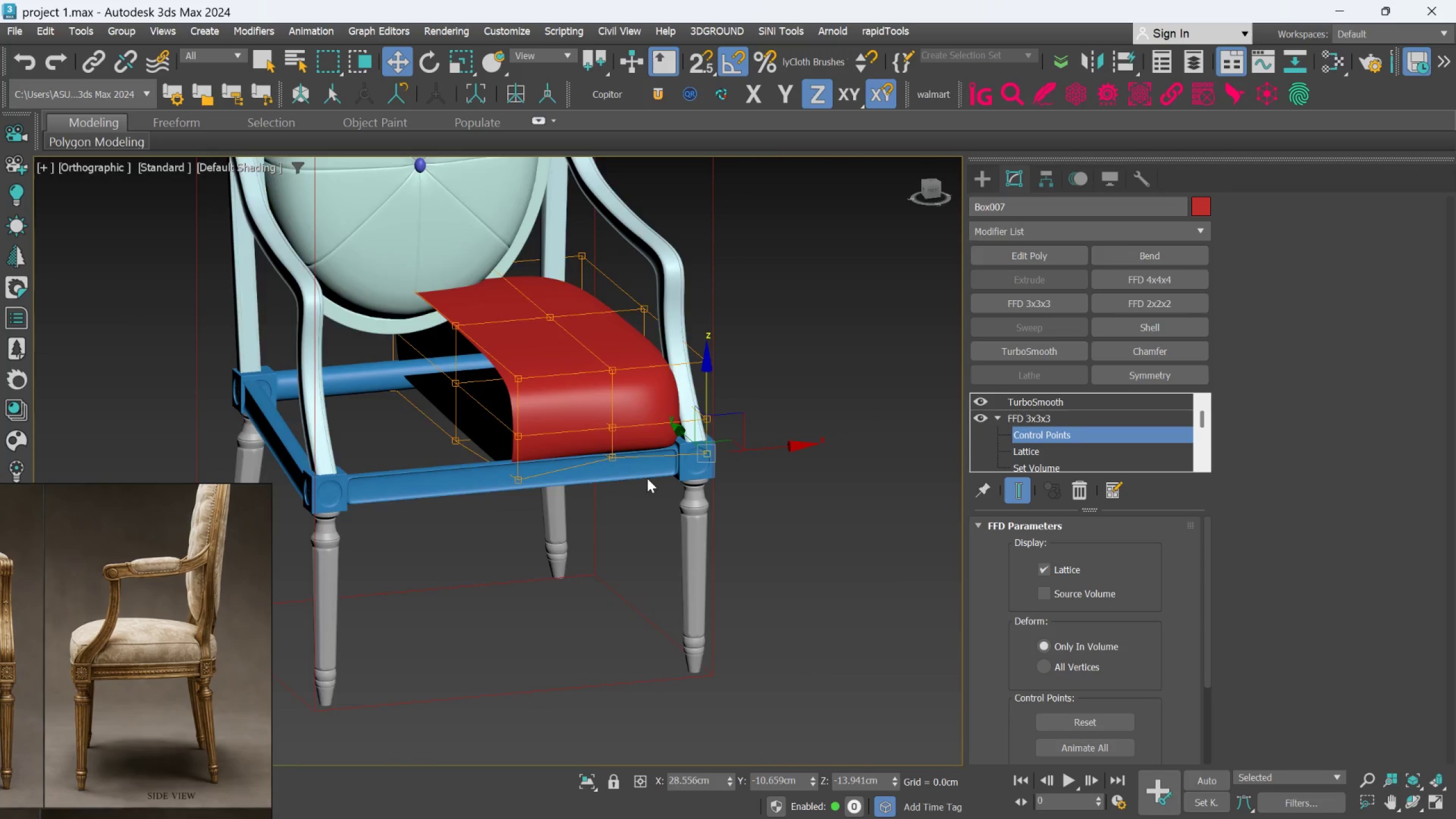 
hold_key(key=AltLeft, duration=0.7)
 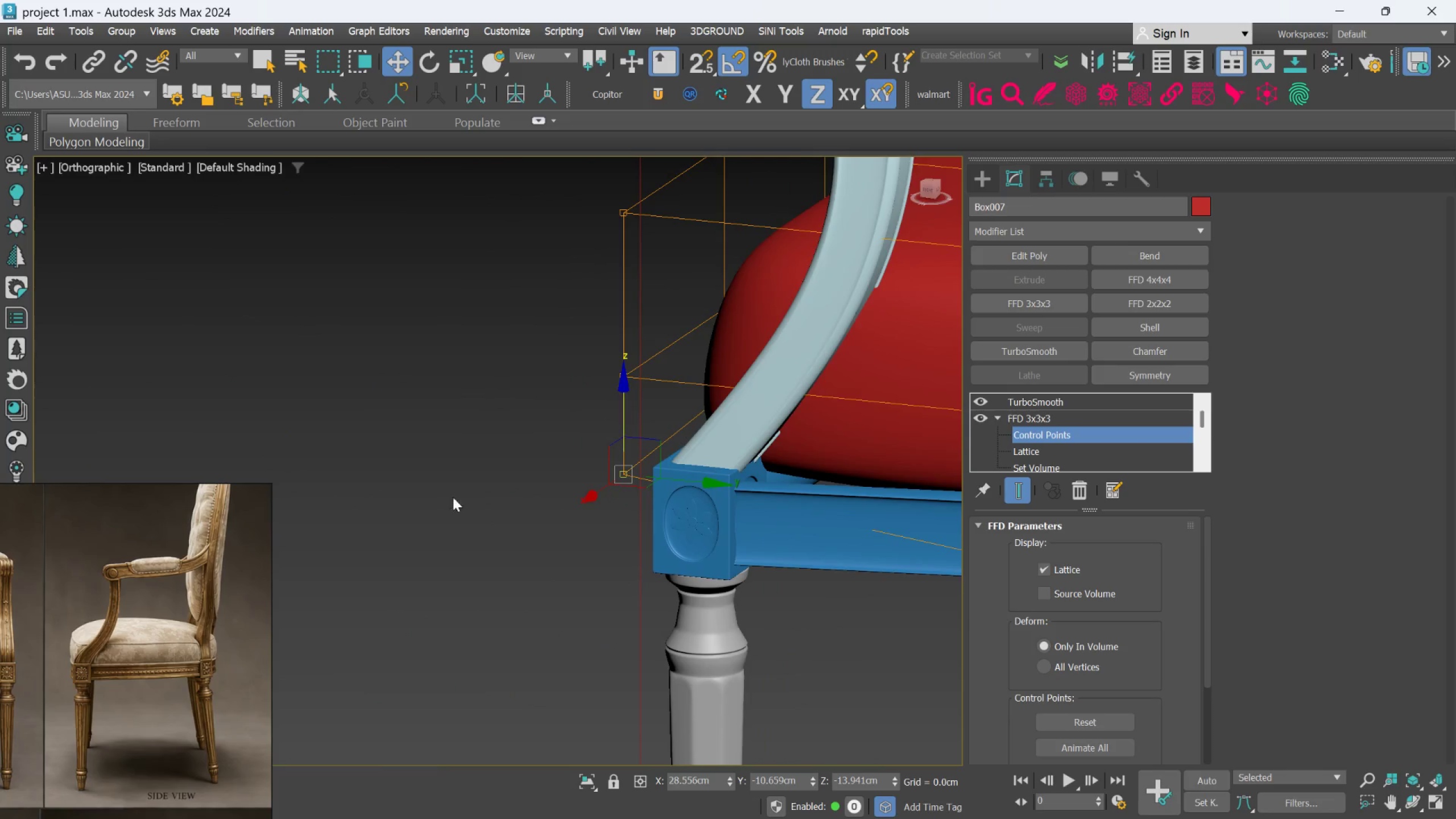 
scroll: coordinate [684, 464], scroll_direction: up, amount: 3.0
 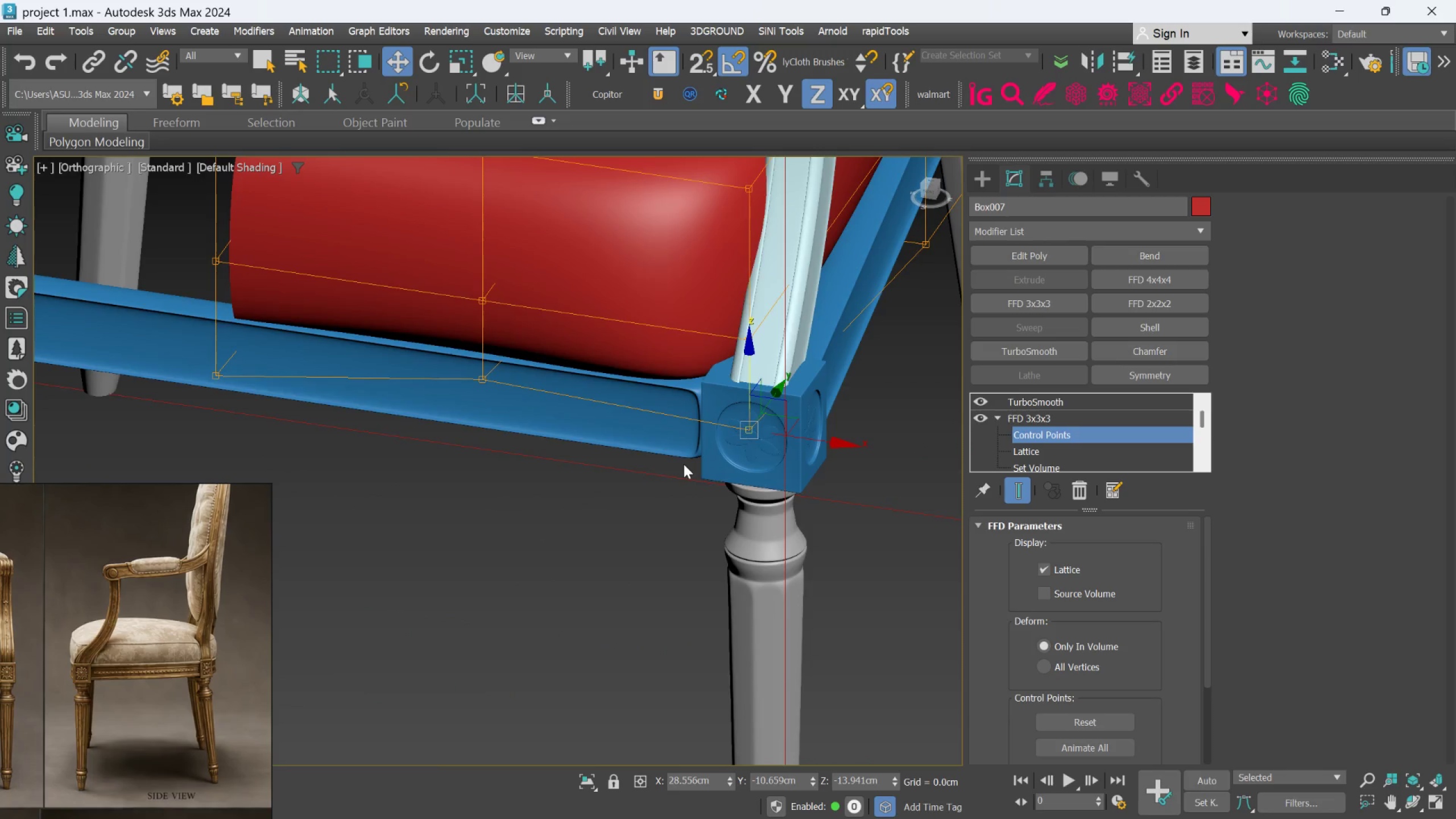 
hold_key(key=AltLeft, duration=1.34)
 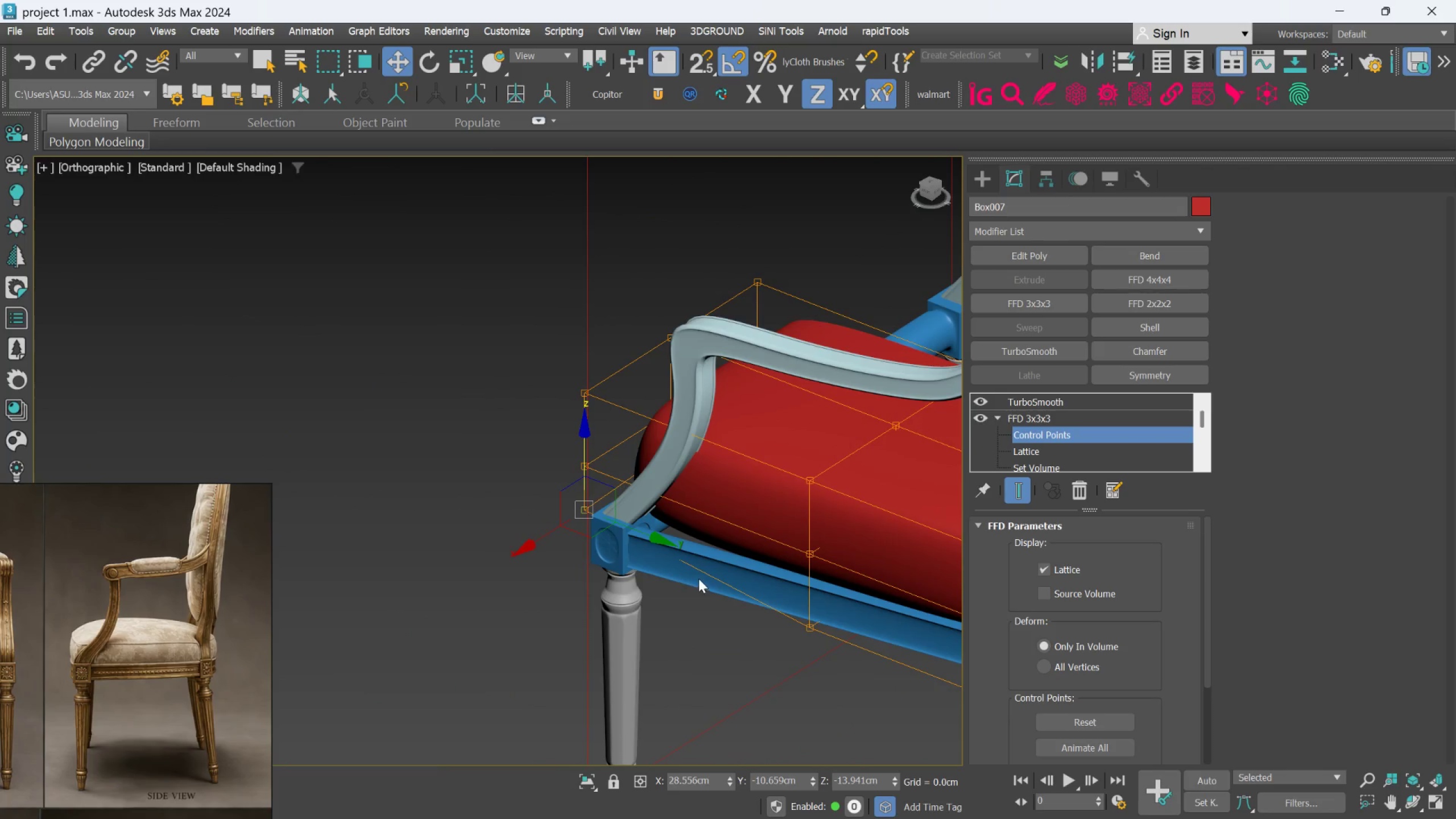 
scroll: coordinate [570, 528], scroll_direction: down, amount: 2.0
 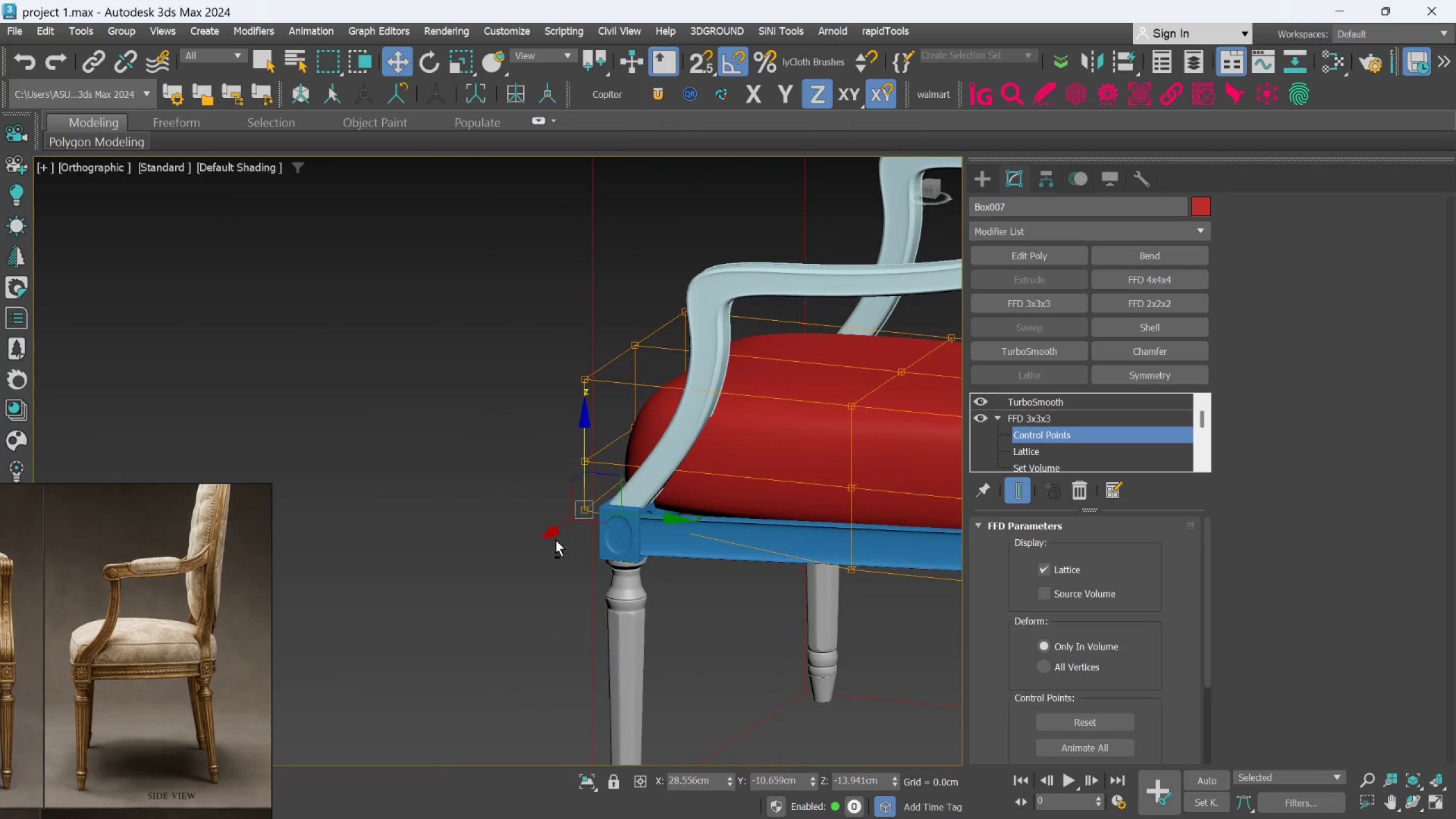 
hold_key(key=AltLeft, duration=0.84)
 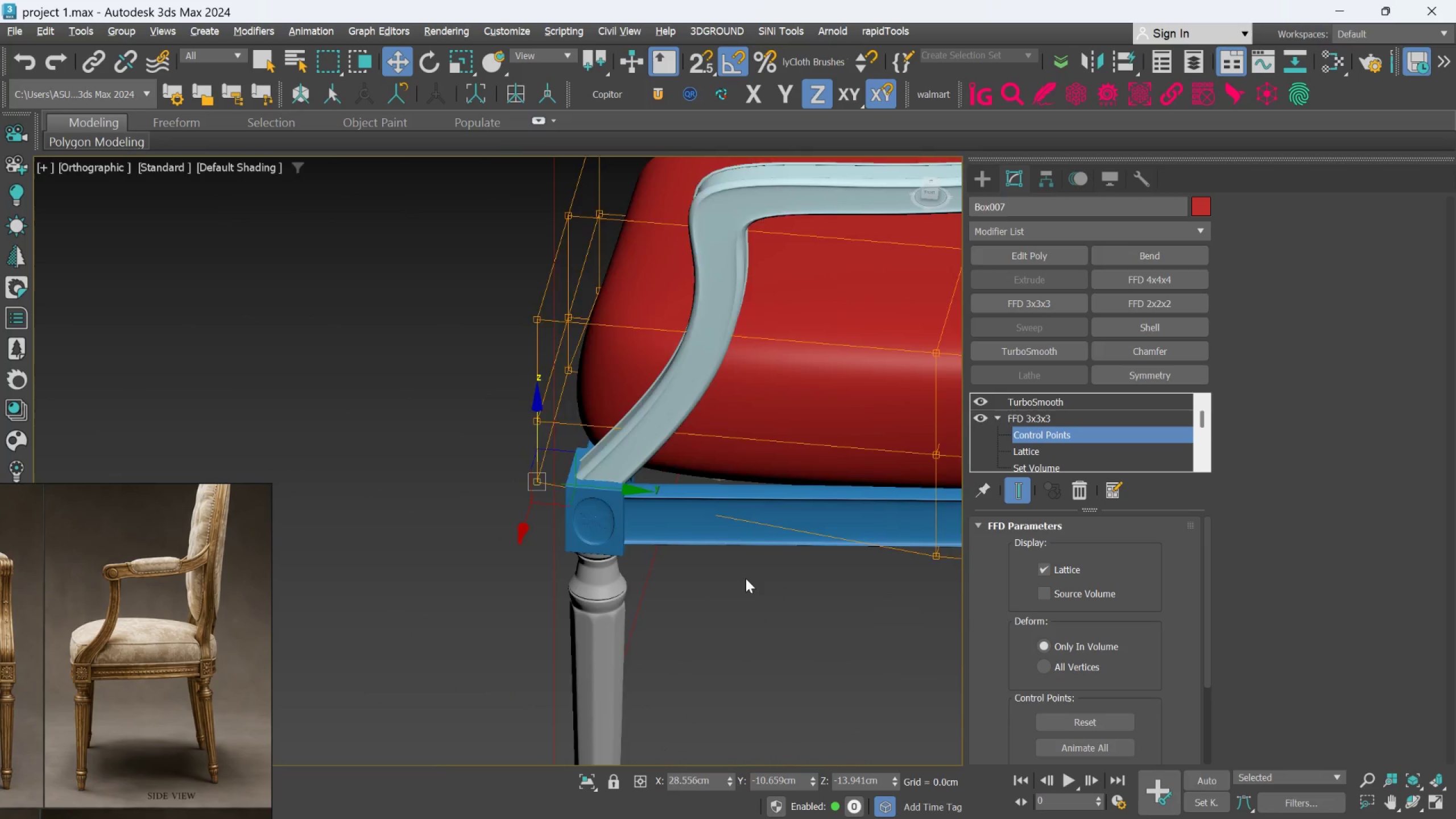 
scroll: coordinate [699, 578], scroll_direction: up, amount: 1.0
 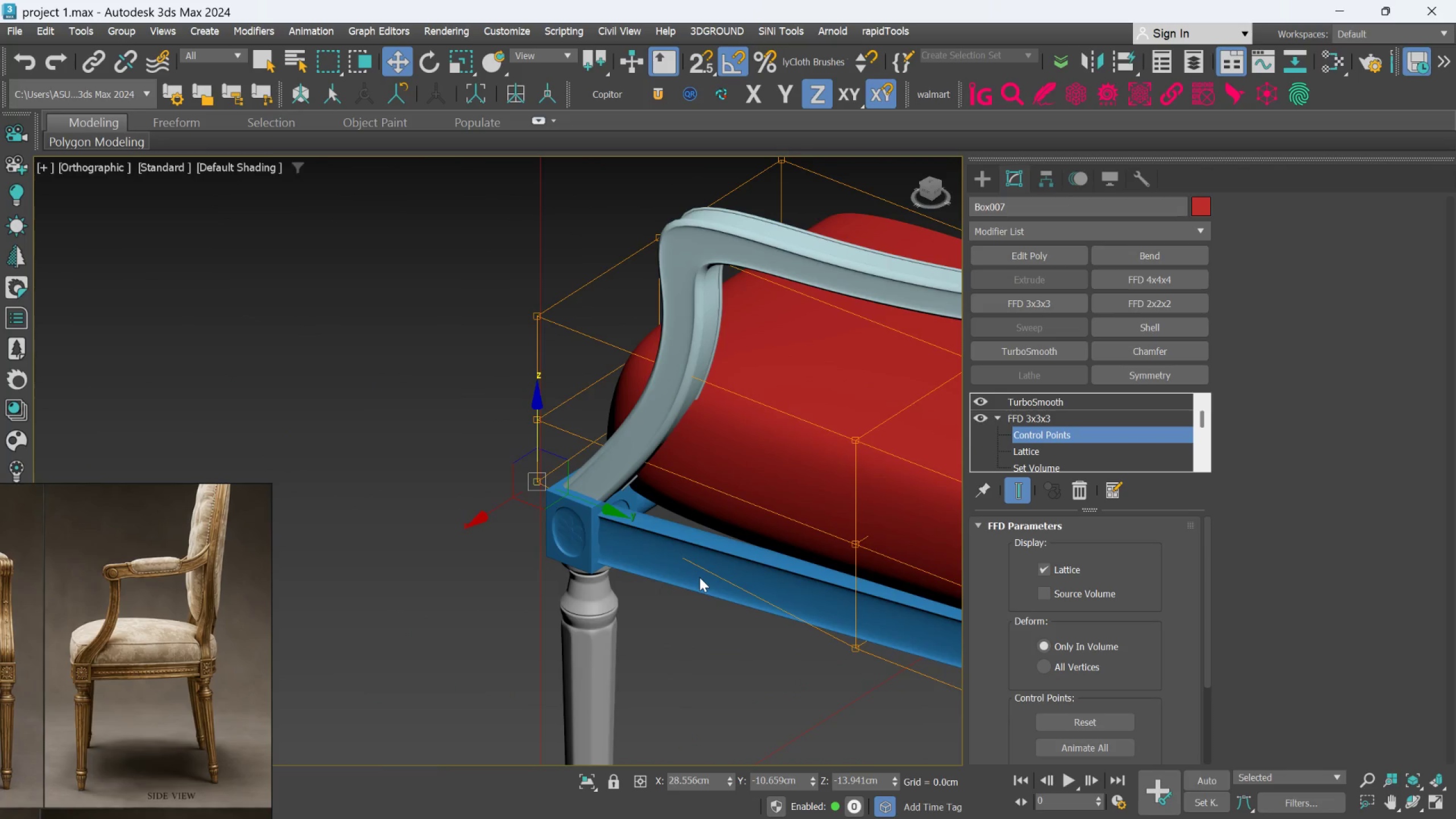 
hold_key(key=AltLeft, duration=0.98)
 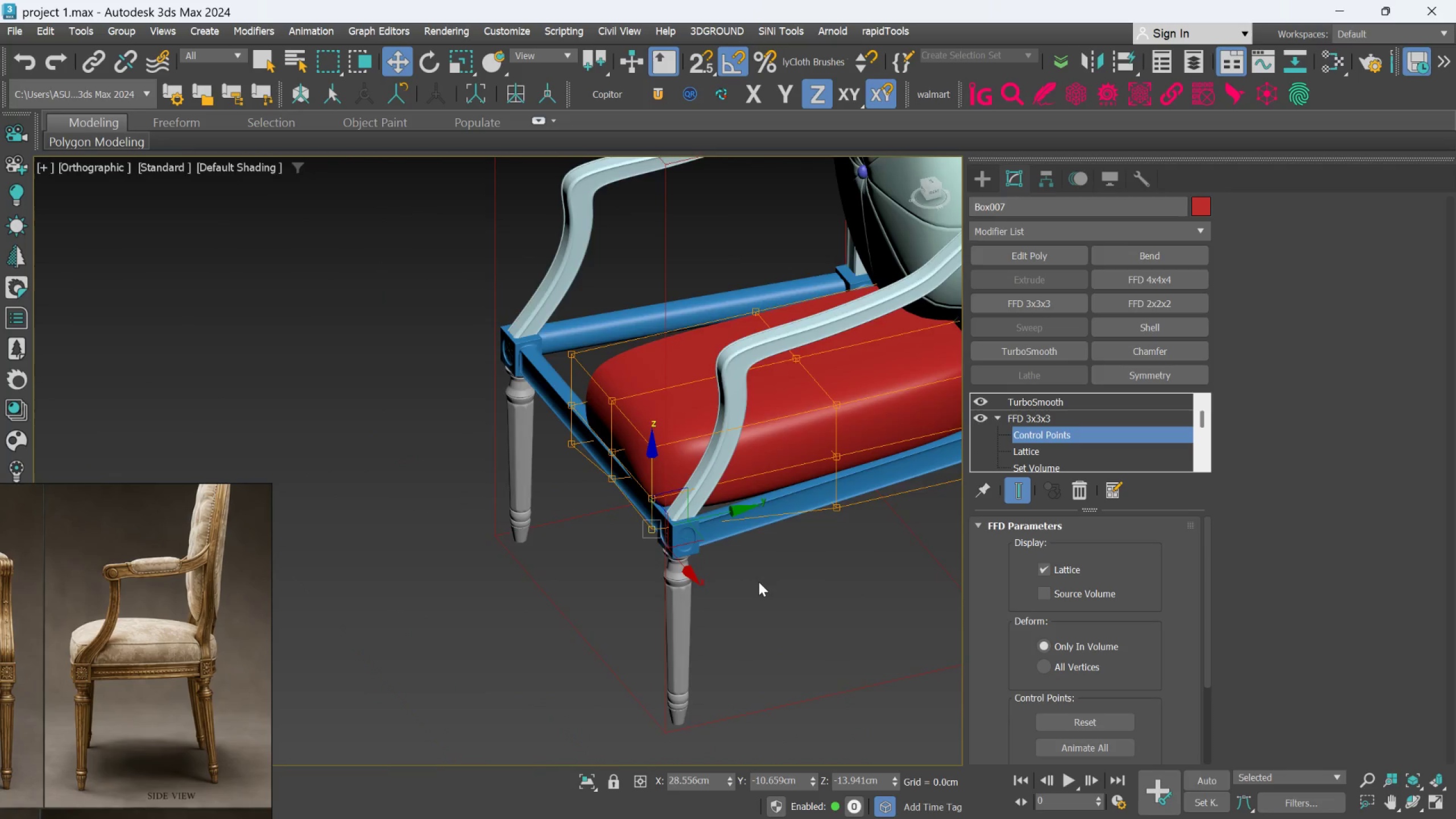 
hold_key(key=AltLeft, duration=1.5)
scroll: coordinate [767, 577], scroll_direction: down, amount: 2.0
 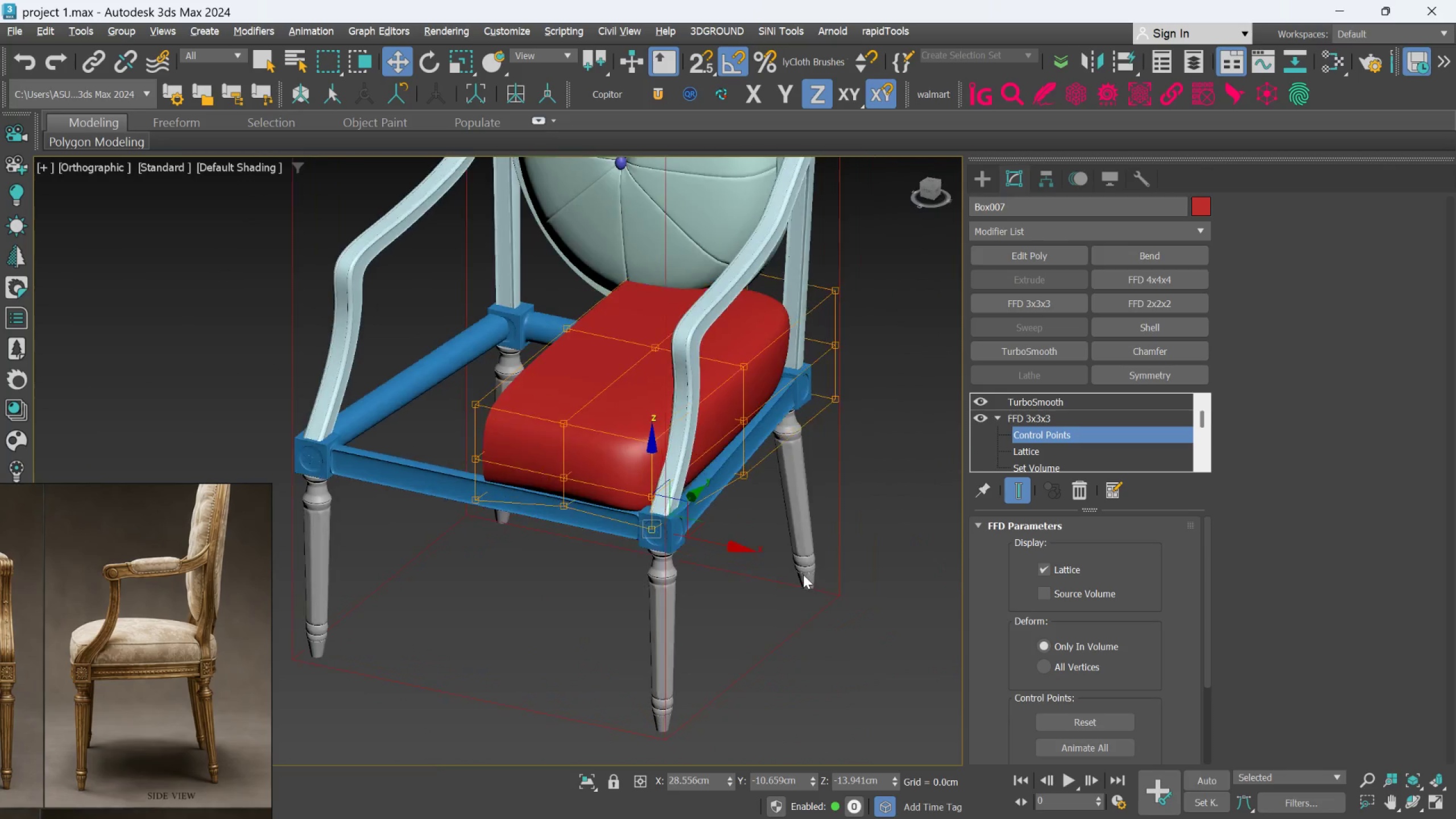 
key(Alt+AltLeft)
 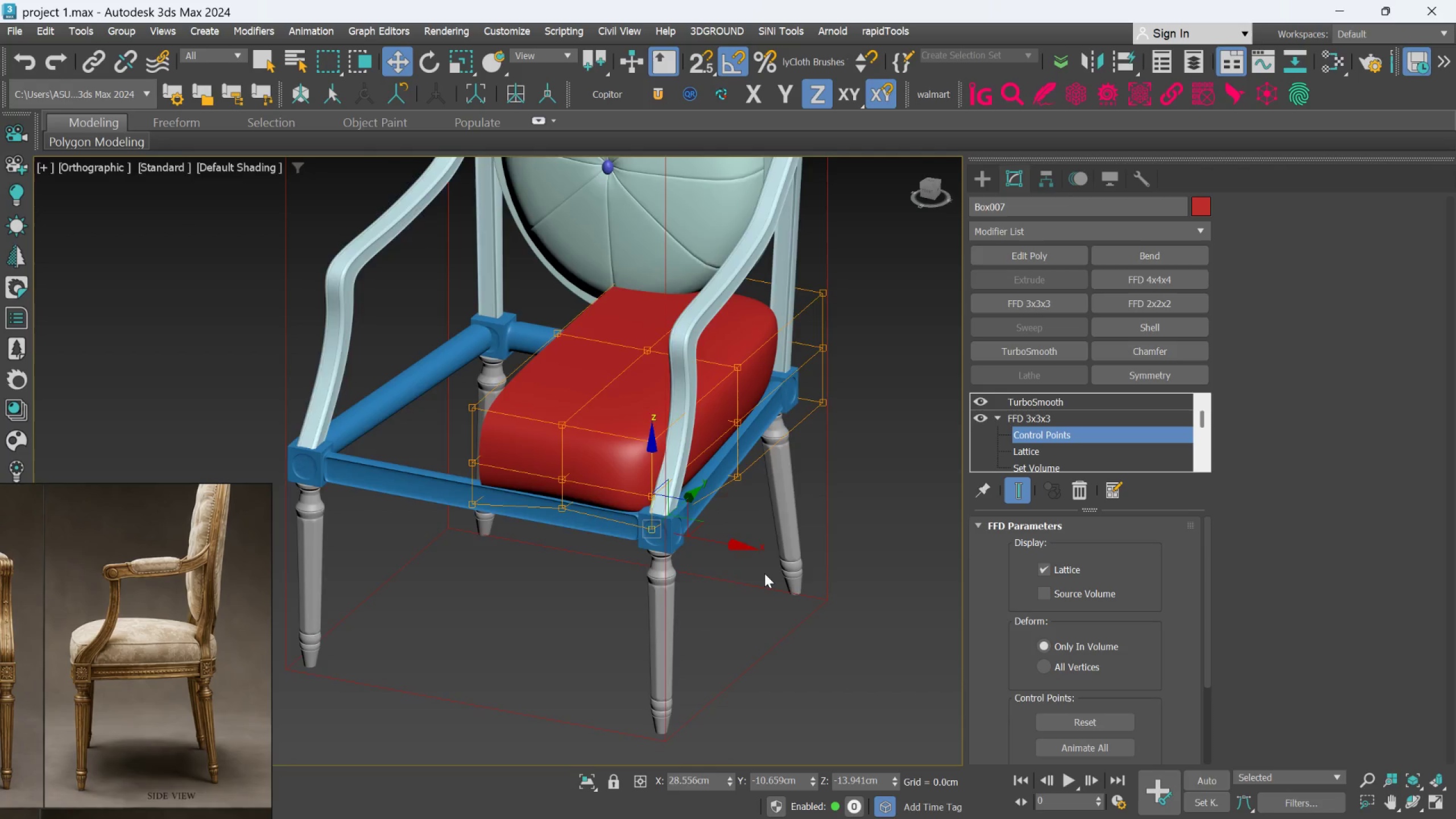 
hold_key(key=AltLeft, duration=0.48)
 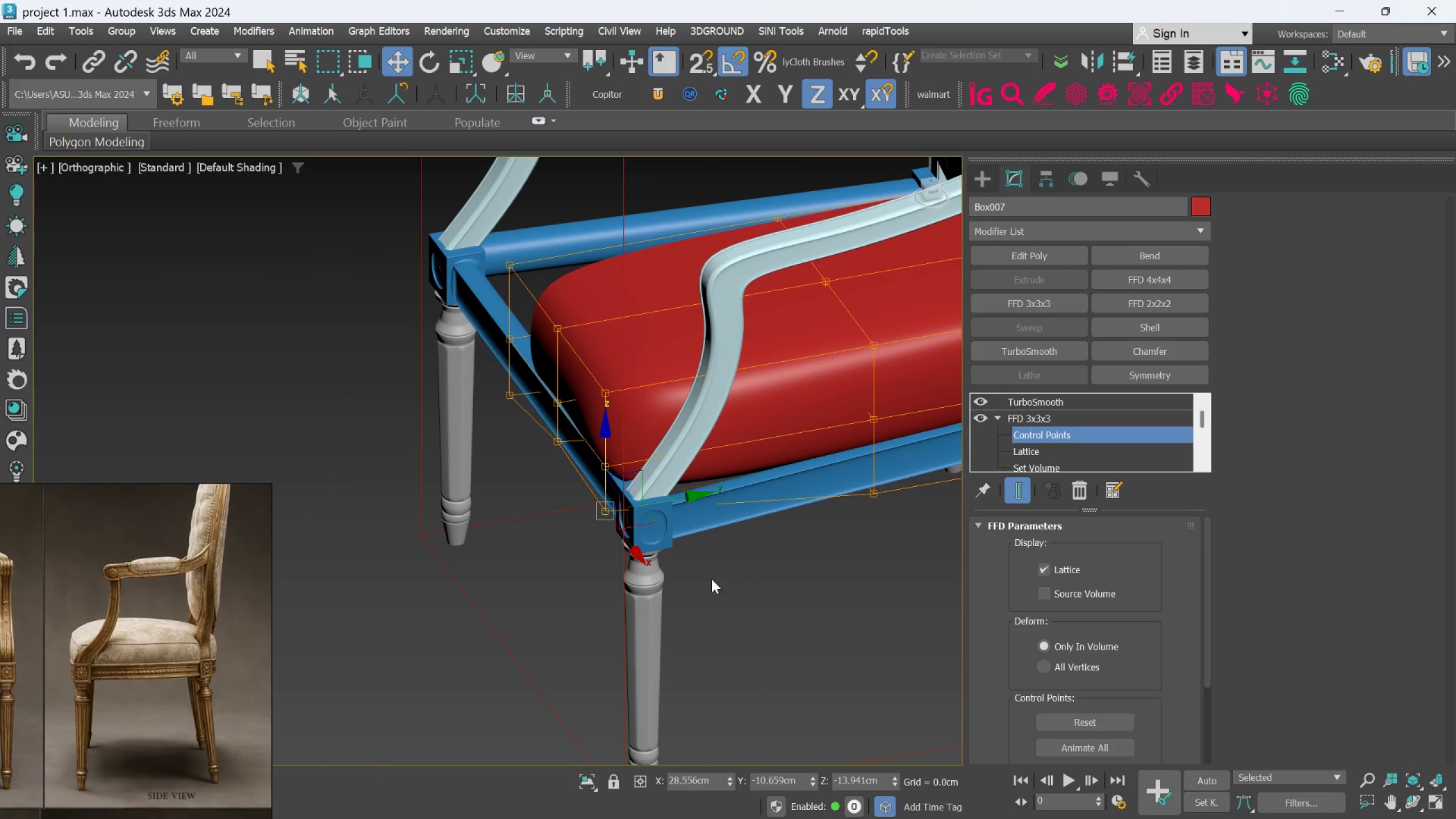 
scroll: coordinate [764, 573], scroll_direction: up, amount: 1.0
 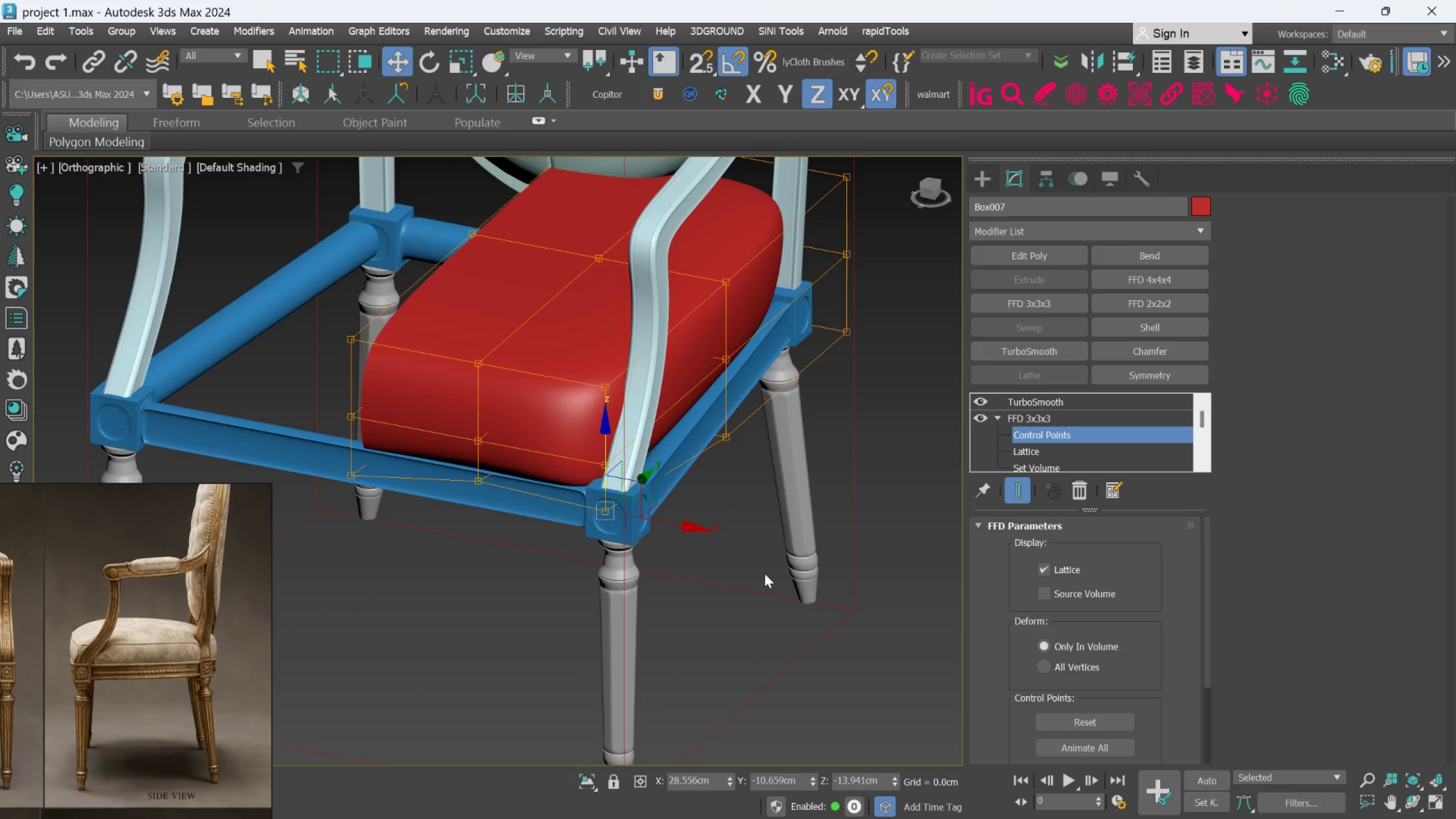 
hold_key(key=AltLeft, duration=0.38)
 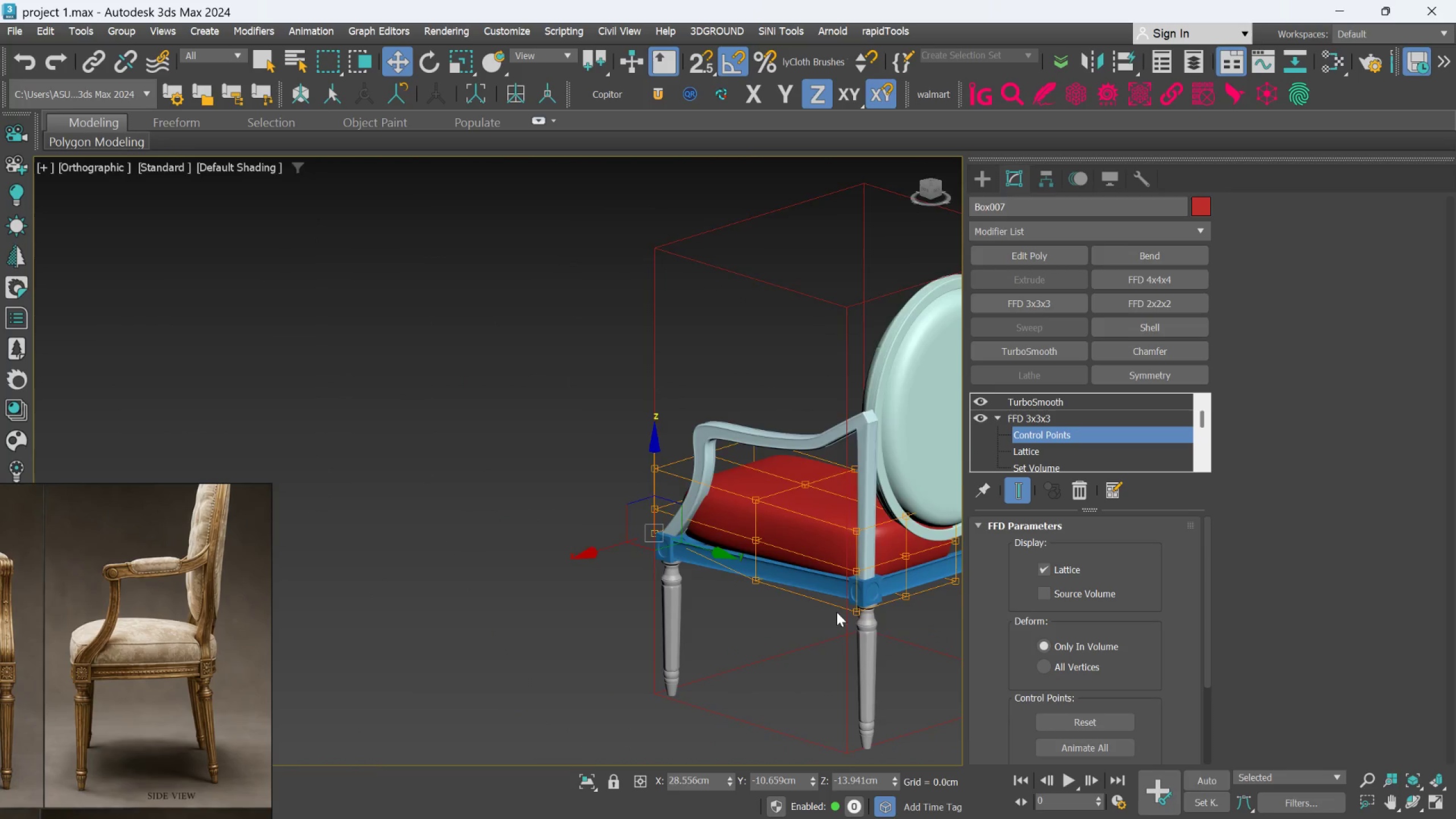 
scroll: coordinate [704, 555], scroll_direction: down, amount: 2.0
 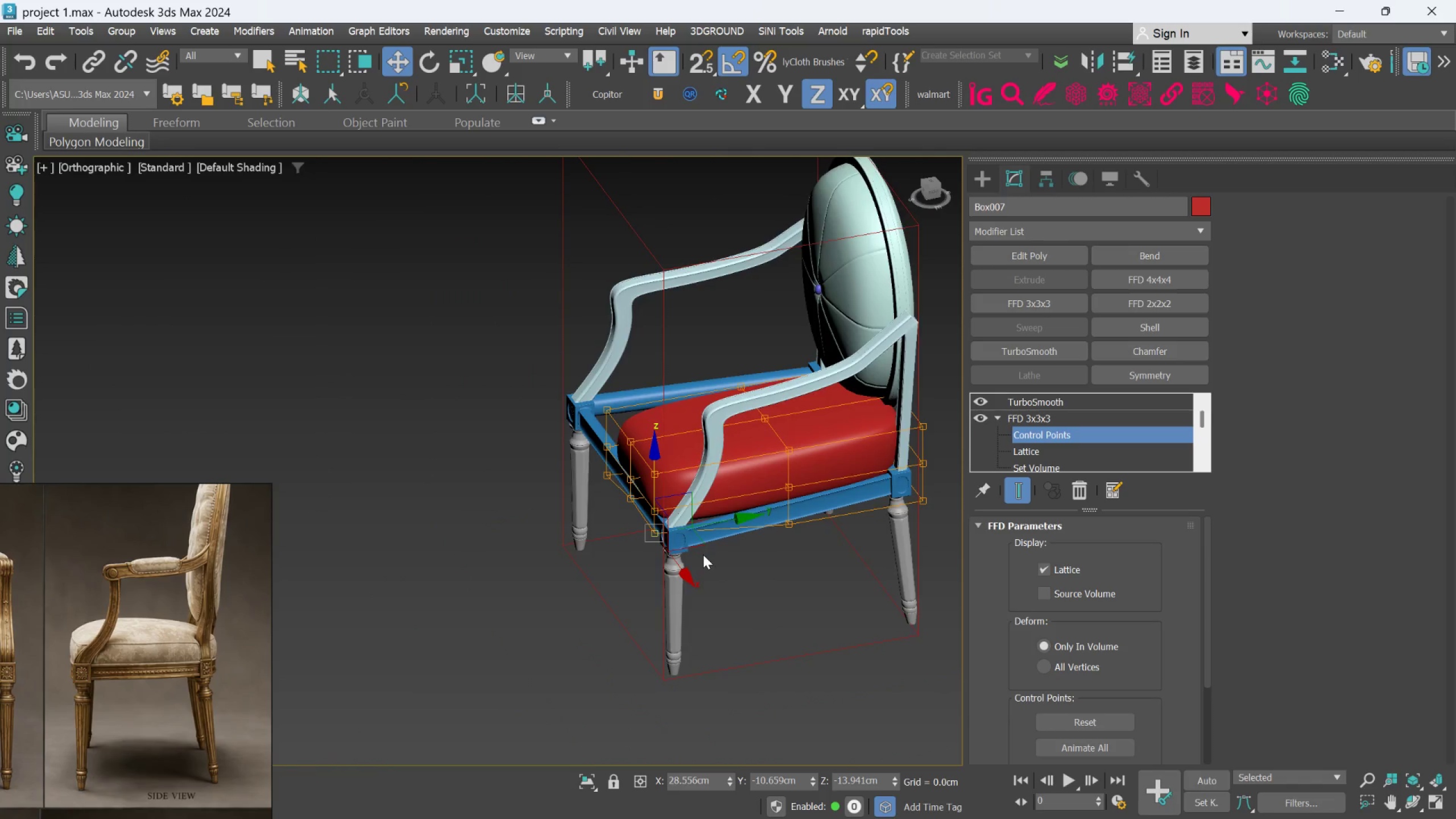 
hold_key(key=AltLeft, duration=0.52)
 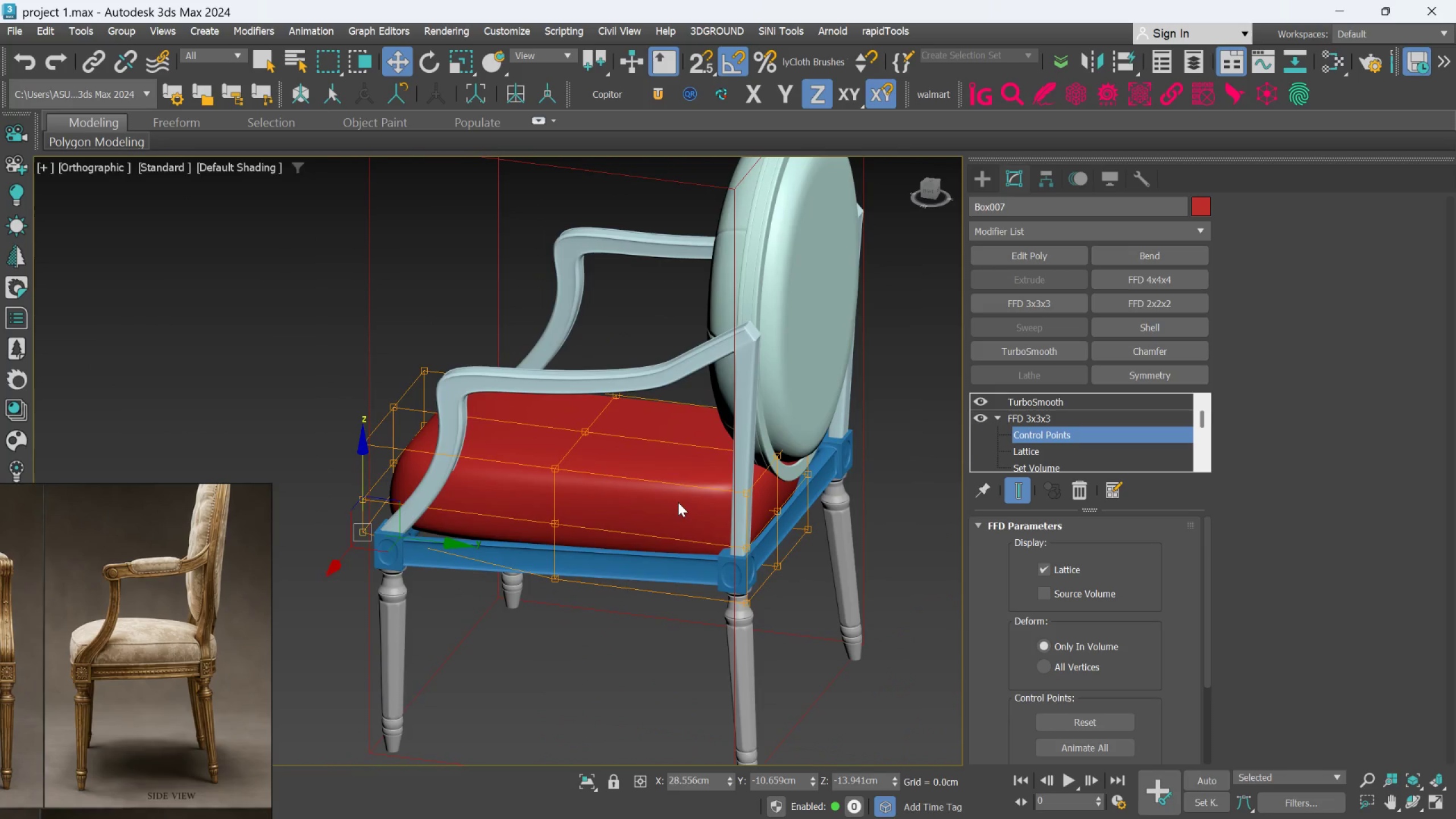 
scroll: coordinate [828, 609], scroll_direction: up, amount: 1.0
 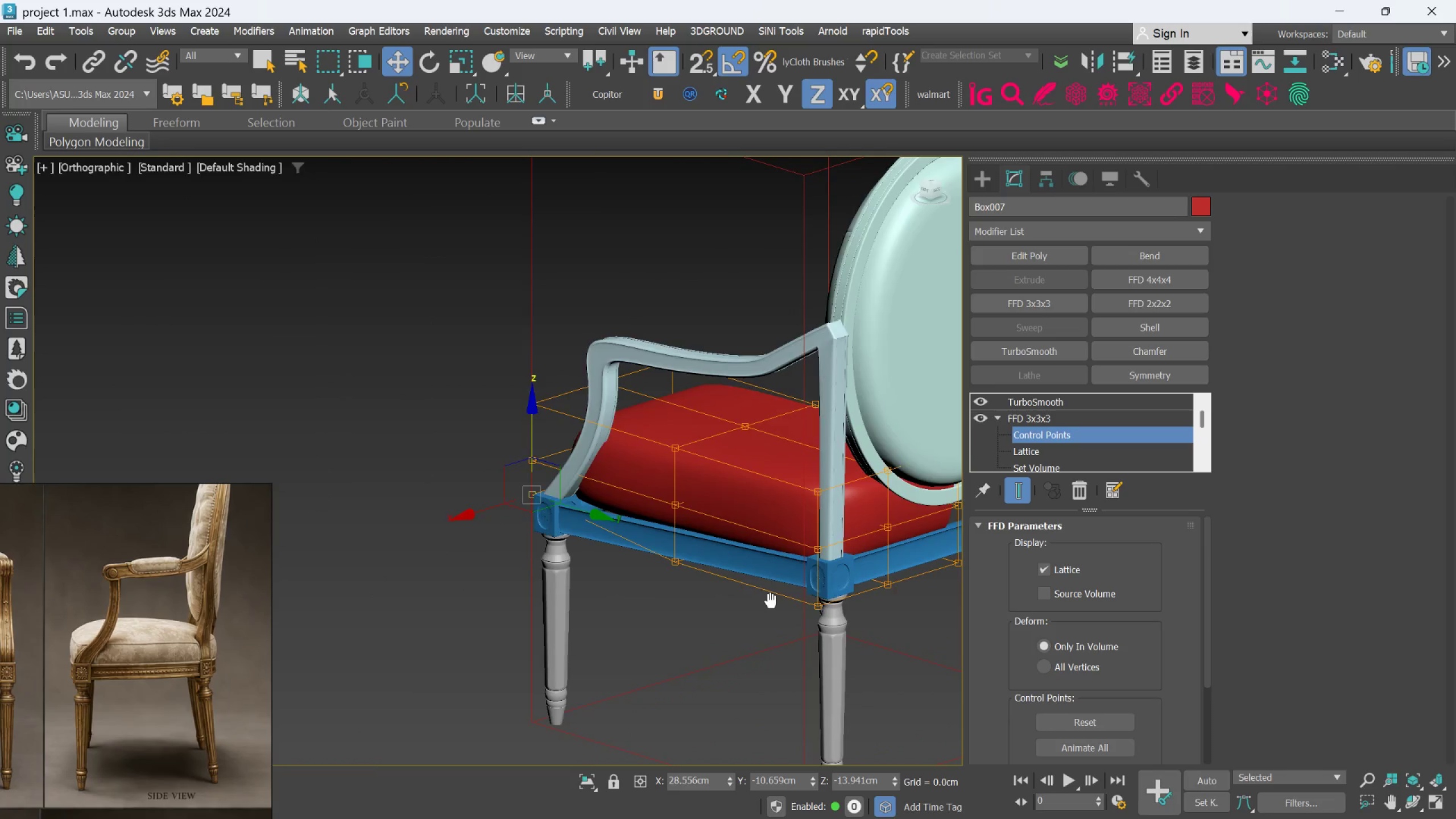 
hold_key(key=AltLeft, duration=1.34)
 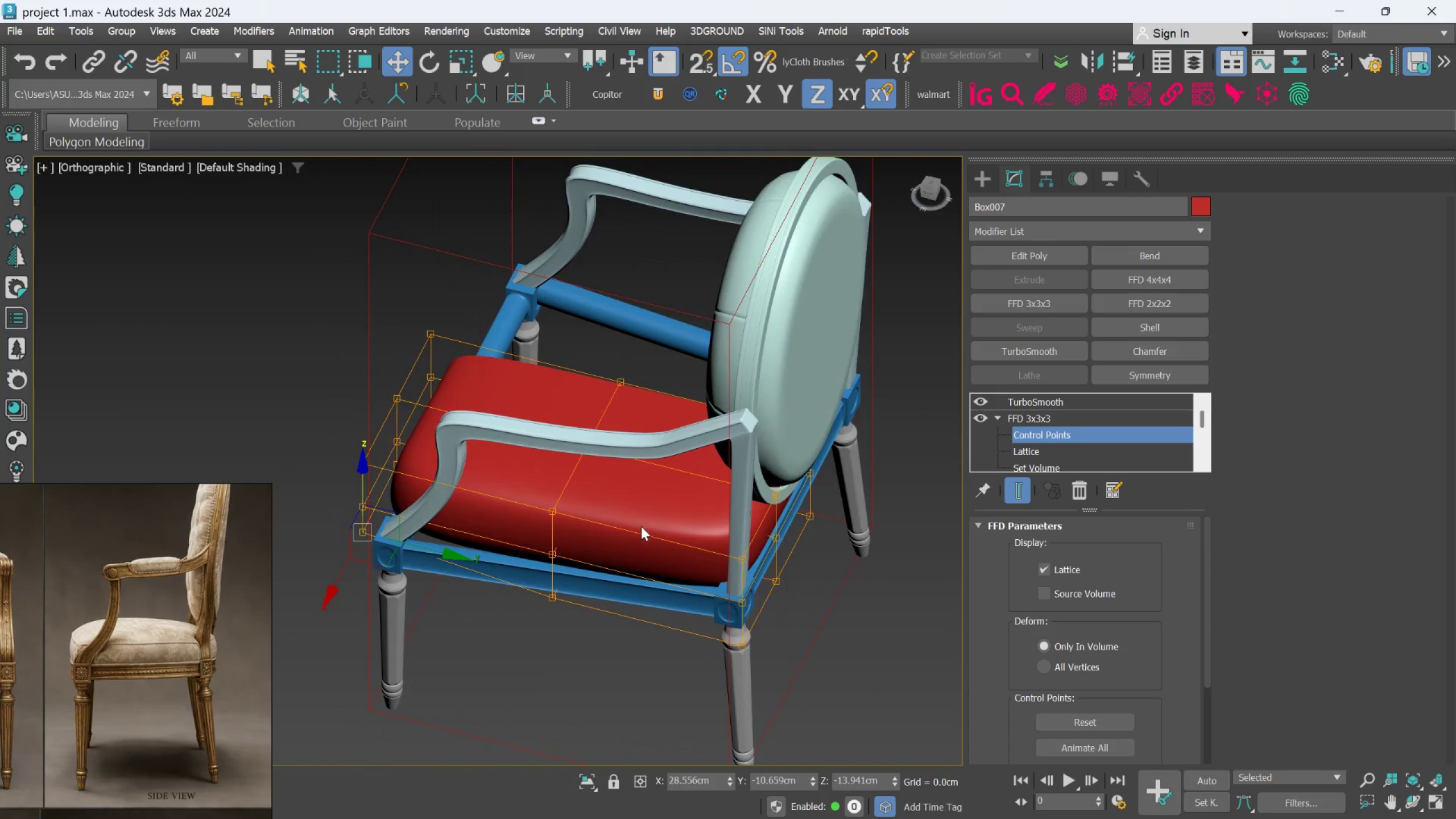 
hold_key(key=AltLeft, duration=0.7)
 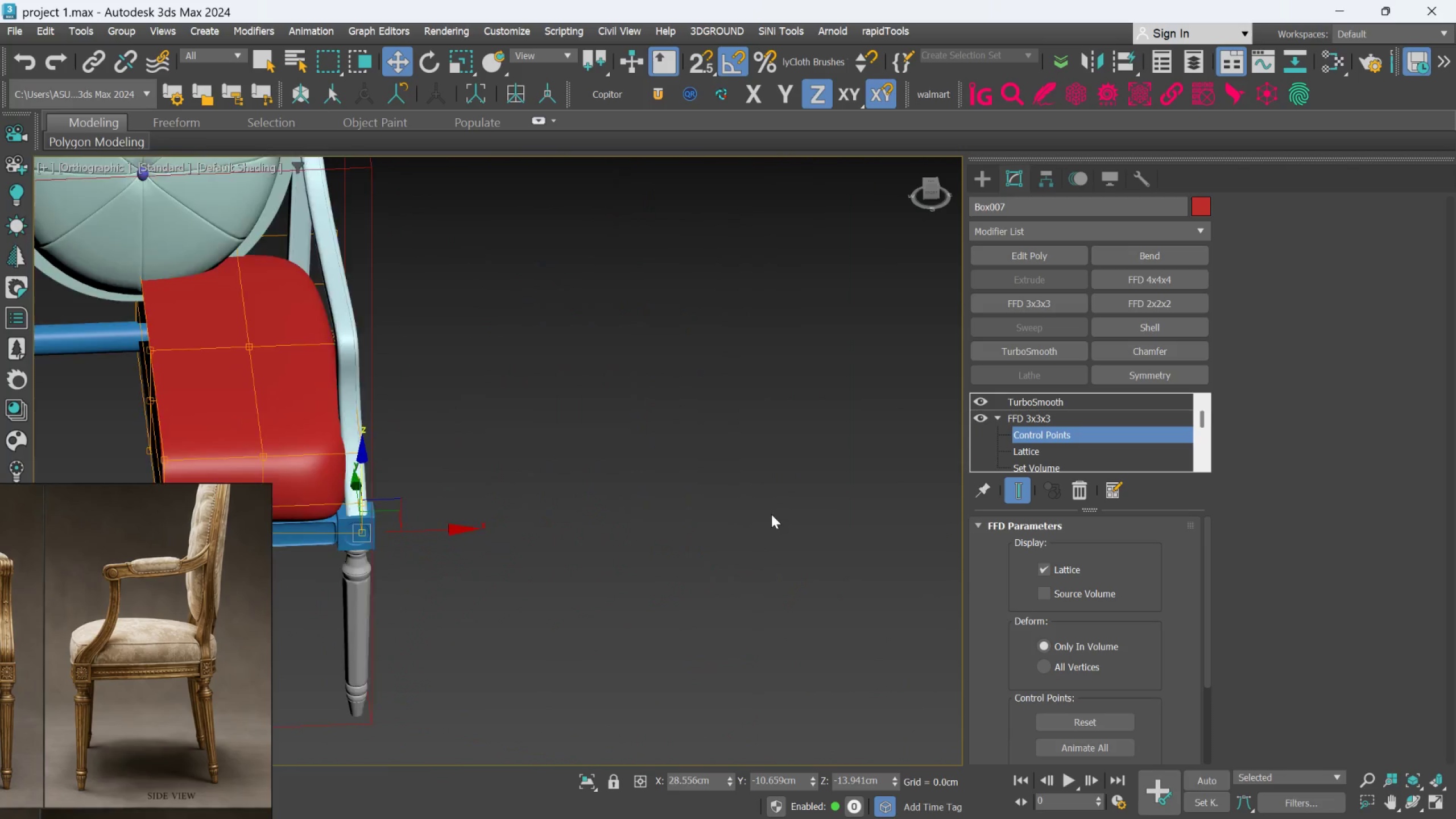 
scroll: coordinate [771, 514], scroll_direction: up, amount: 1.0
 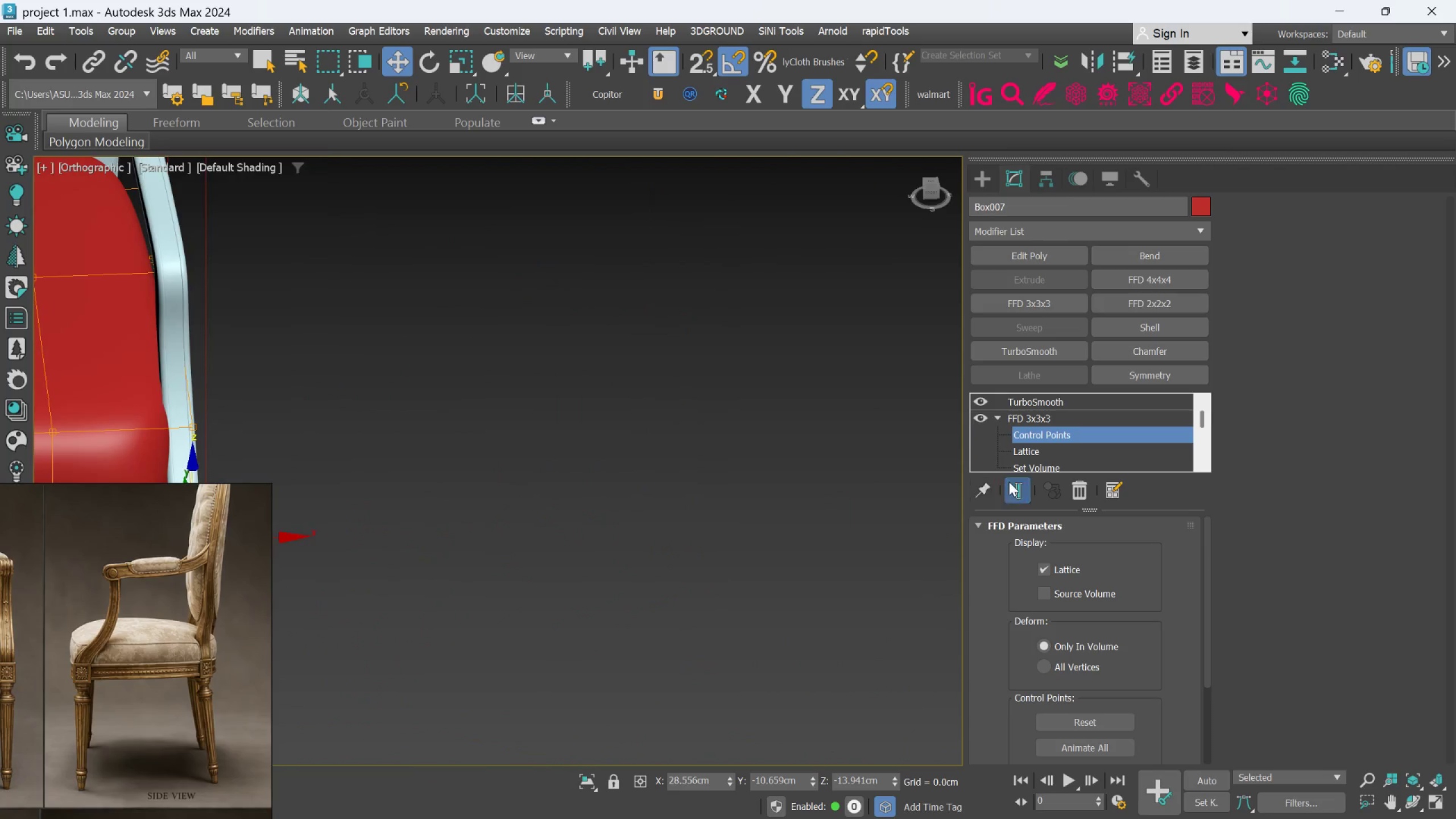 
scroll: coordinate [998, 485], scroll_direction: down, amount: 2.0
 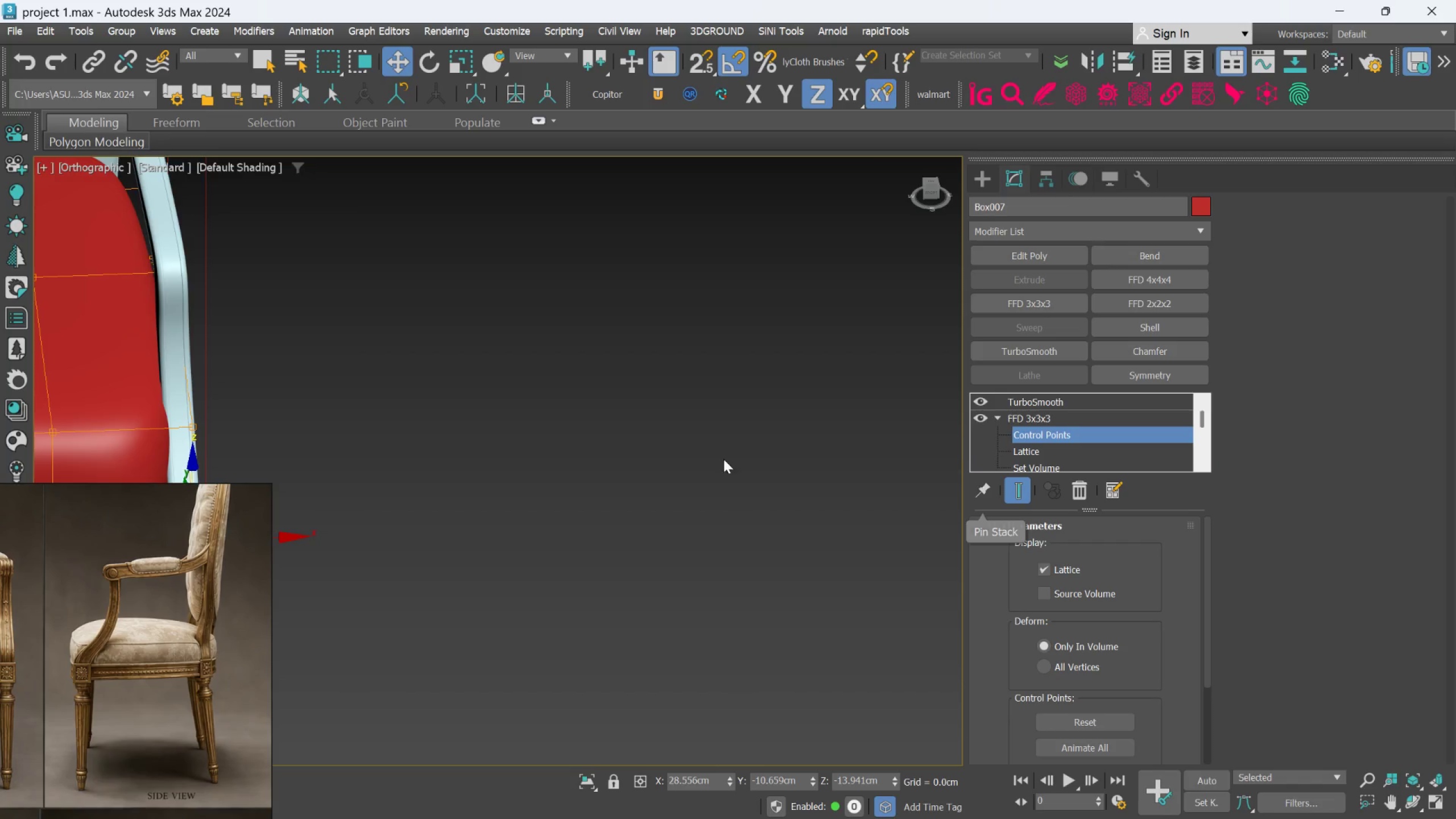 
hold_key(key=AltLeft, duration=1.12)
 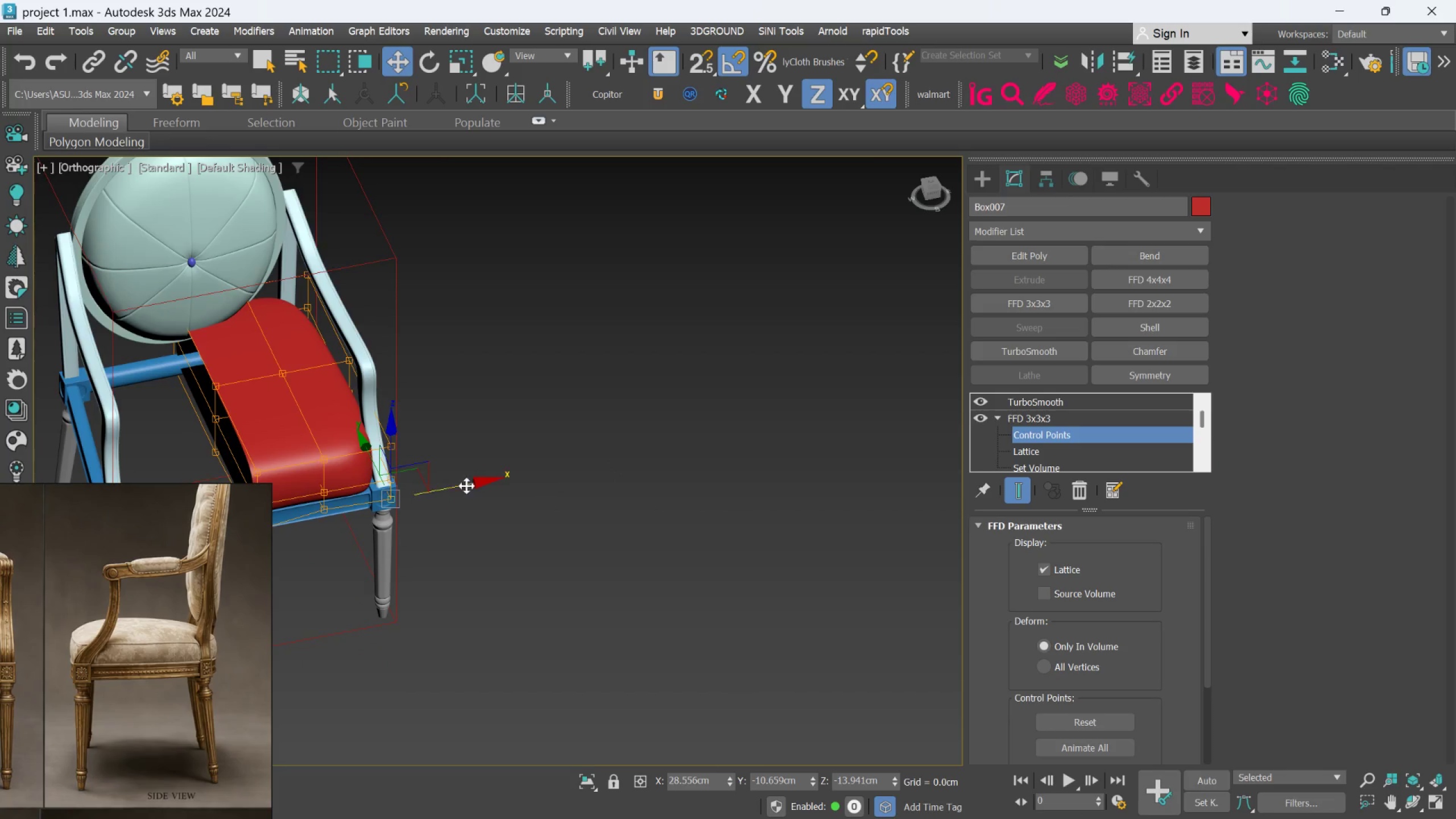 
scroll: coordinate [591, 457], scroll_direction: down, amount: 2.0
 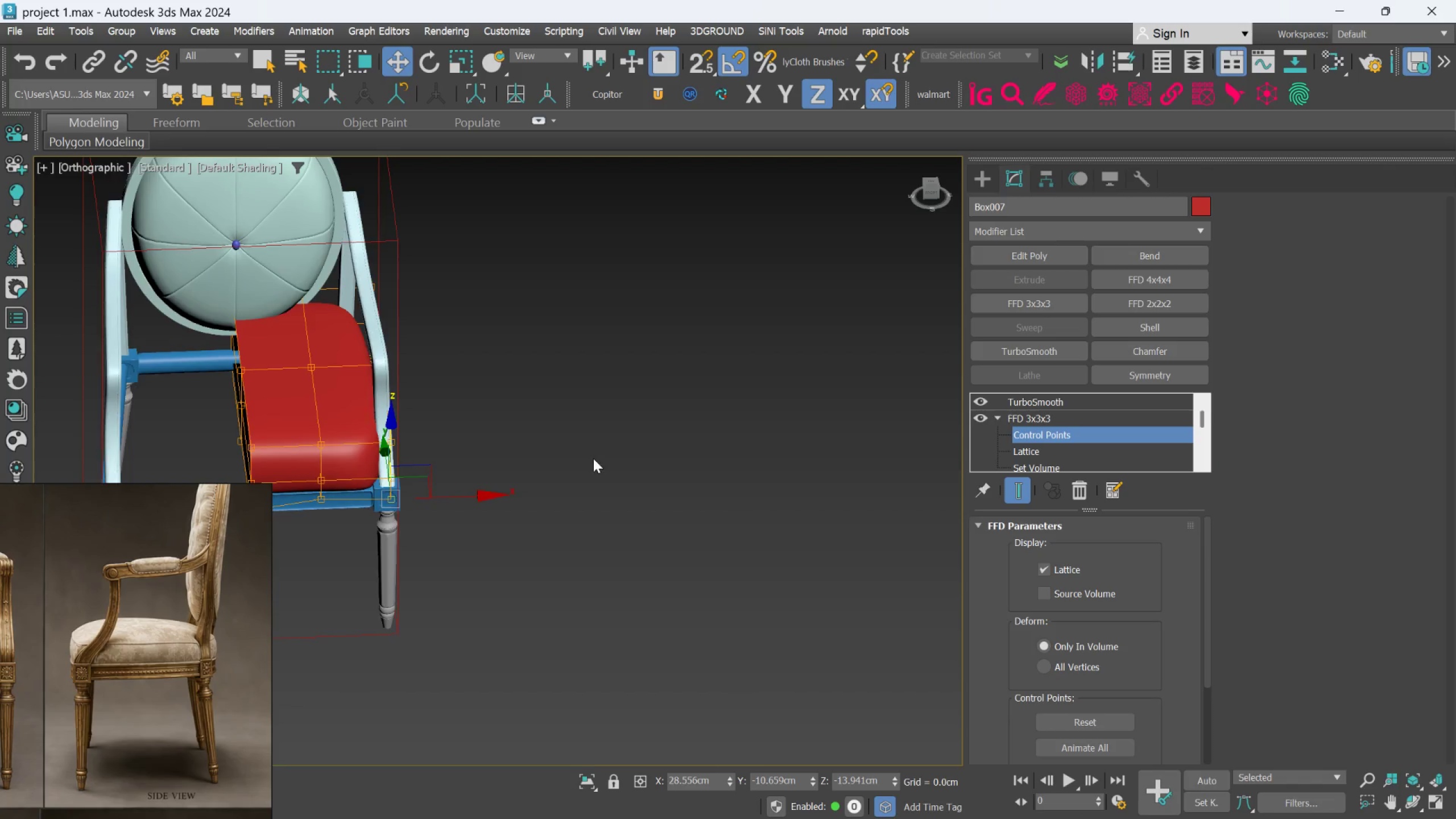 
hold_key(key=AltLeft, duration=0.81)
 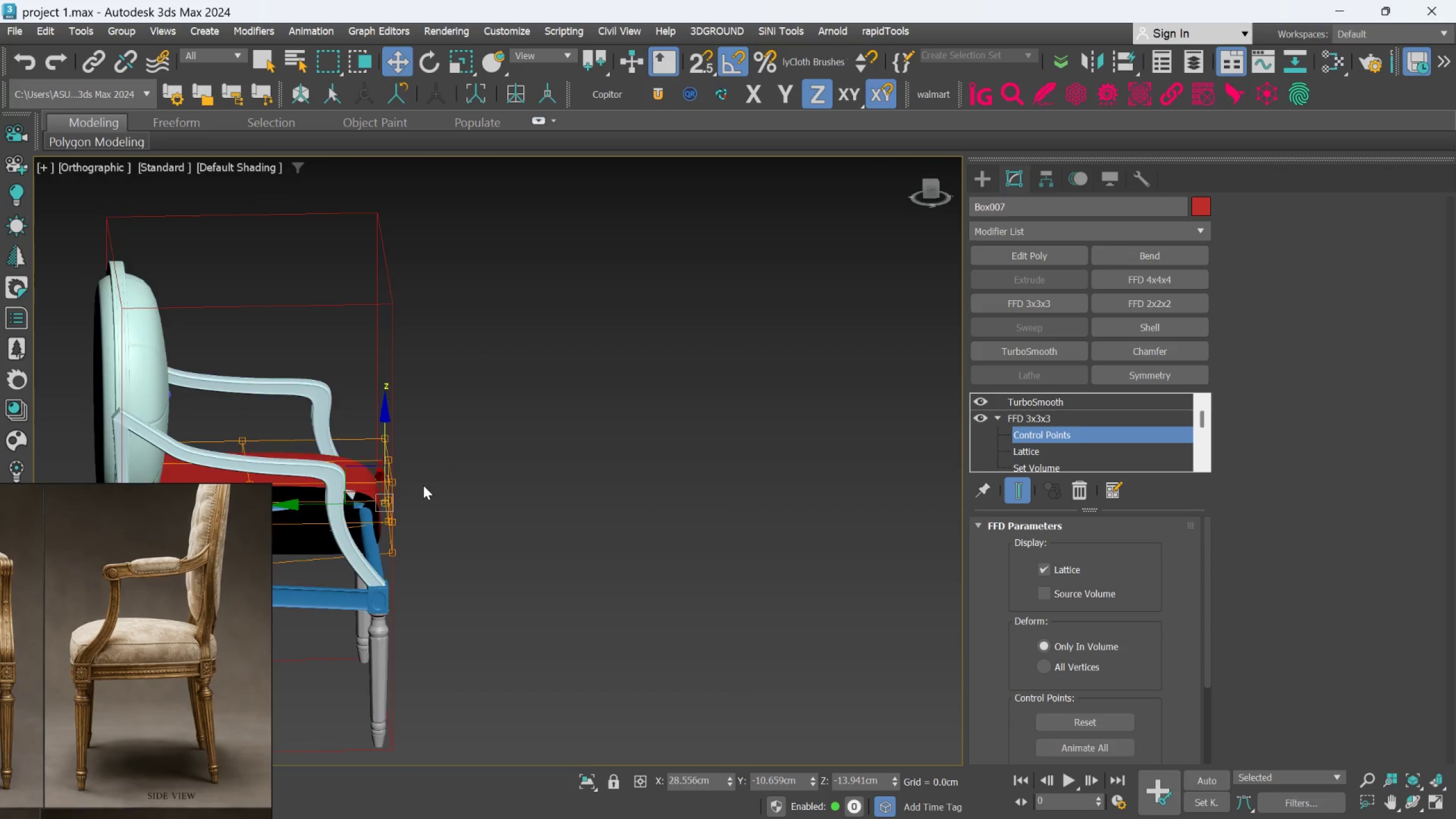 
hold_key(key=AltLeft, duration=0.7)
 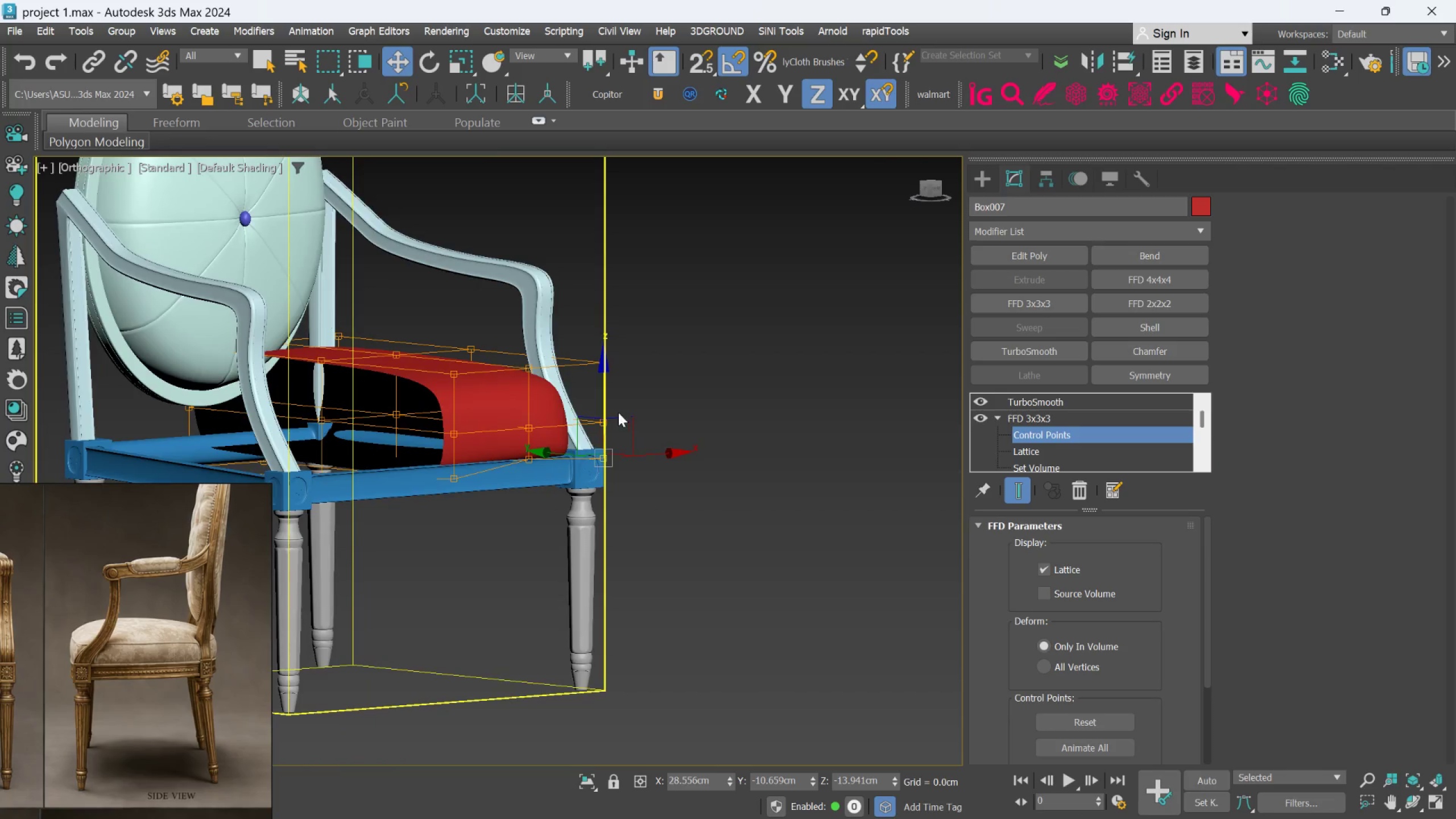 
scroll: coordinate [469, 431], scroll_direction: up, amount: 3.0
 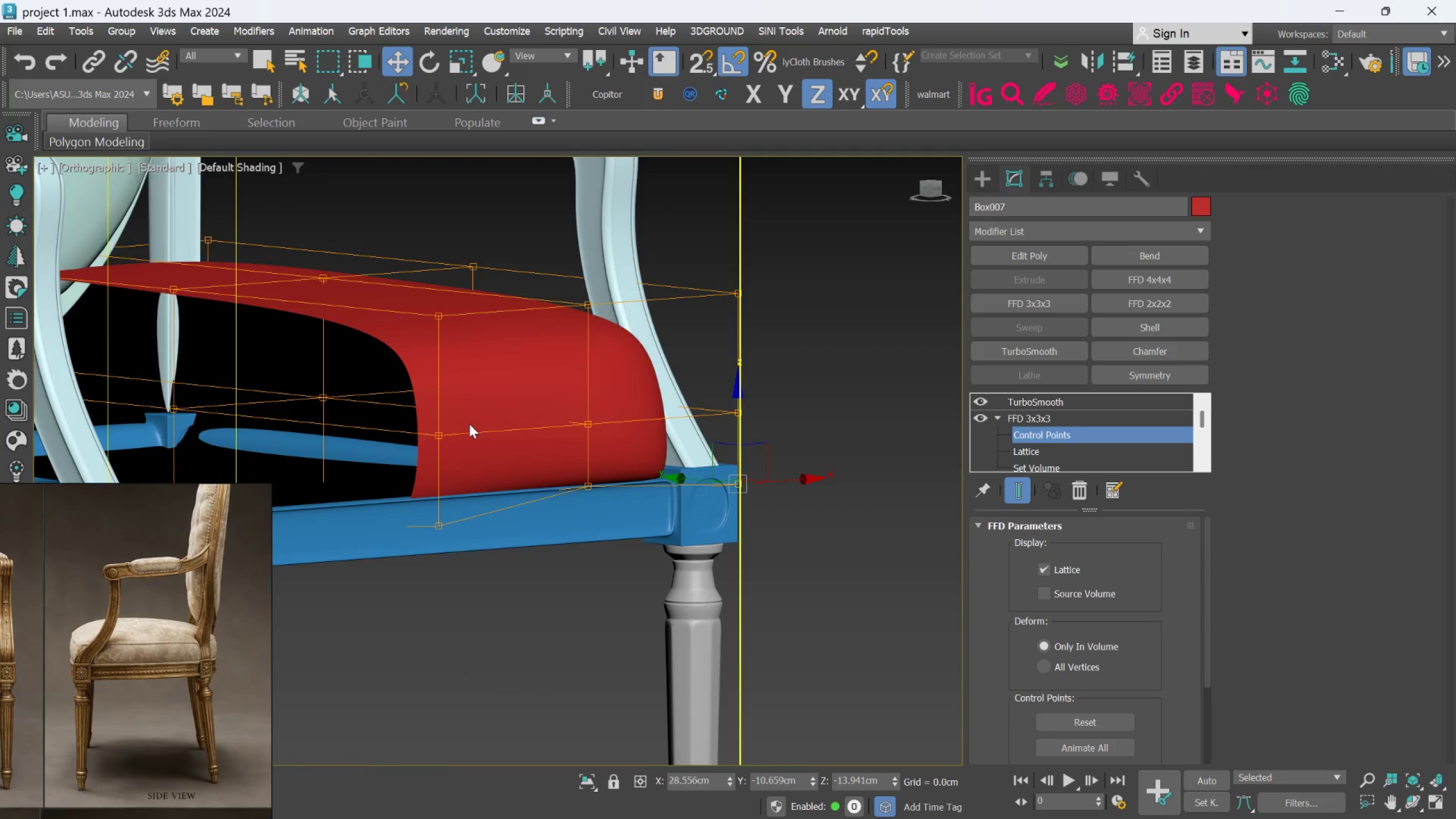 
hold_key(key=AltLeft, duration=1.5)
 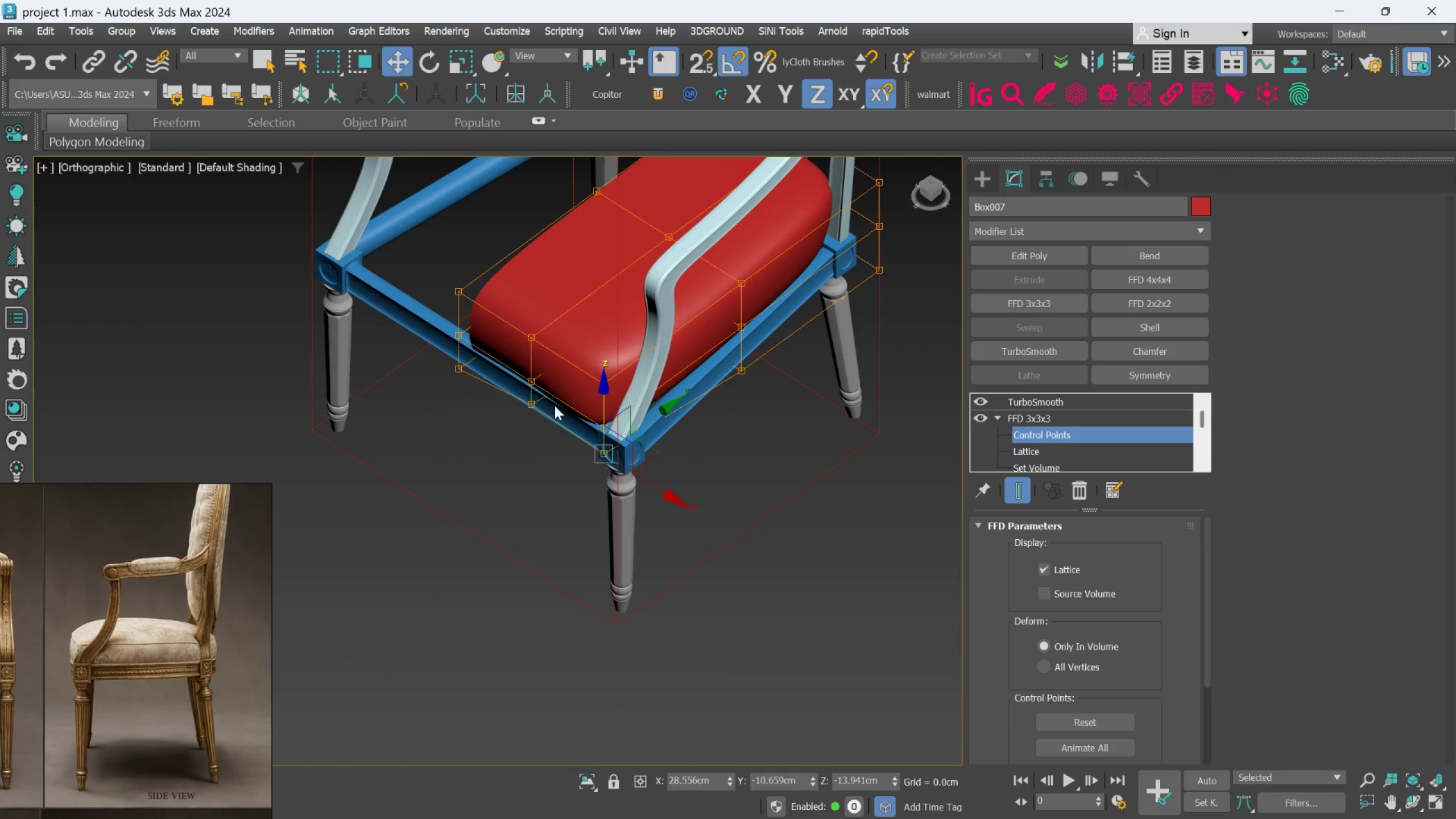 
scroll: coordinate [469, 424], scroll_direction: down, amount: 2.0
 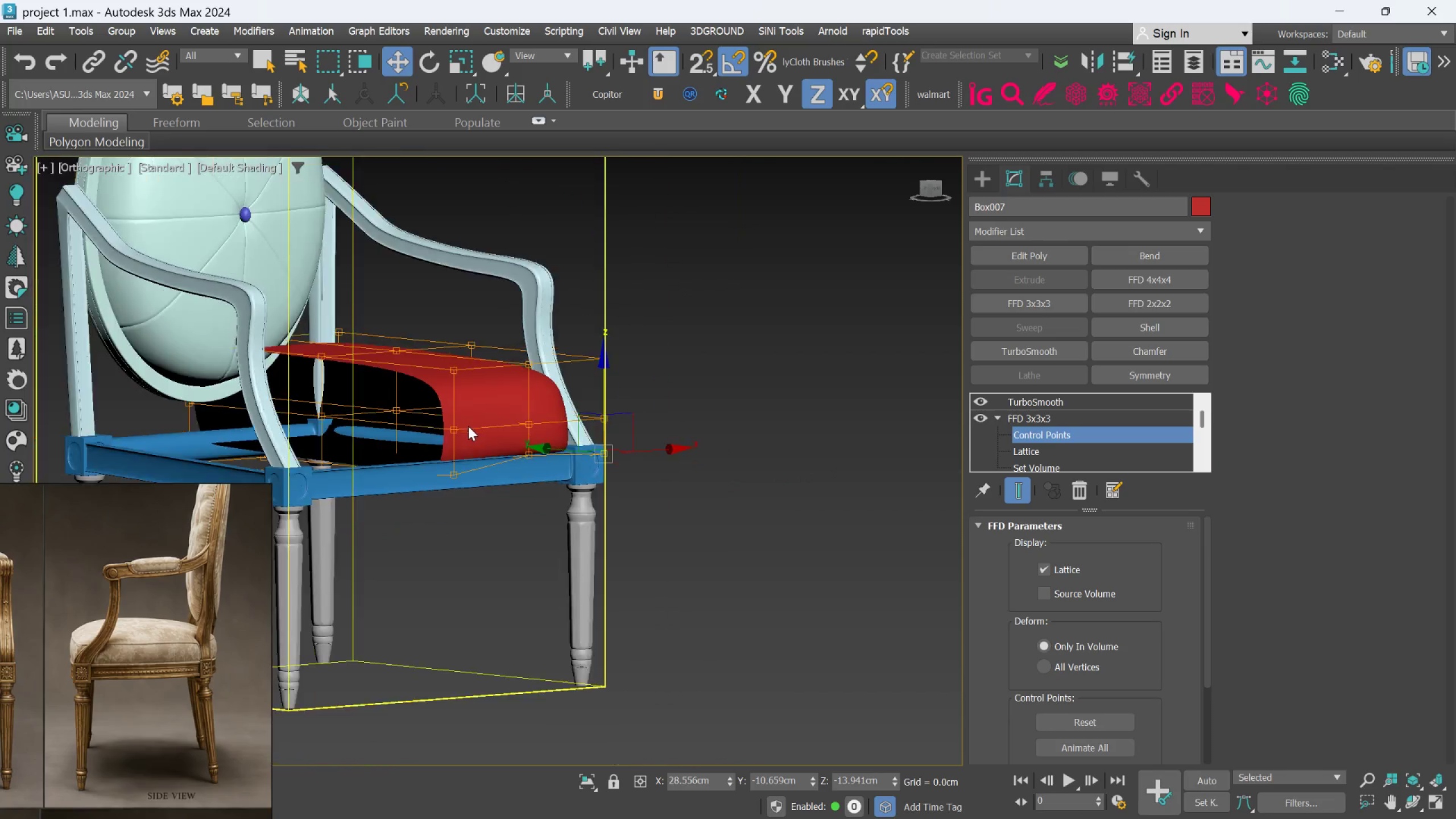 
hold_key(key=AltLeft, duration=1.5)
 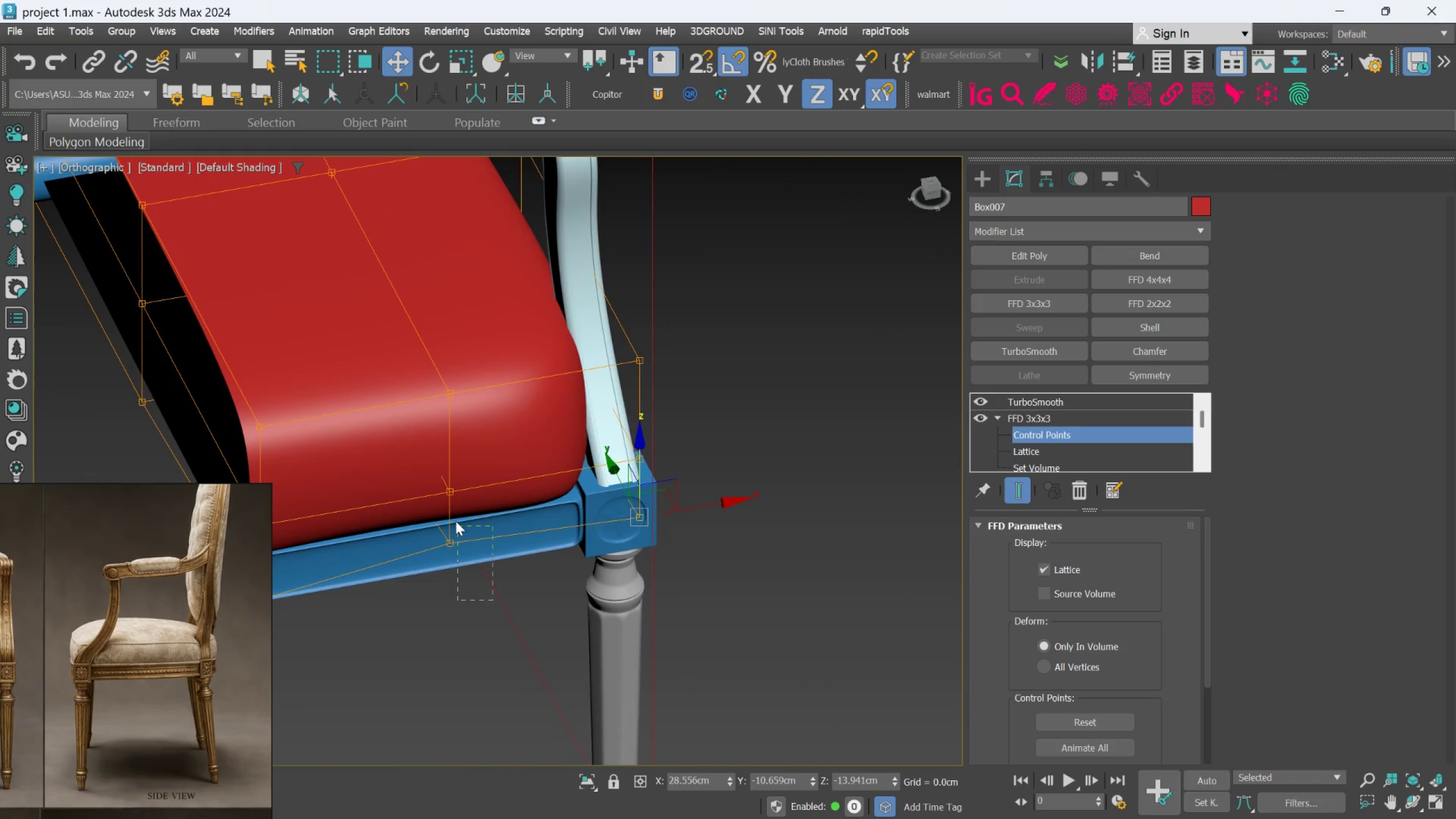 
scroll: coordinate [572, 386], scroll_direction: up, amount: 2.0
 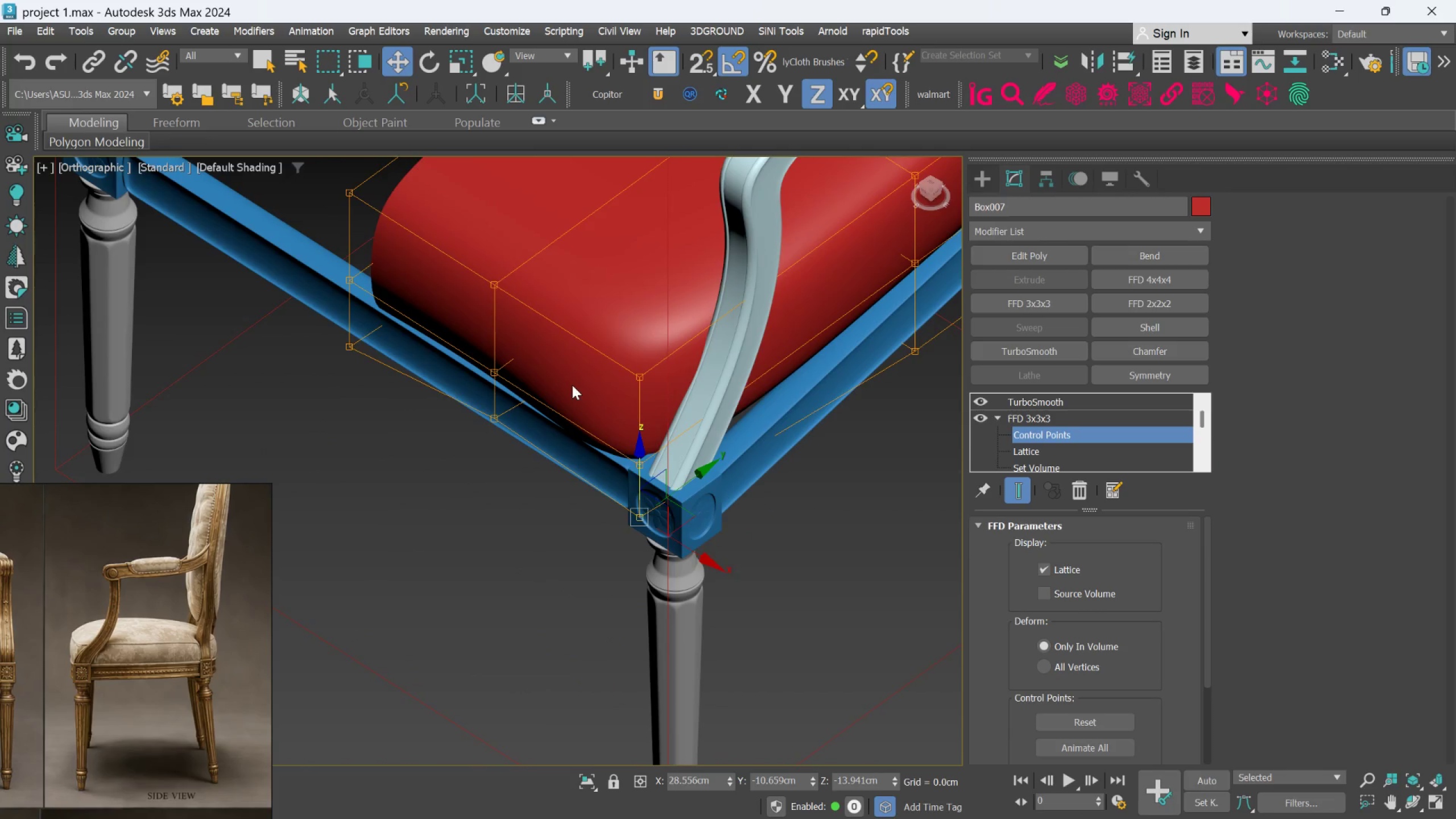 
hold_key(key=AltLeft, duration=1.88)
left_click_drag(start_coordinate=[494, 601], to_coordinate=[431, 380])
 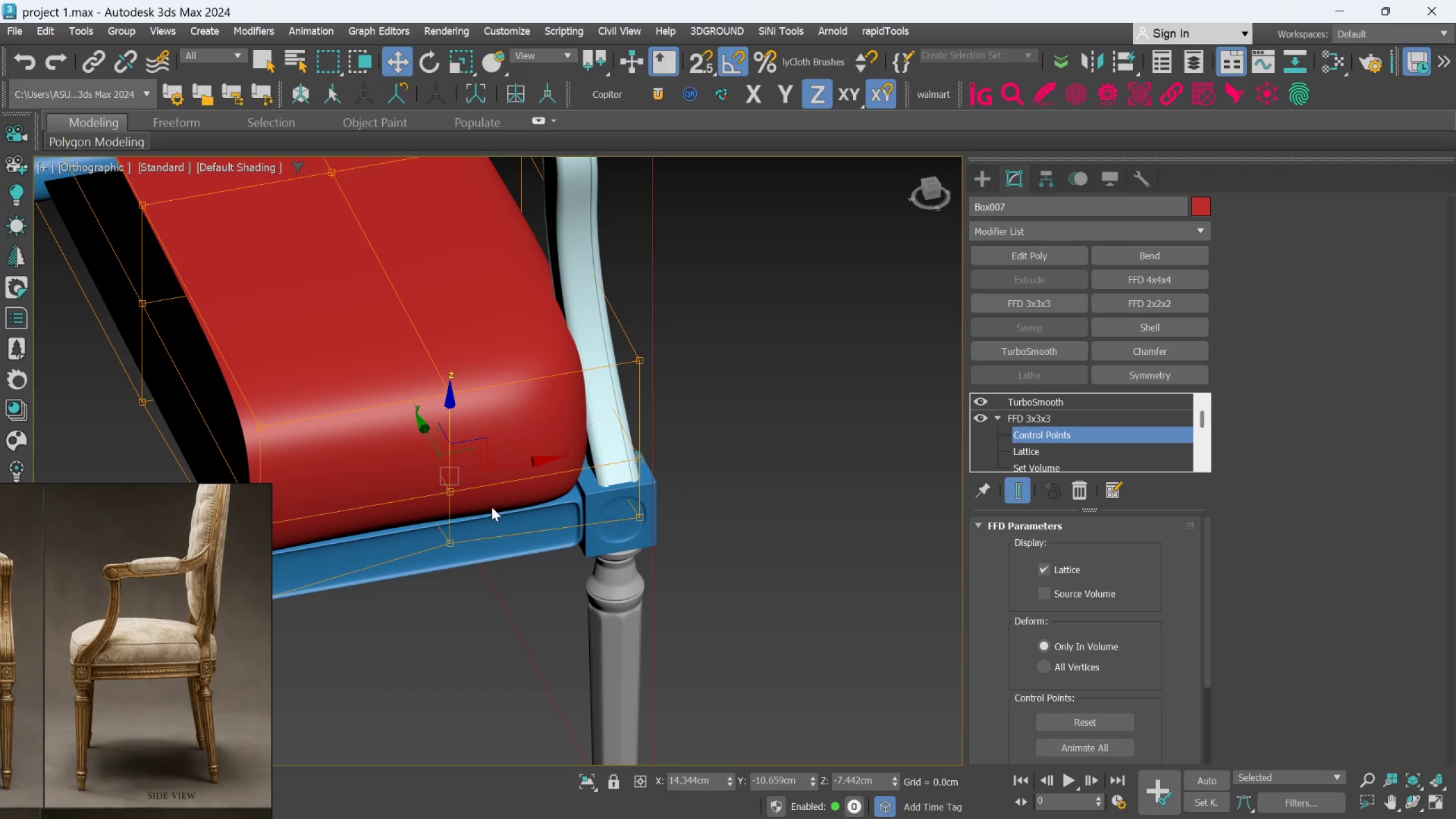 
hold_key(key=AltLeft, duration=1.5)
 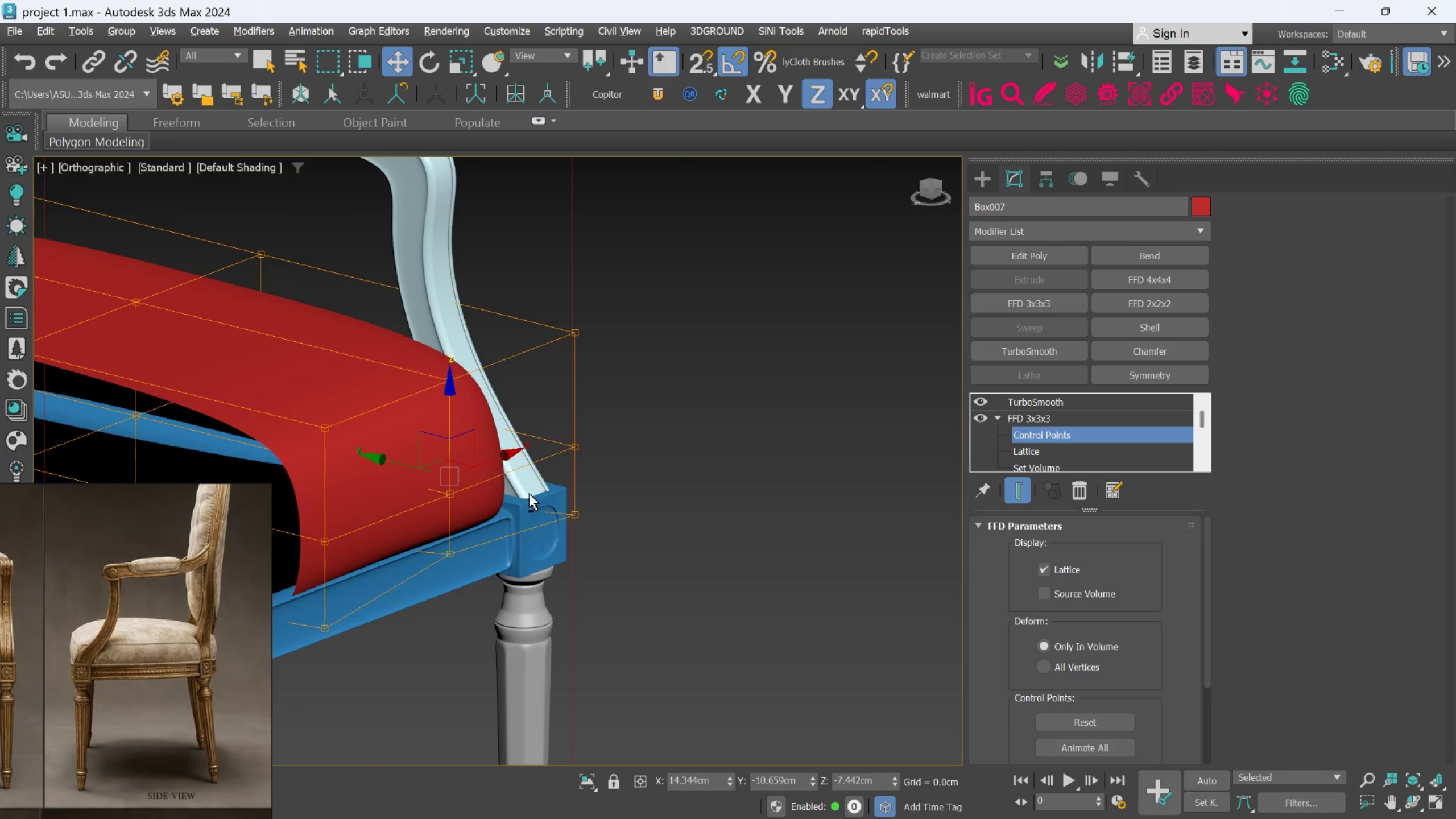 
hold_key(key=AltLeft, duration=0.58)
 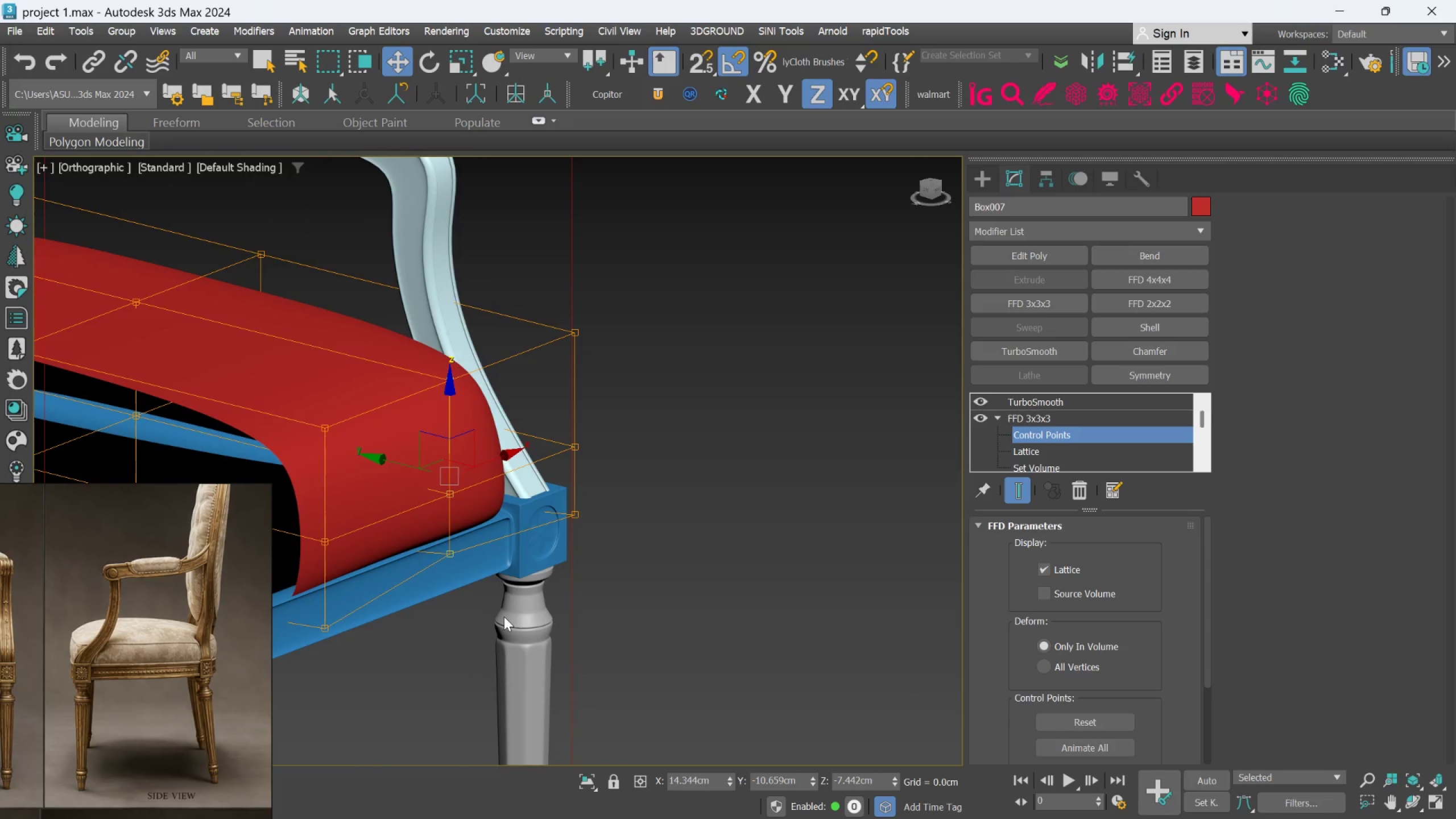 
left_click([502, 619])
 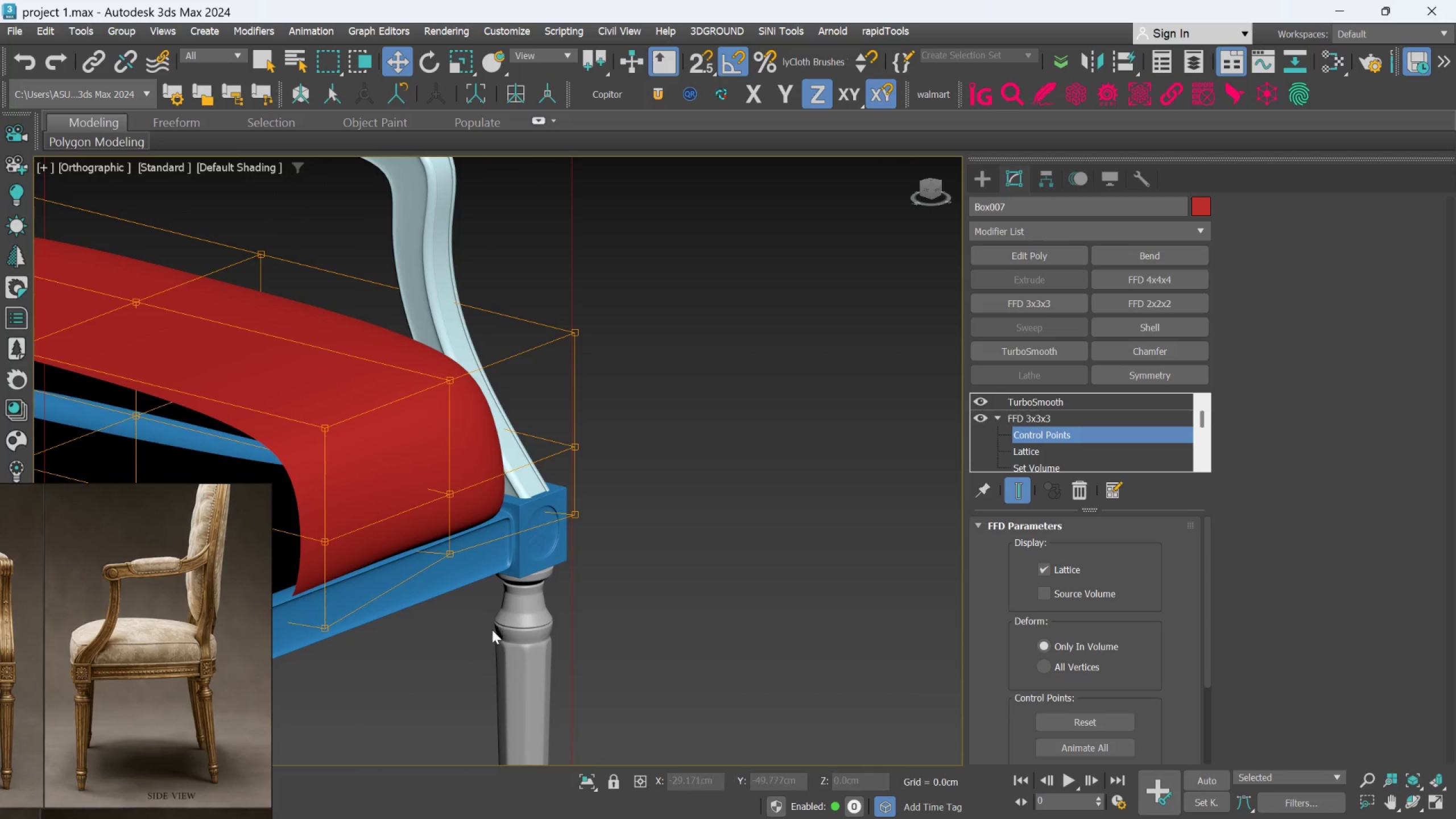 
left_click_drag(start_coordinate=[490, 630], to_coordinate=[431, 471])
 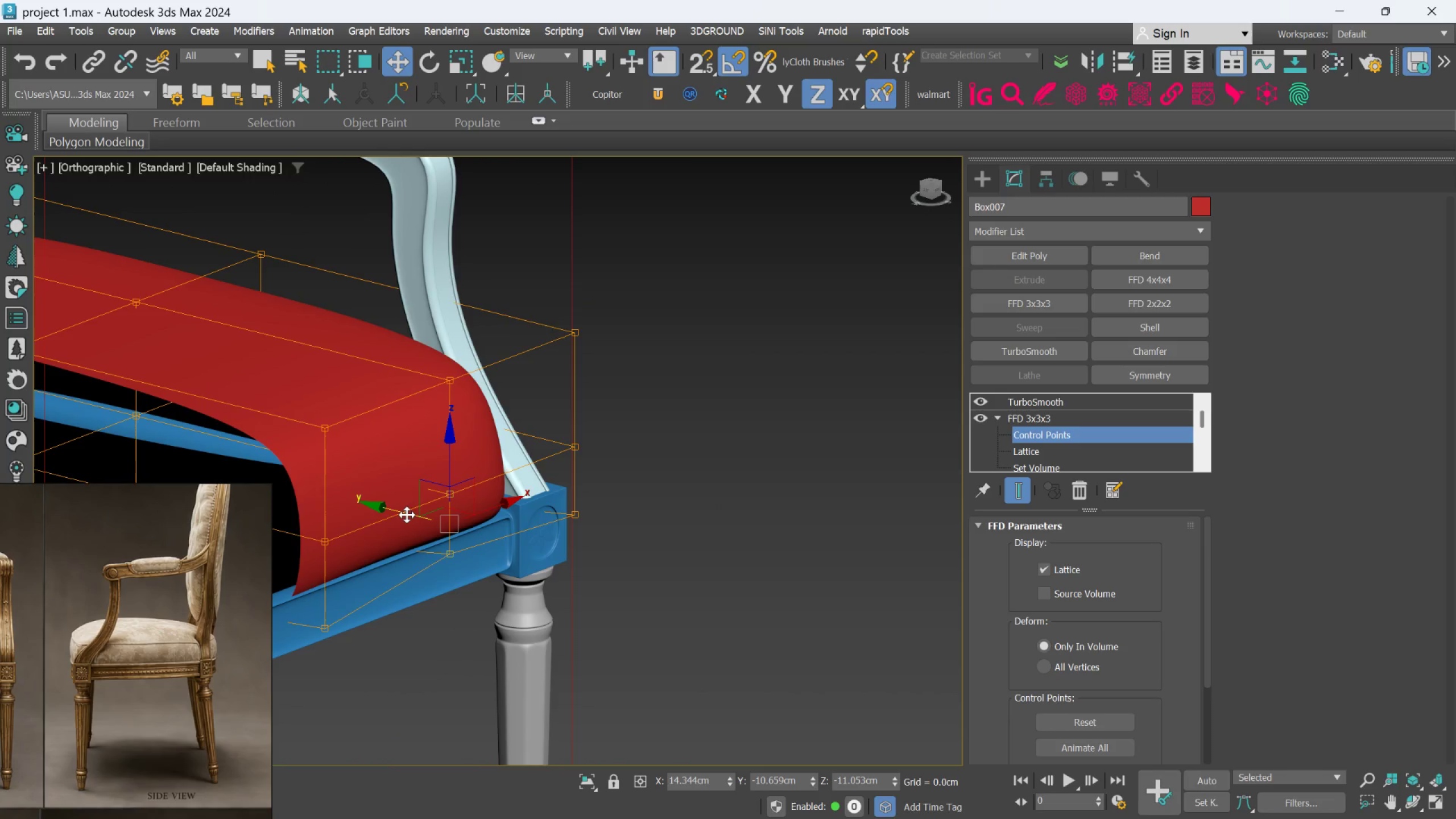 
left_click_drag(start_coordinate=[407, 516], to_coordinate=[417, 530])
 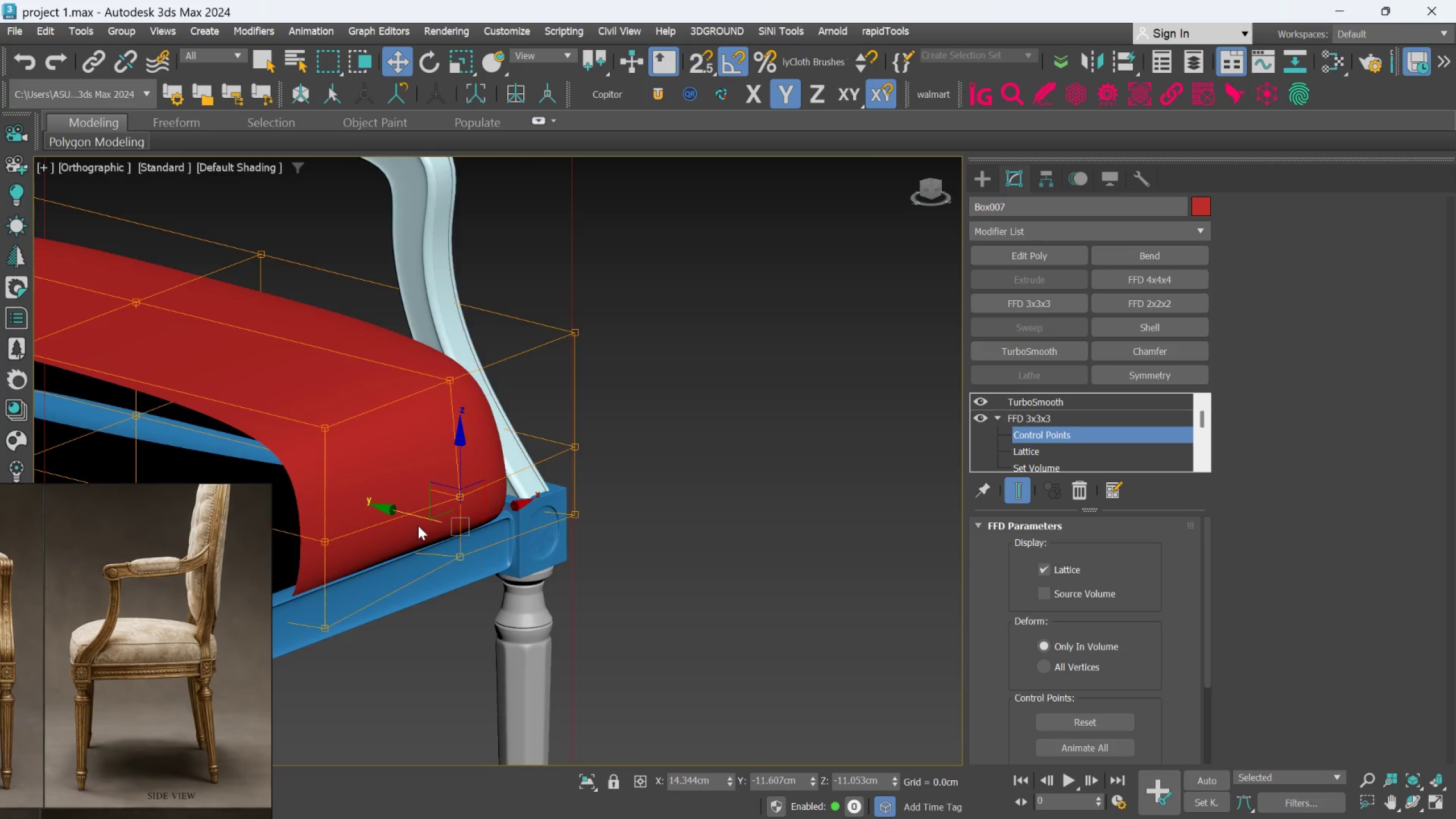 
hold_key(key=AltLeft, duration=0.41)
 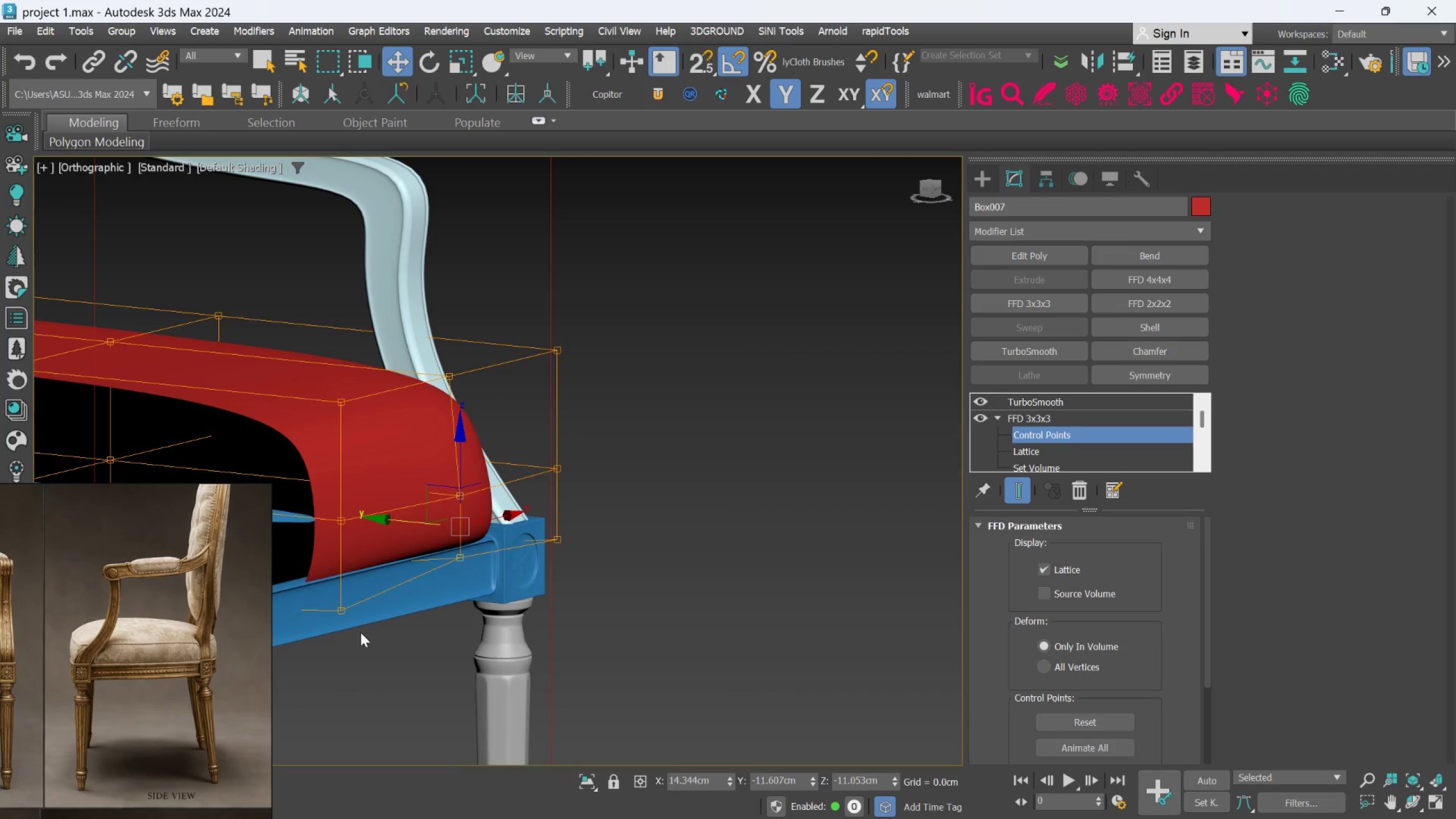 
left_click_drag(start_coordinate=[356, 646], to_coordinate=[310, 497])
 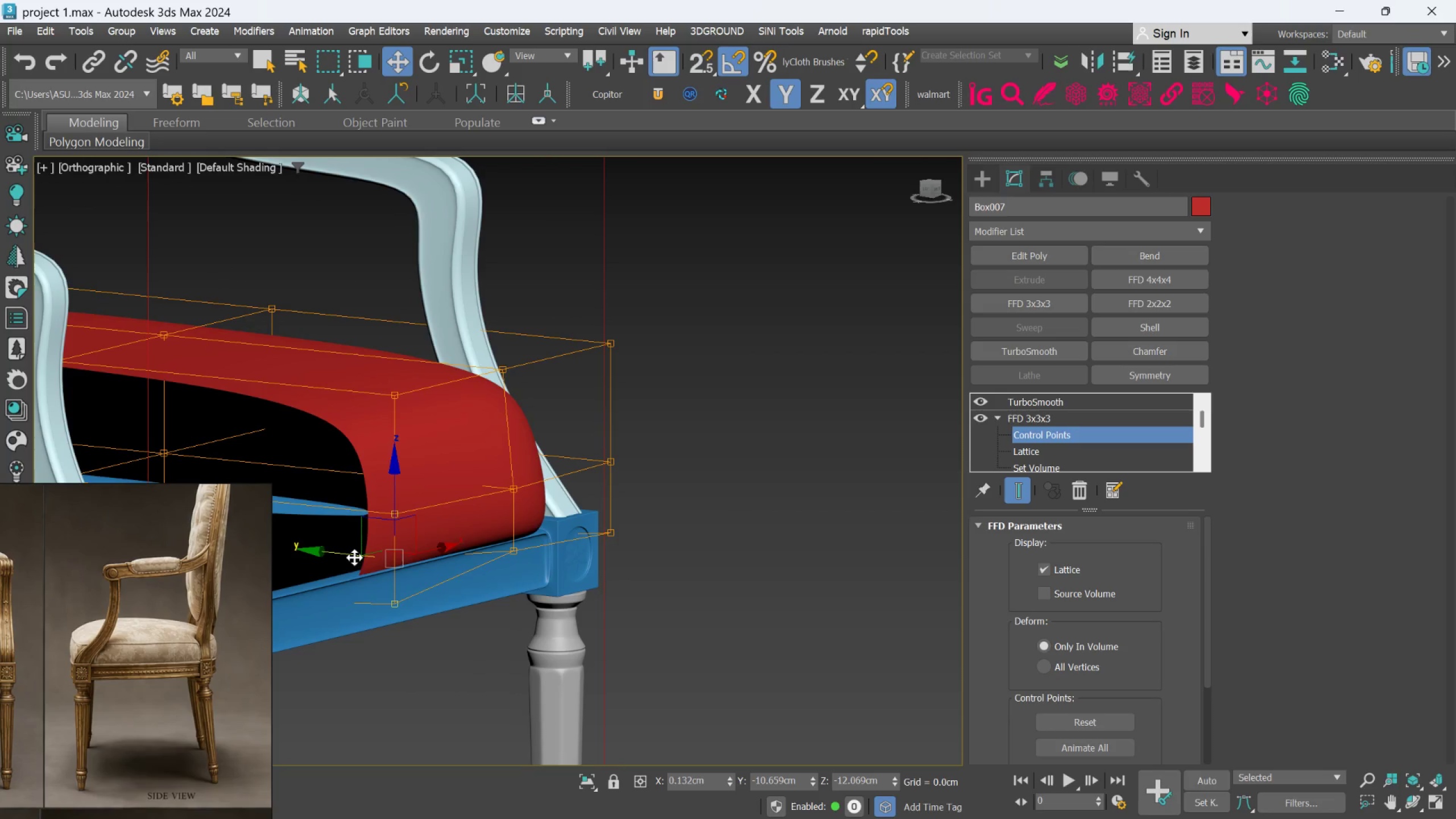 
left_click_drag(start_coordinate=[349, 557], to_coordinate=[351, 560])
 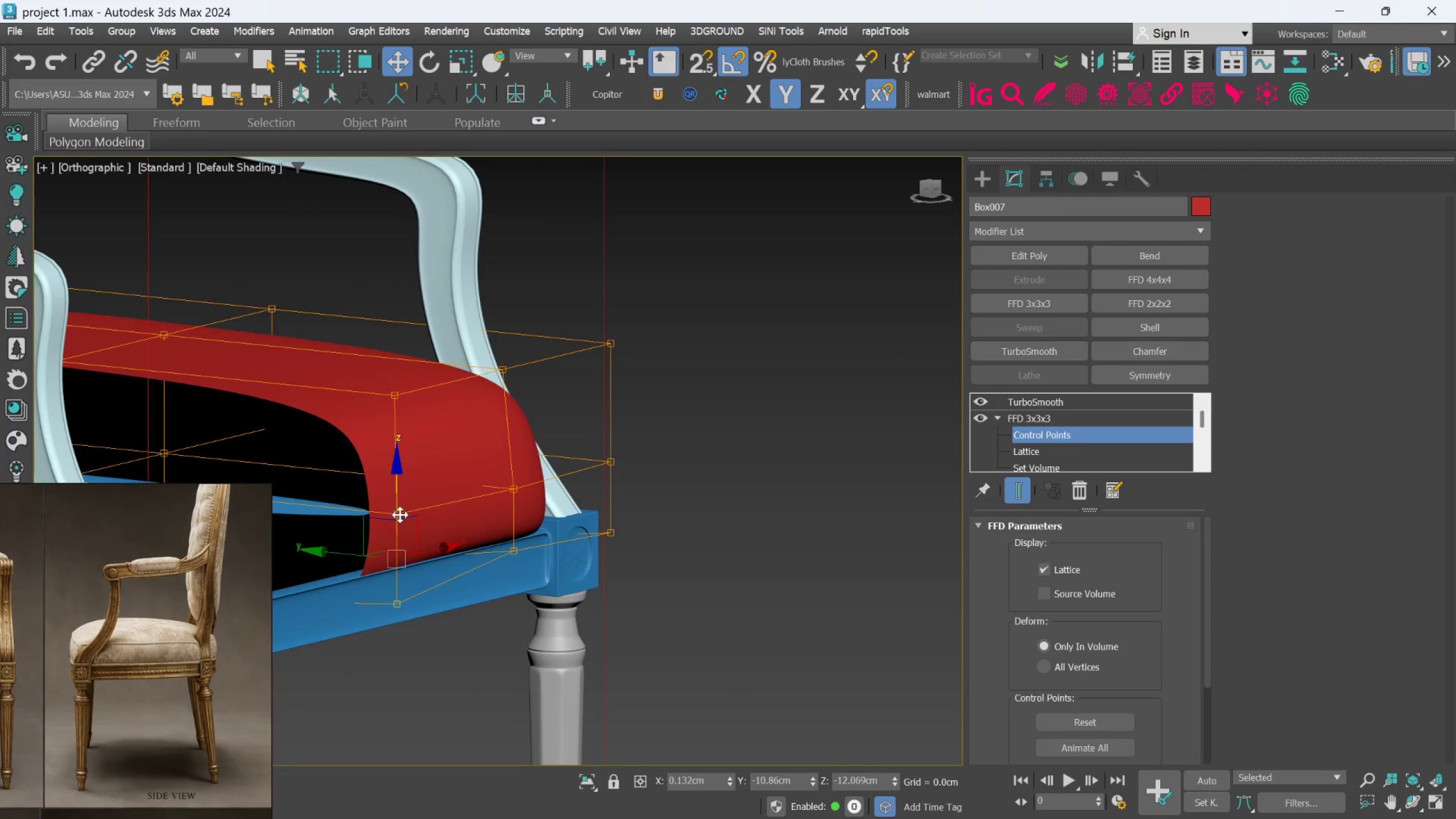 
hold_key(key=AltLeft, duration=0.77)
 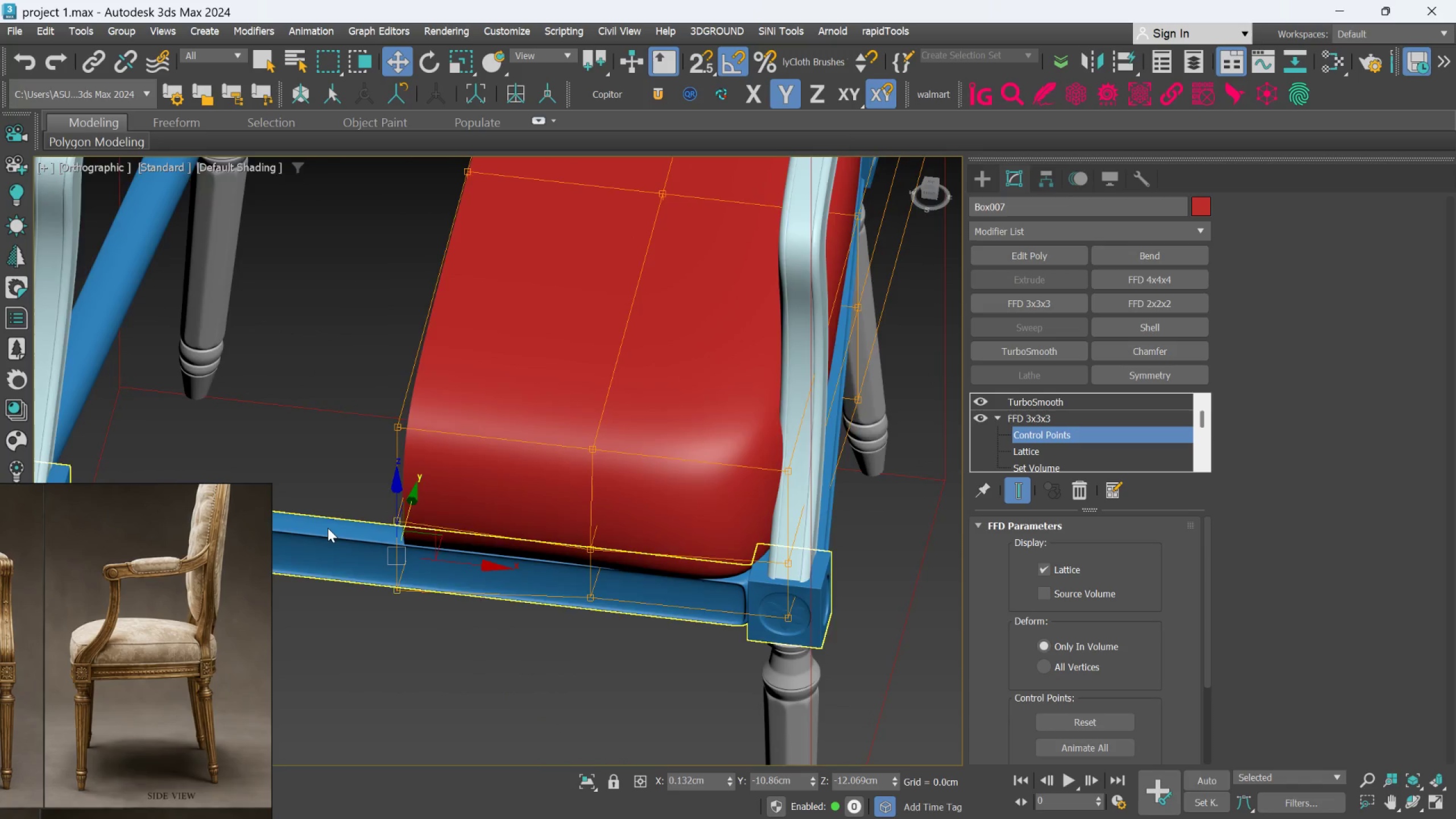 
key(Alt+AltLeft)
 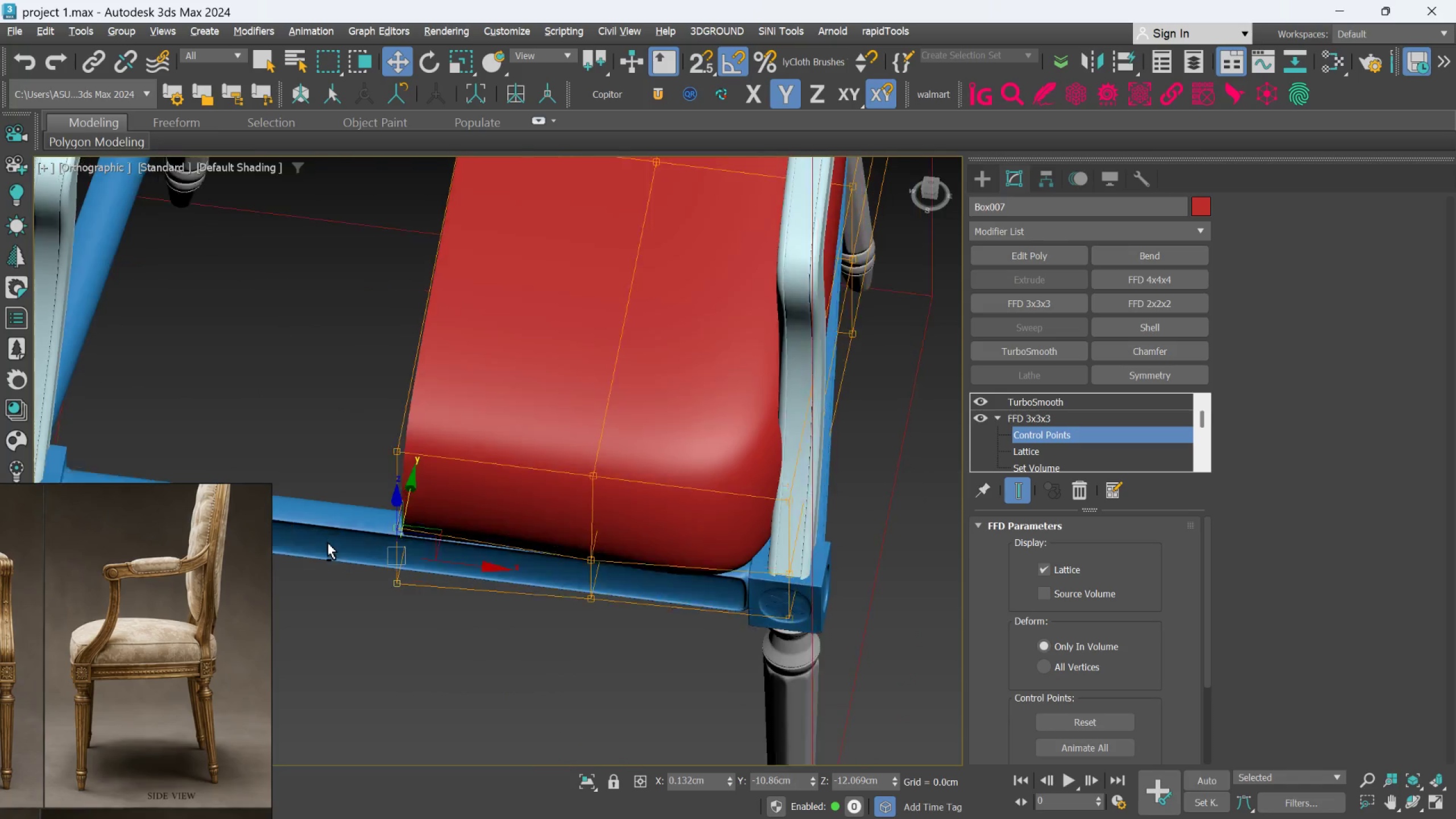 
scroll: coordinate [326, 544], scroll_direction: down, amount: 1.0
 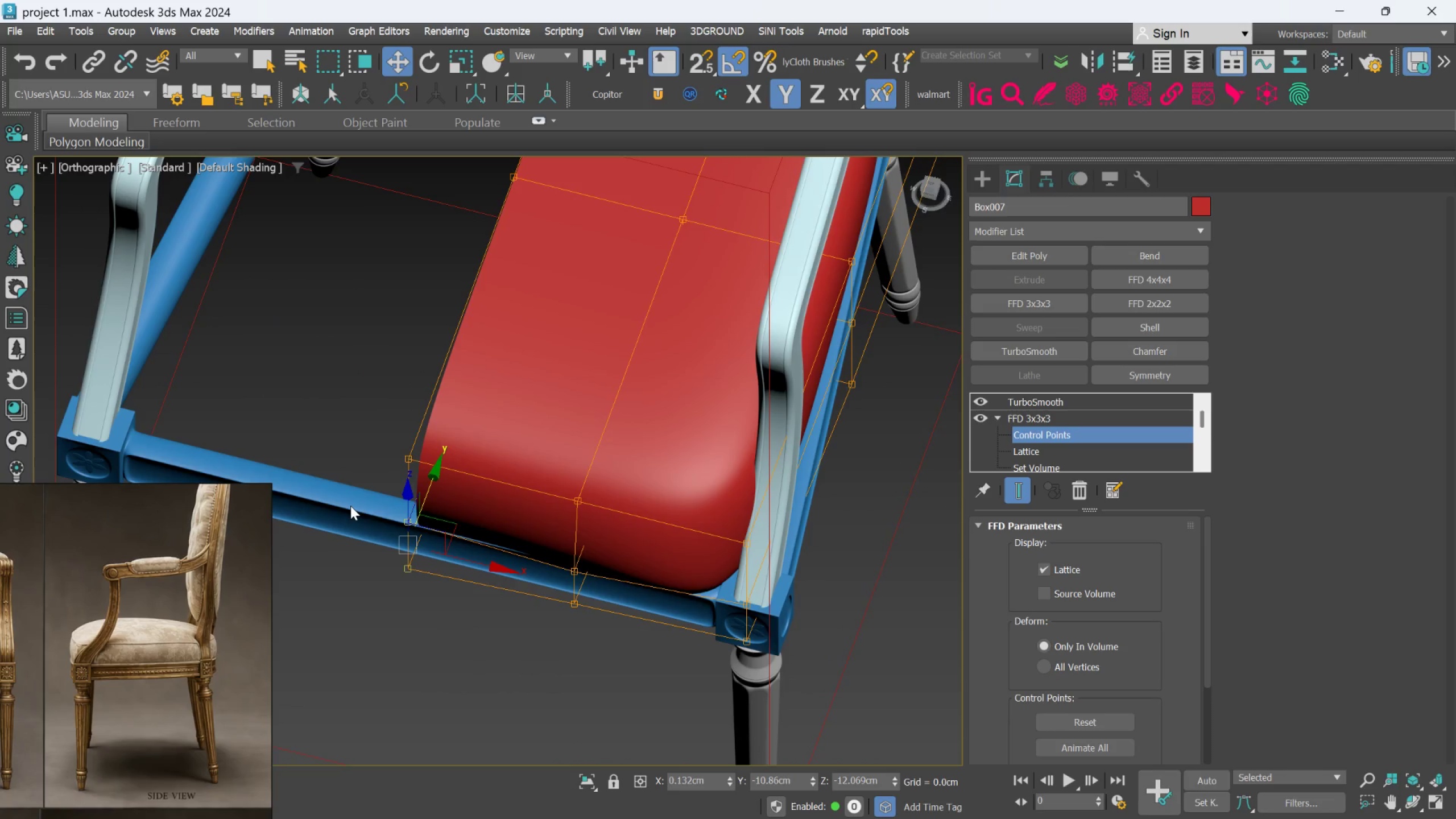 
hold_key(key=AltLeft, duration=0.7)
 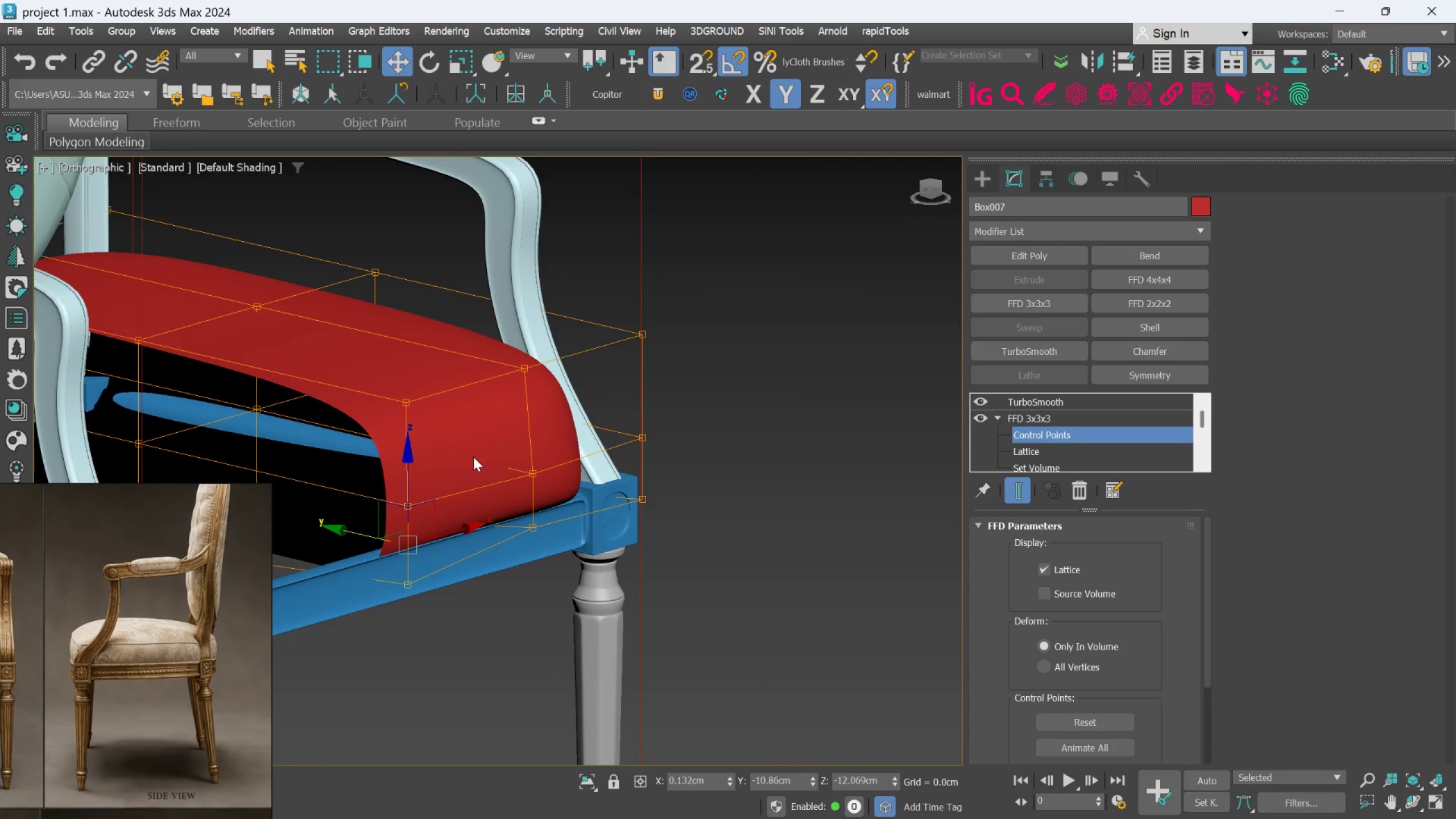 
hold_key(key=AltLeft, duration=0.58)
 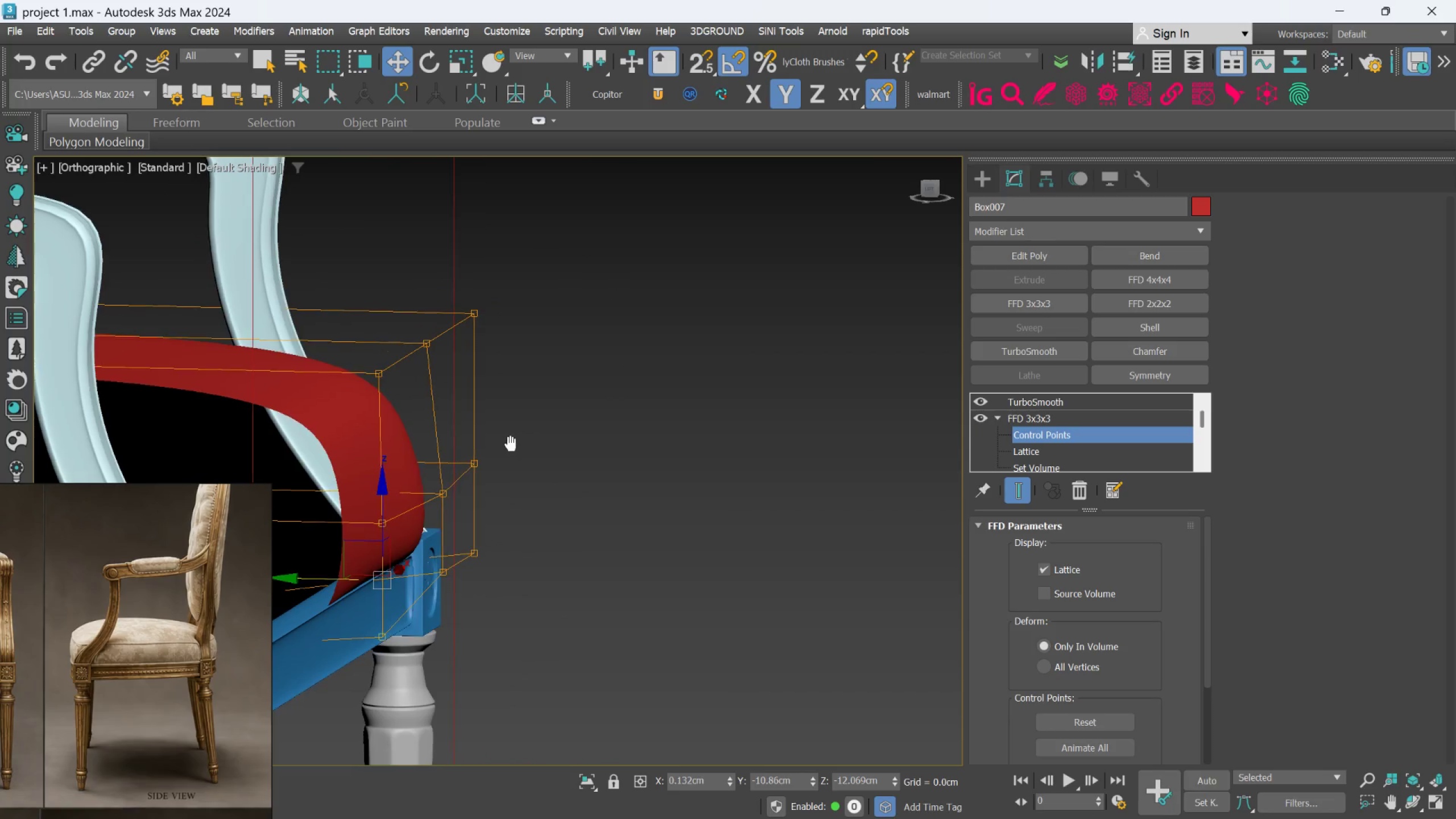 
scroll: coordinate [473, 457], scroll_direction: up, amount: 1.0
 